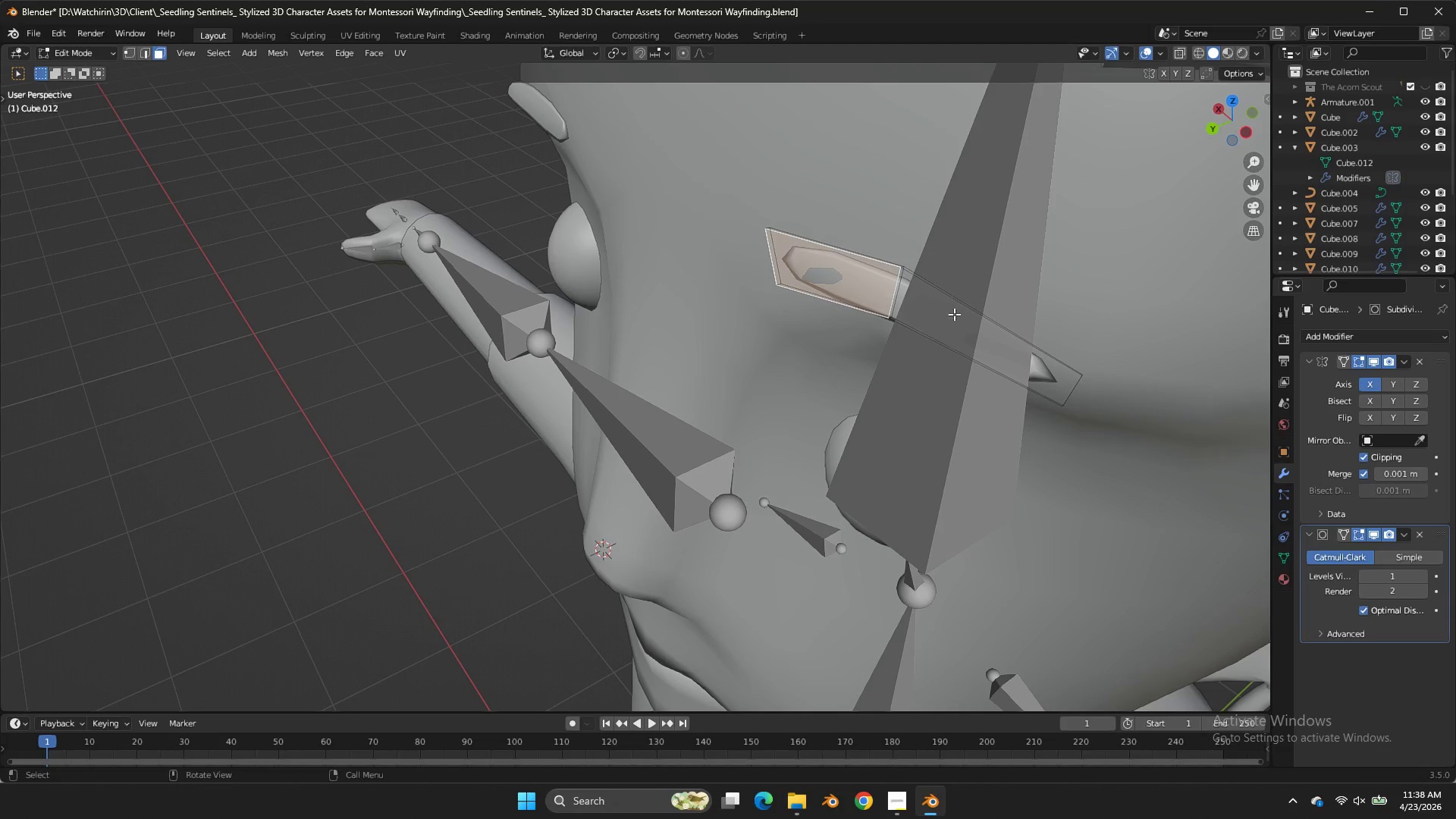 
hold_key(key=ShiftLeft, duration=0.69)
double_click([960, 315])
 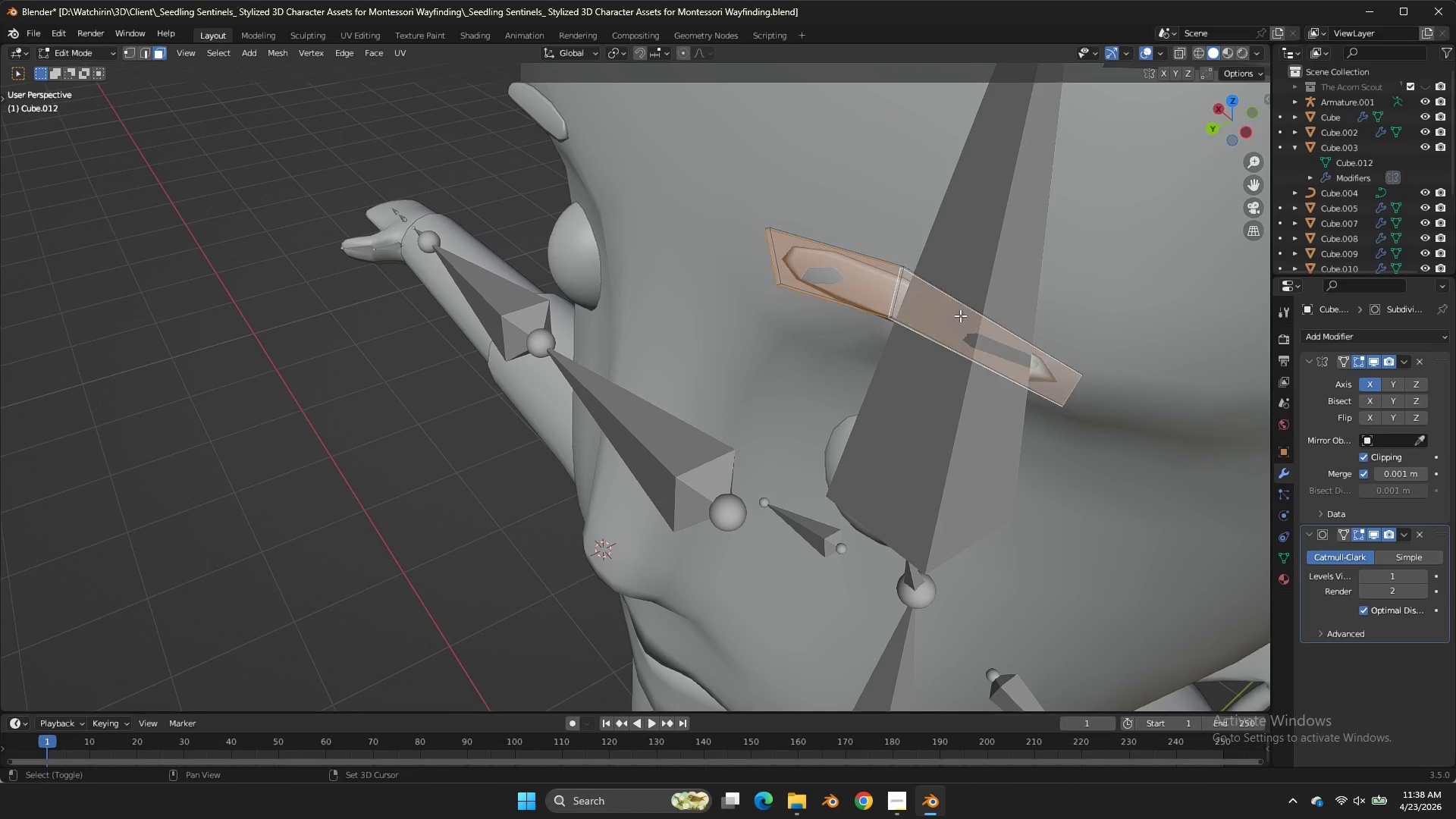 
triple_click([960, 315])
 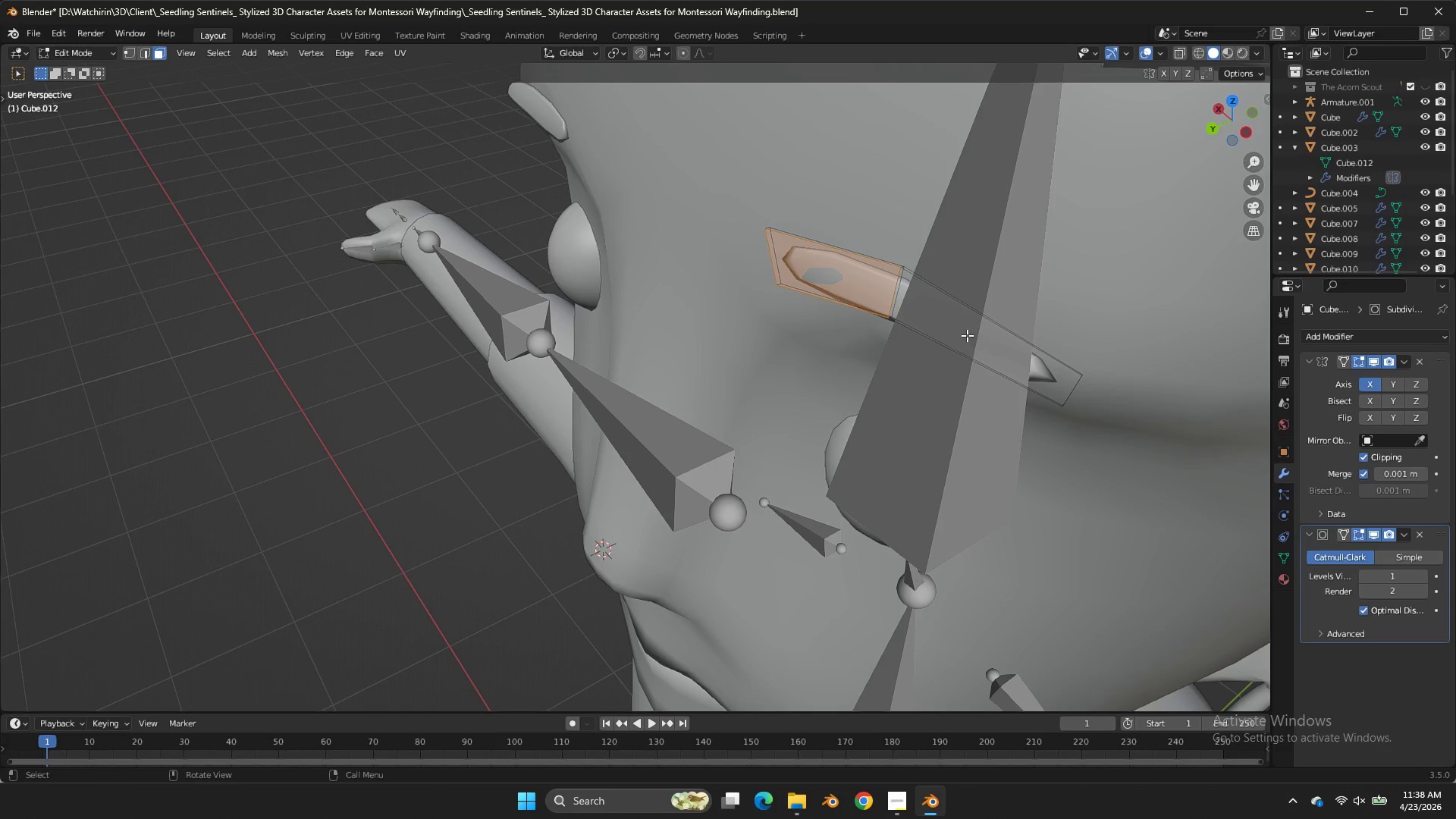 
key(Control+ControlLeft)
 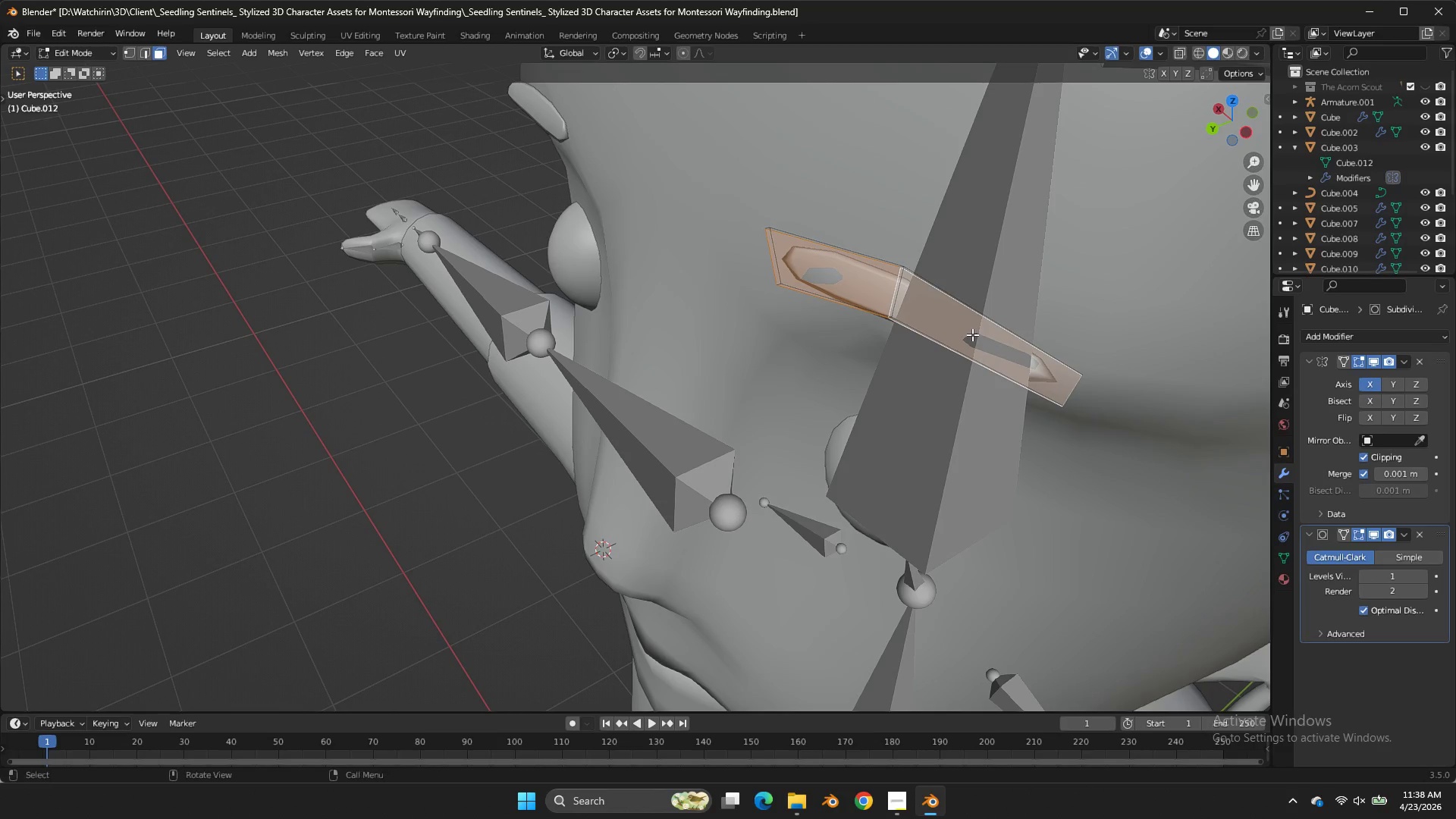 
key(Control+Z)
 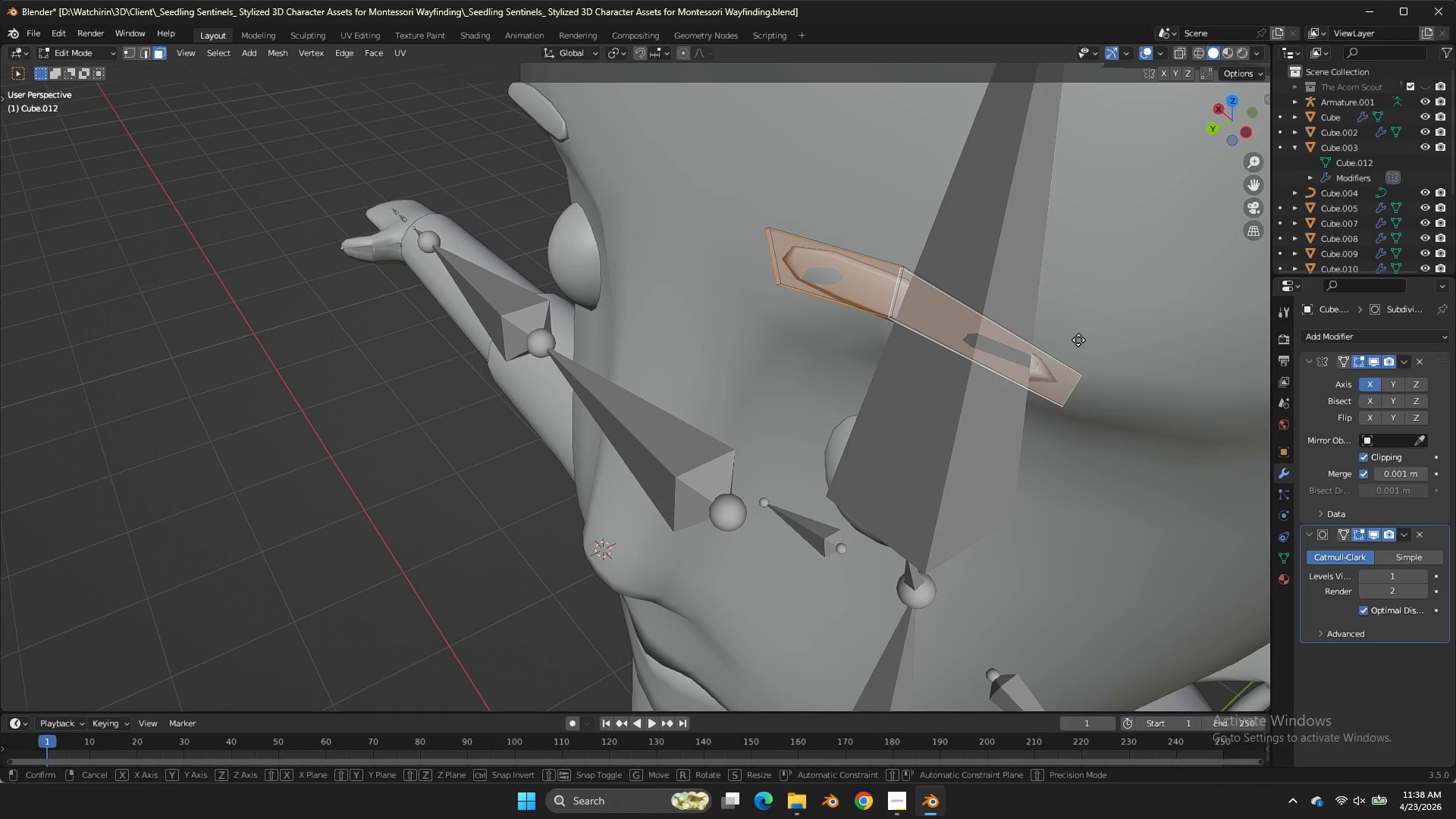 
type(gy)
 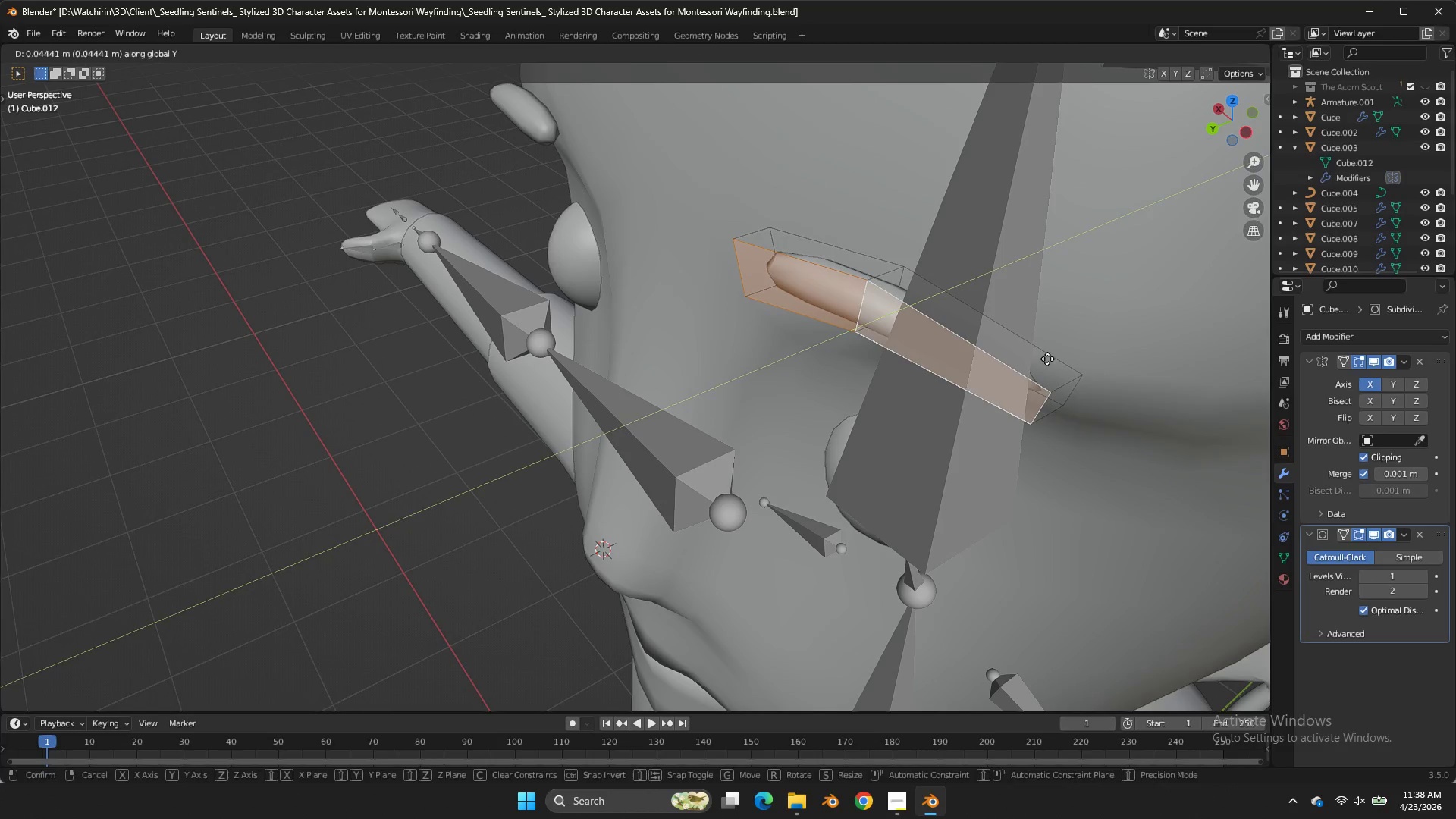 
double_click([1047, 359])
 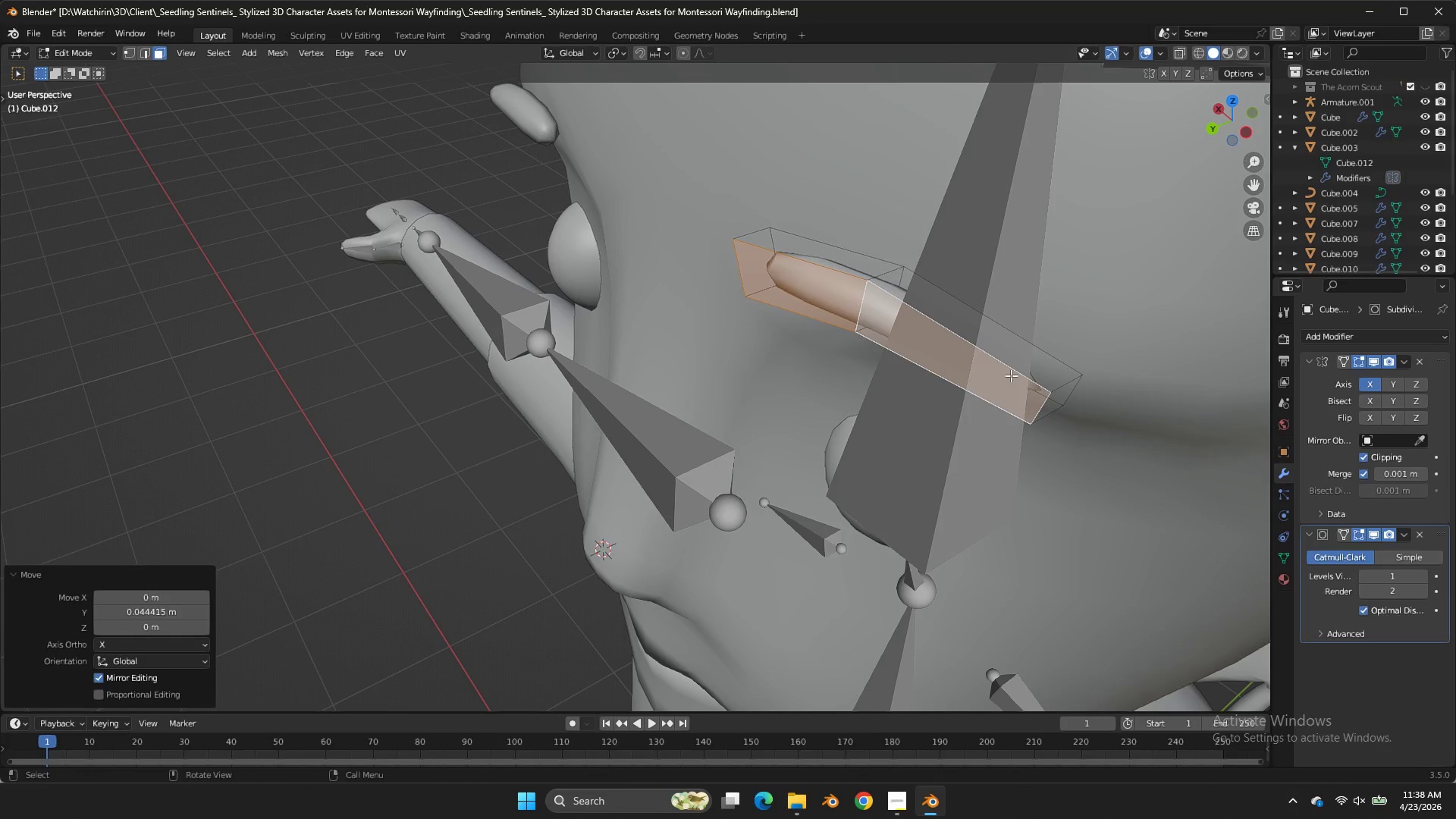 
left_click([1047, 359])
 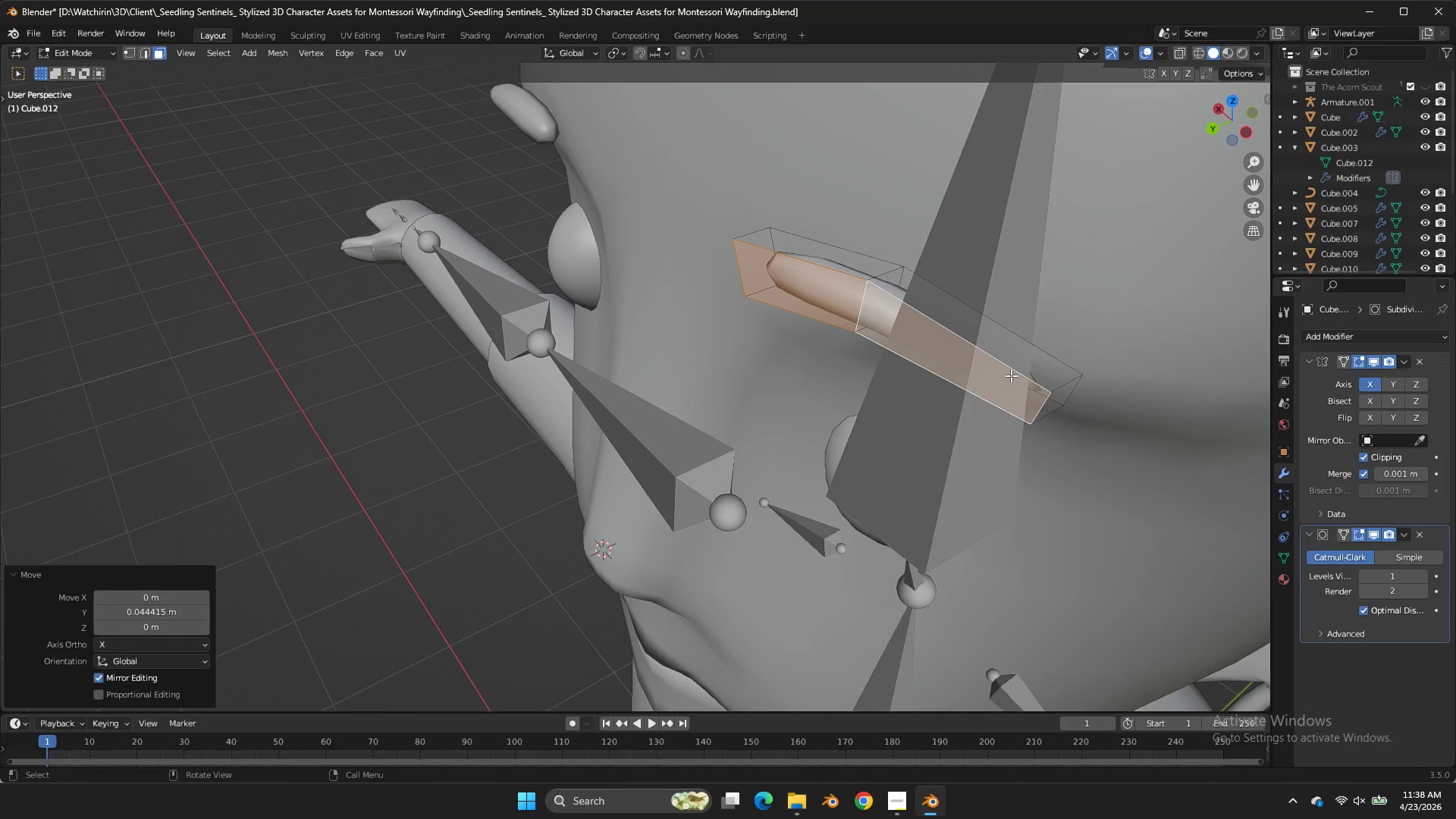 
triple_click([1011, 375])
 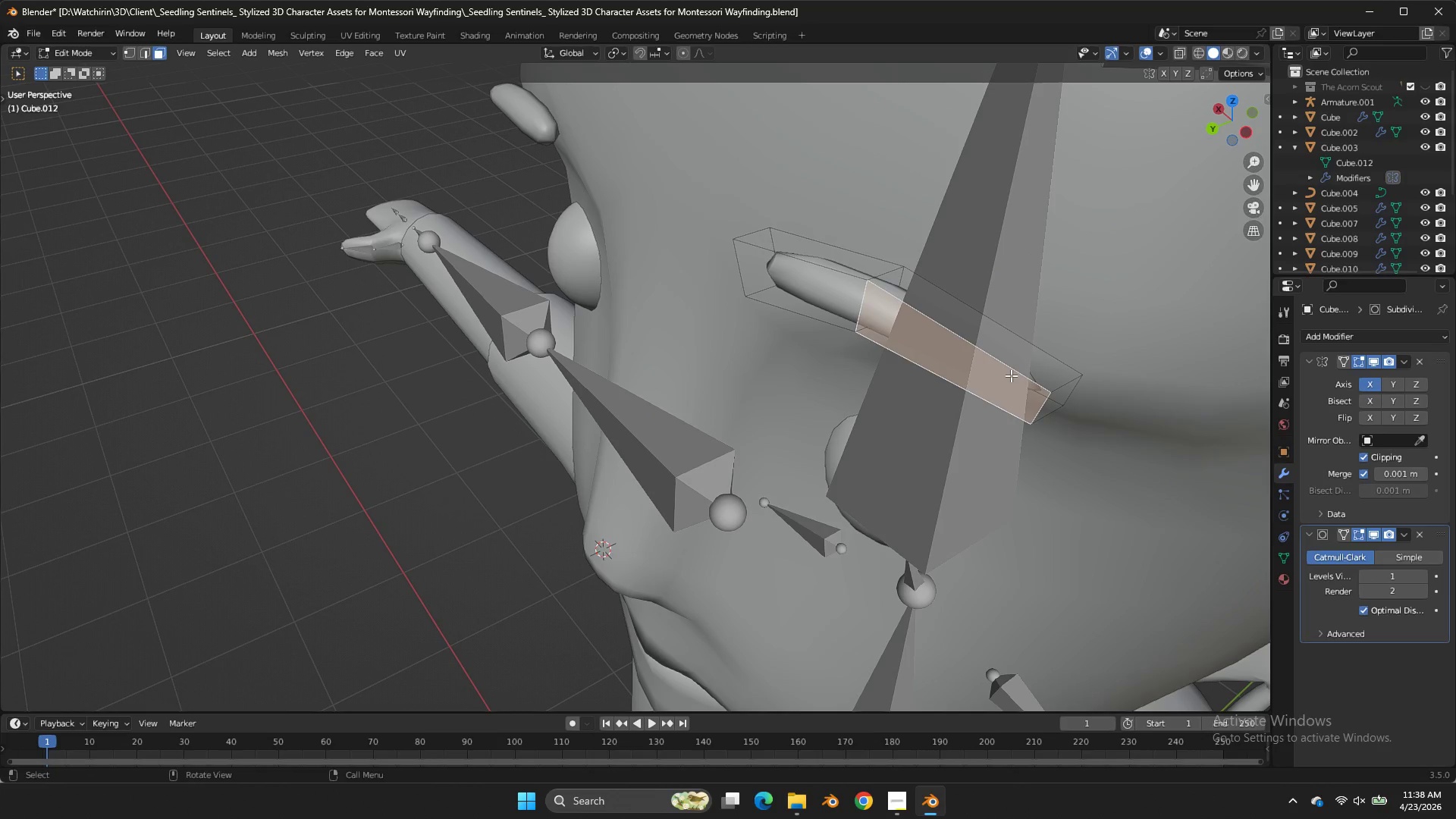 
triple_click([1011, 375])
 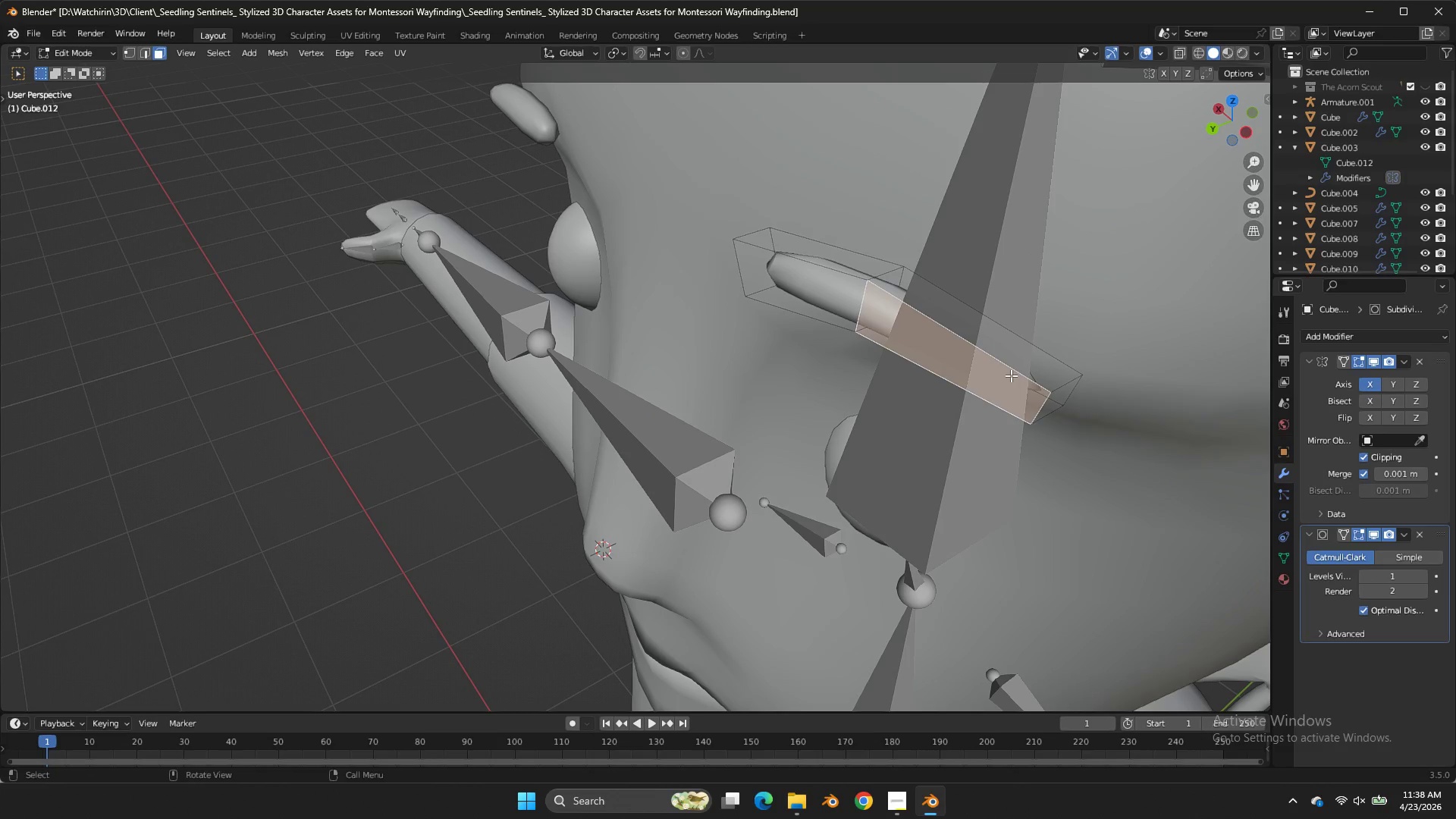 
type(lgy)
 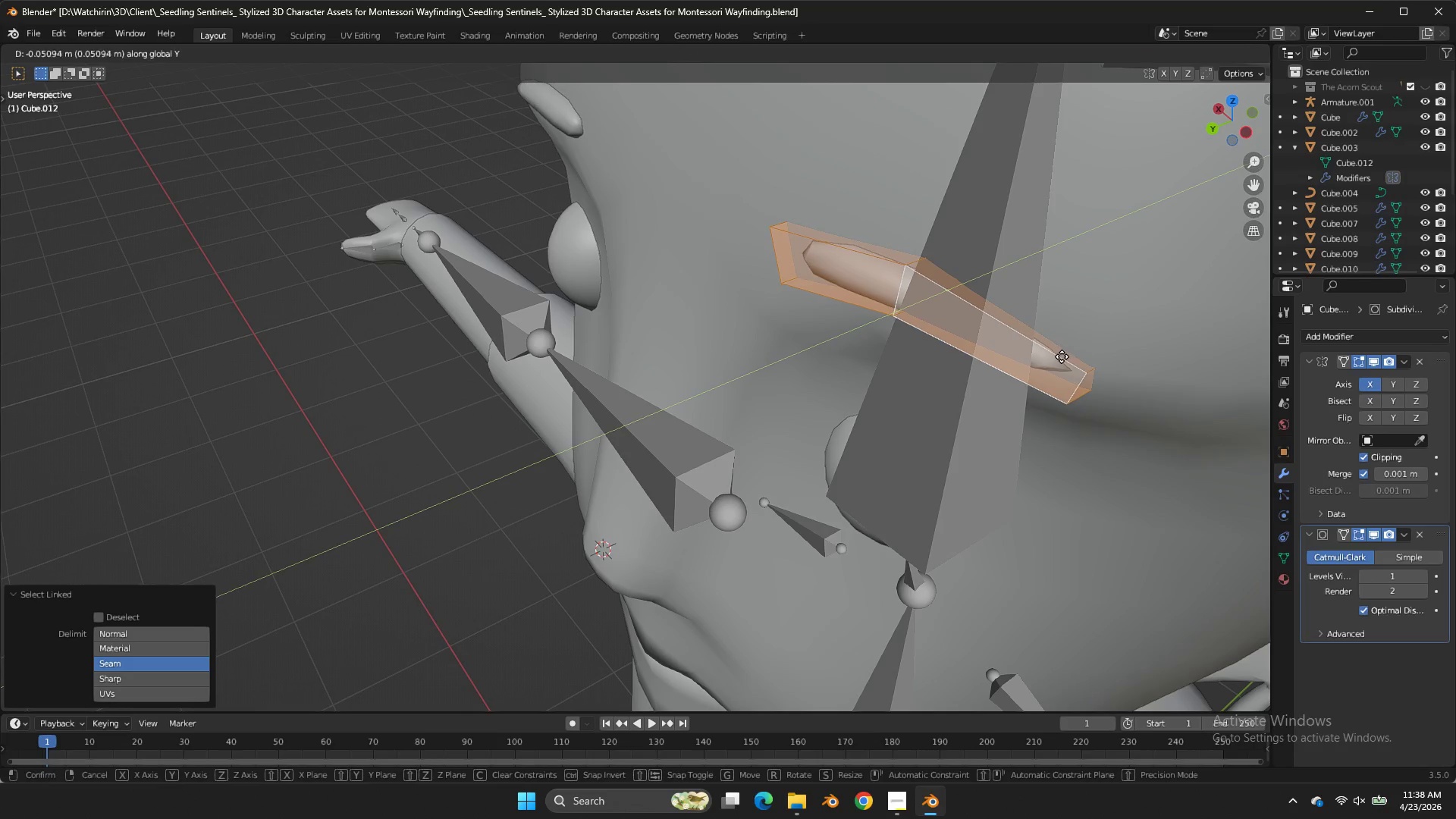 
double_click([1062, 356])
 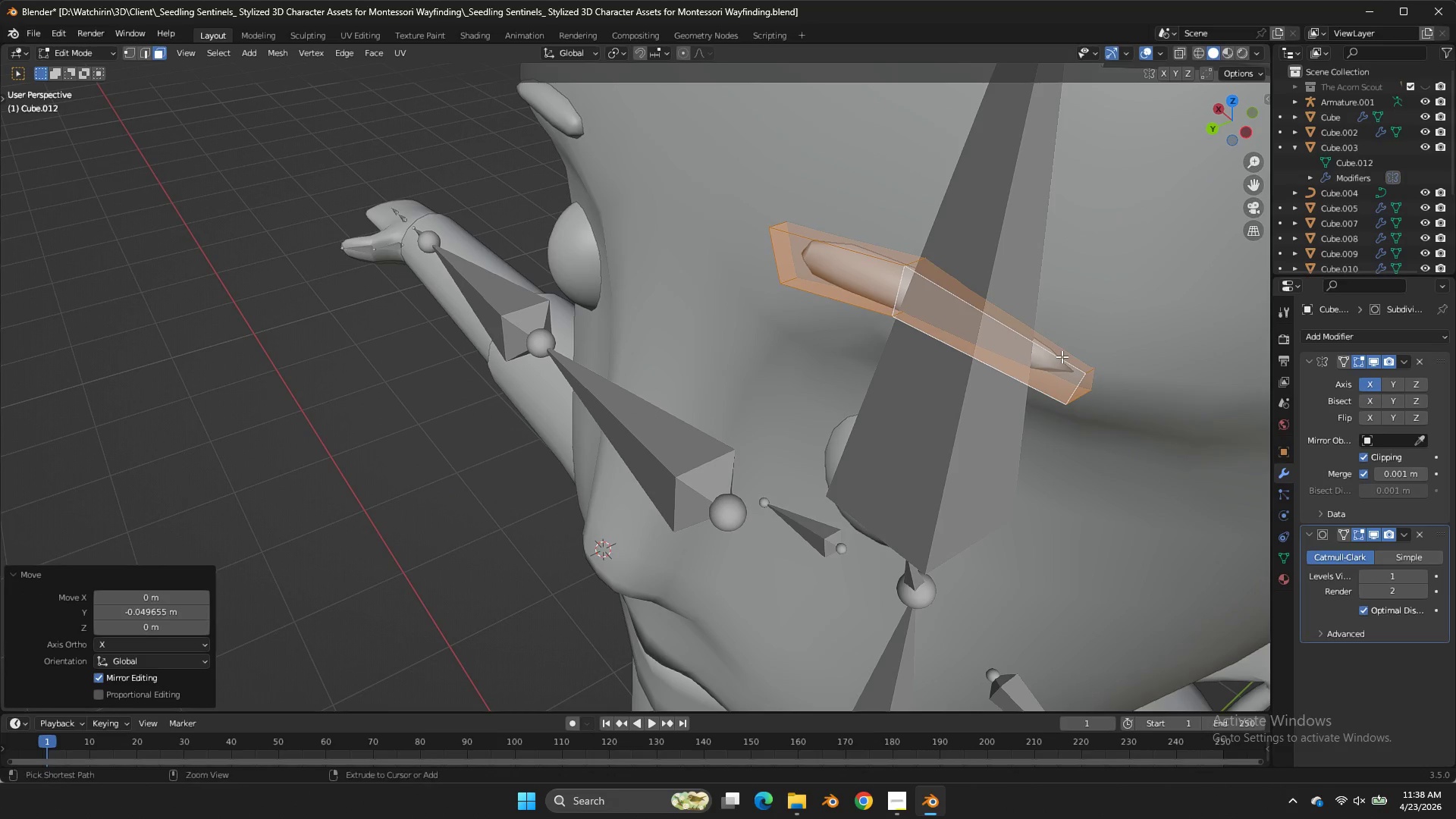 
key(Control+ControlLeft)
 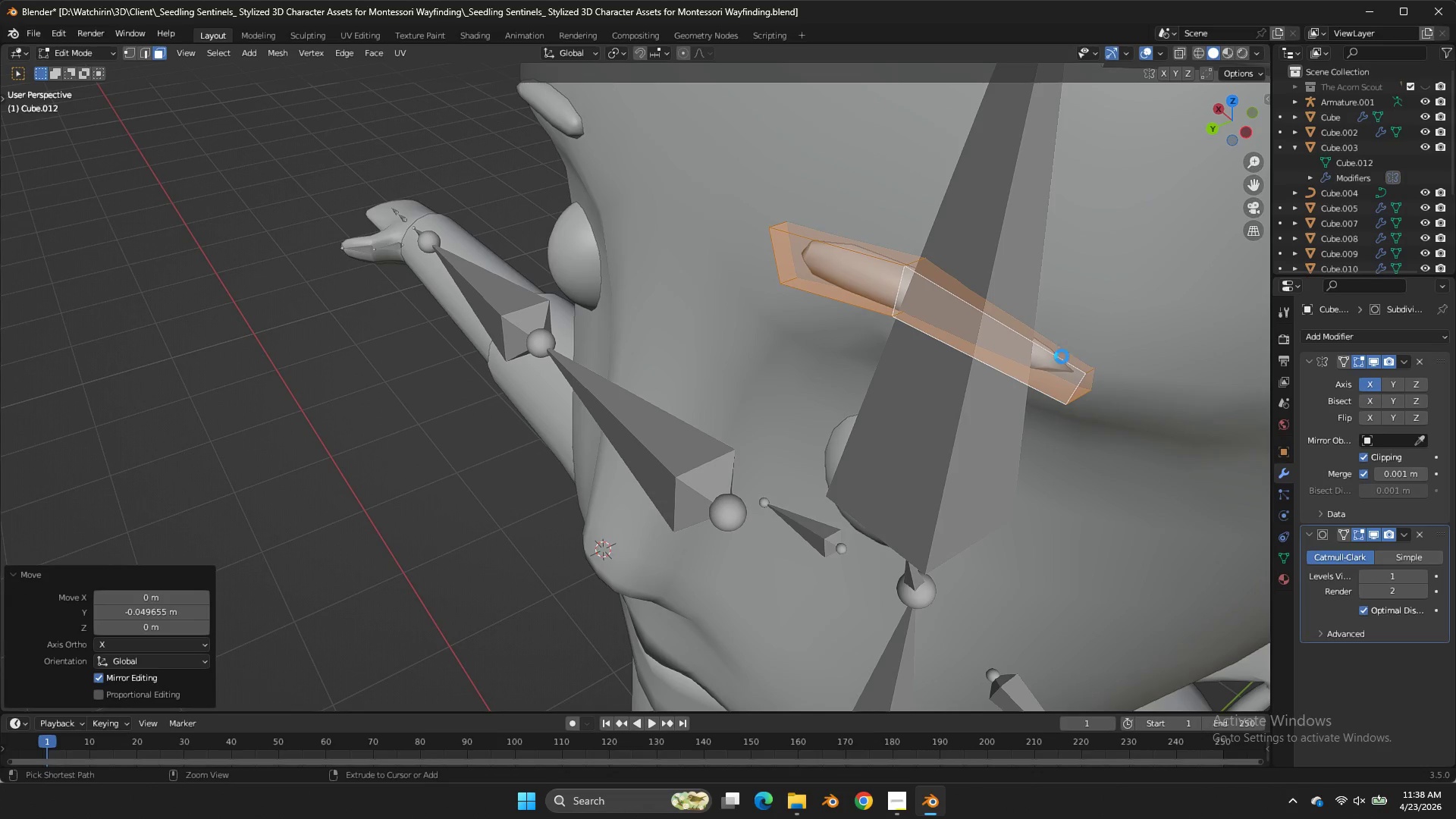 
key(Control+S)
 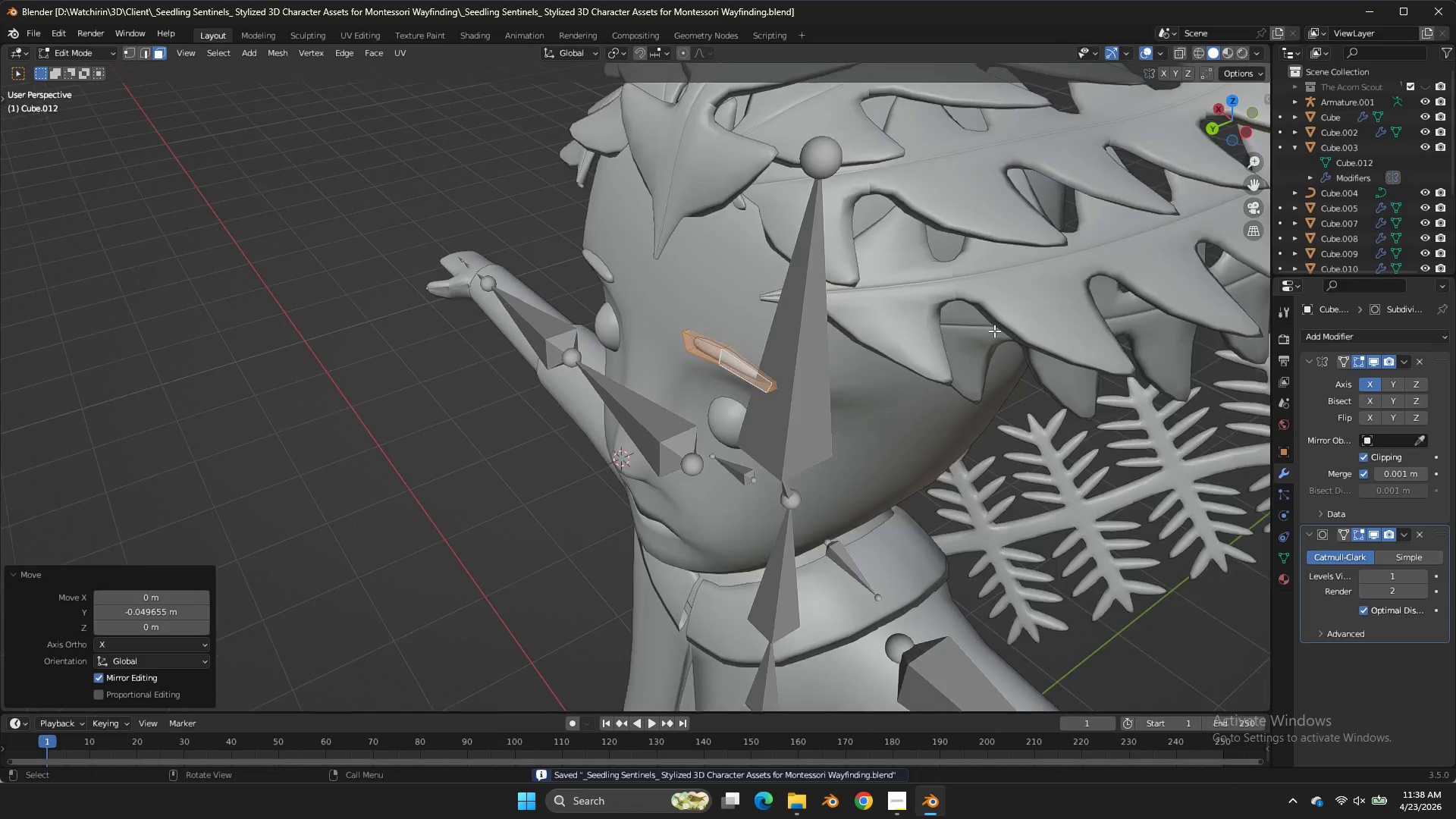 
key(Tab)
 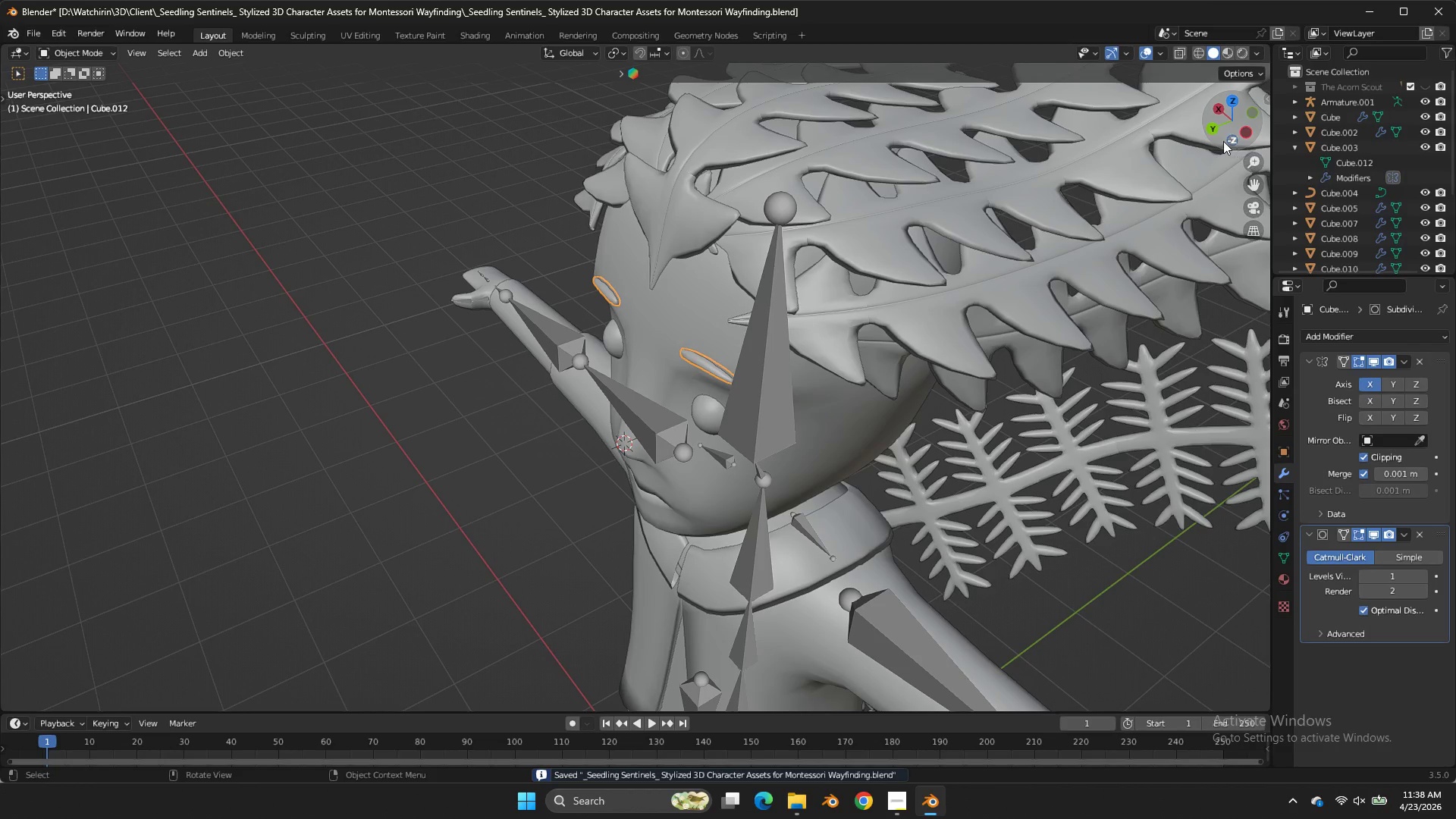 
scroll: coordinate [994, 331], scroll_direction: down, amount: 4.0
 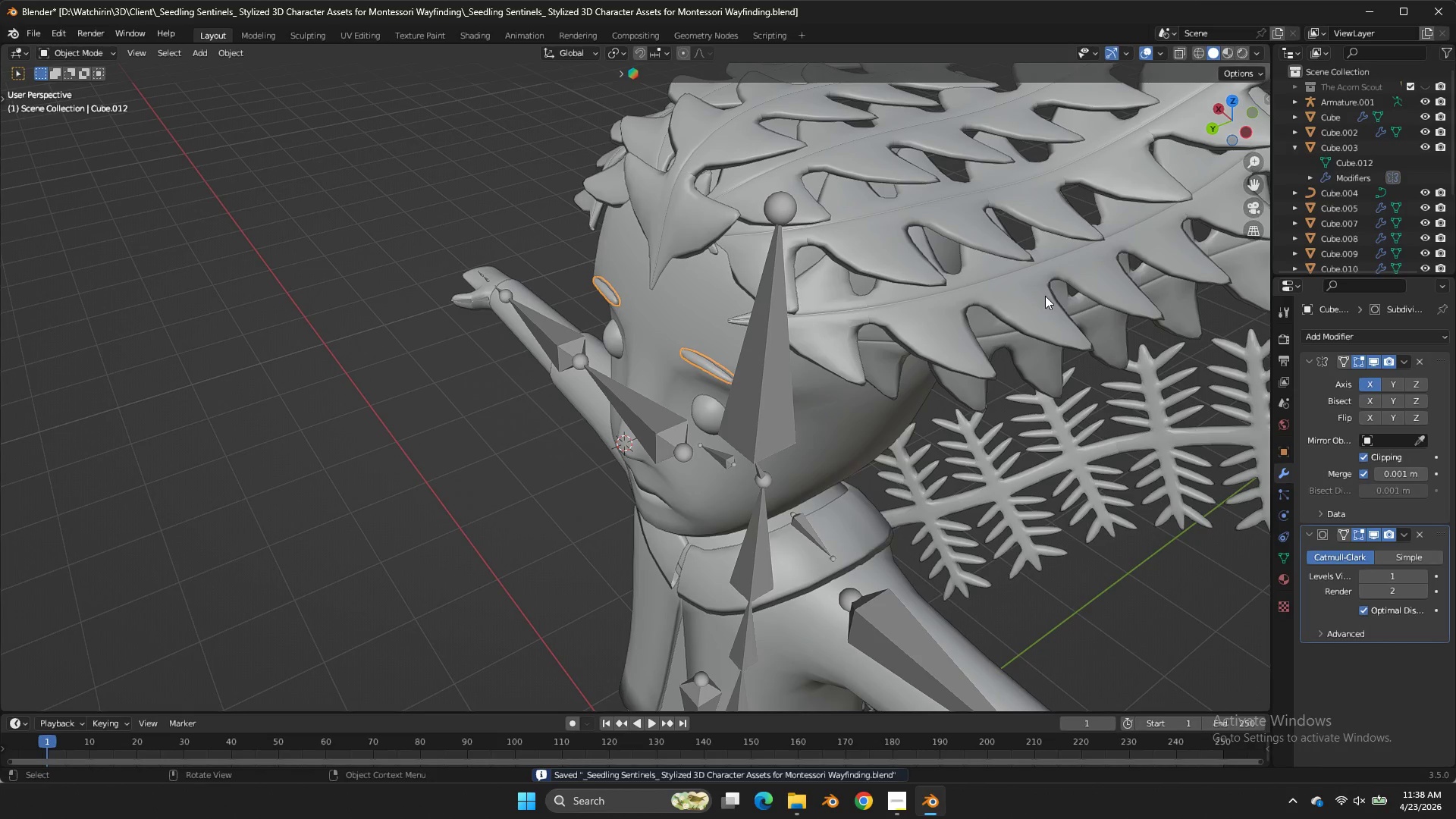 
left_click([1216, 137])
 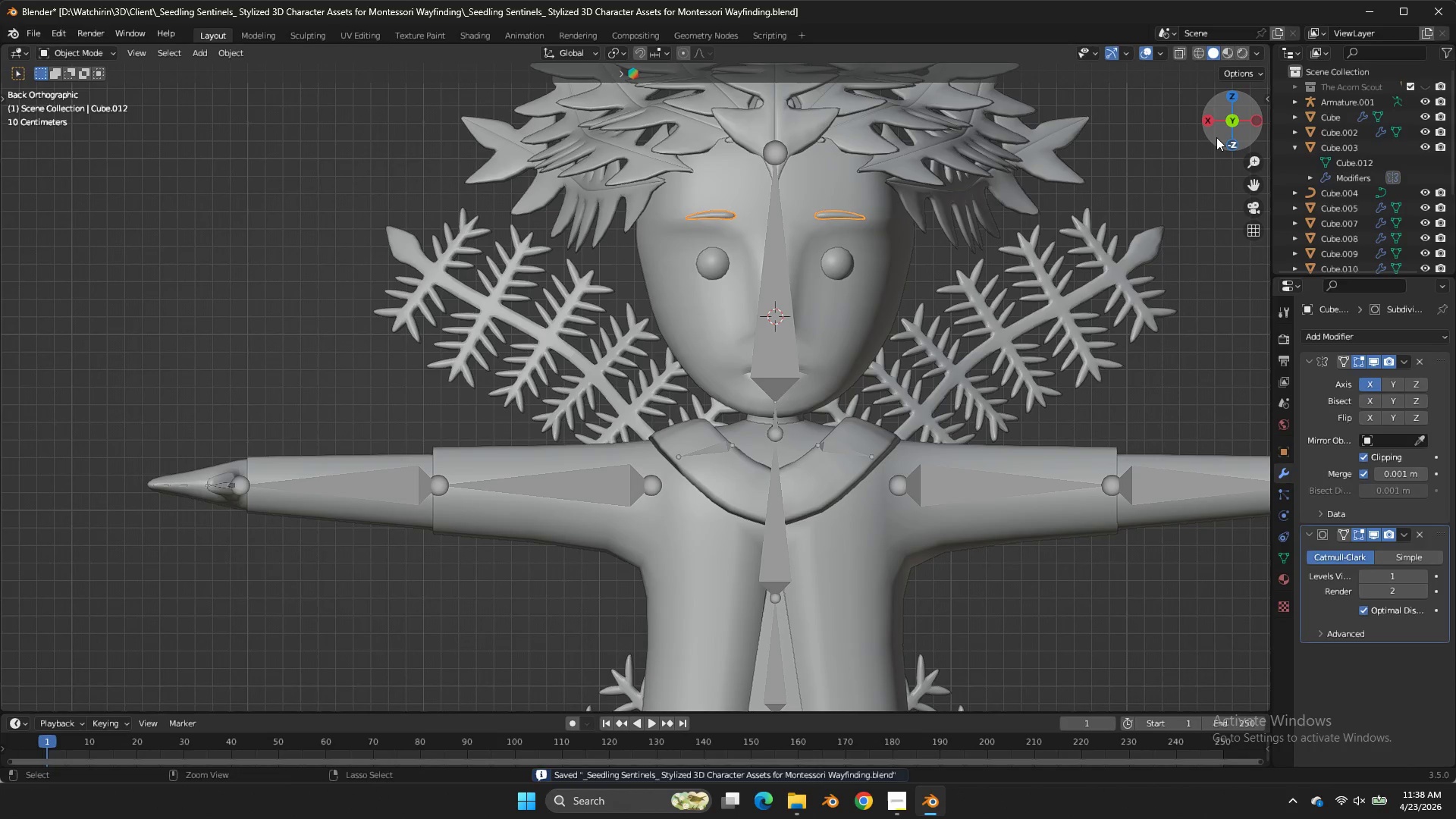 
key(Control+S)
 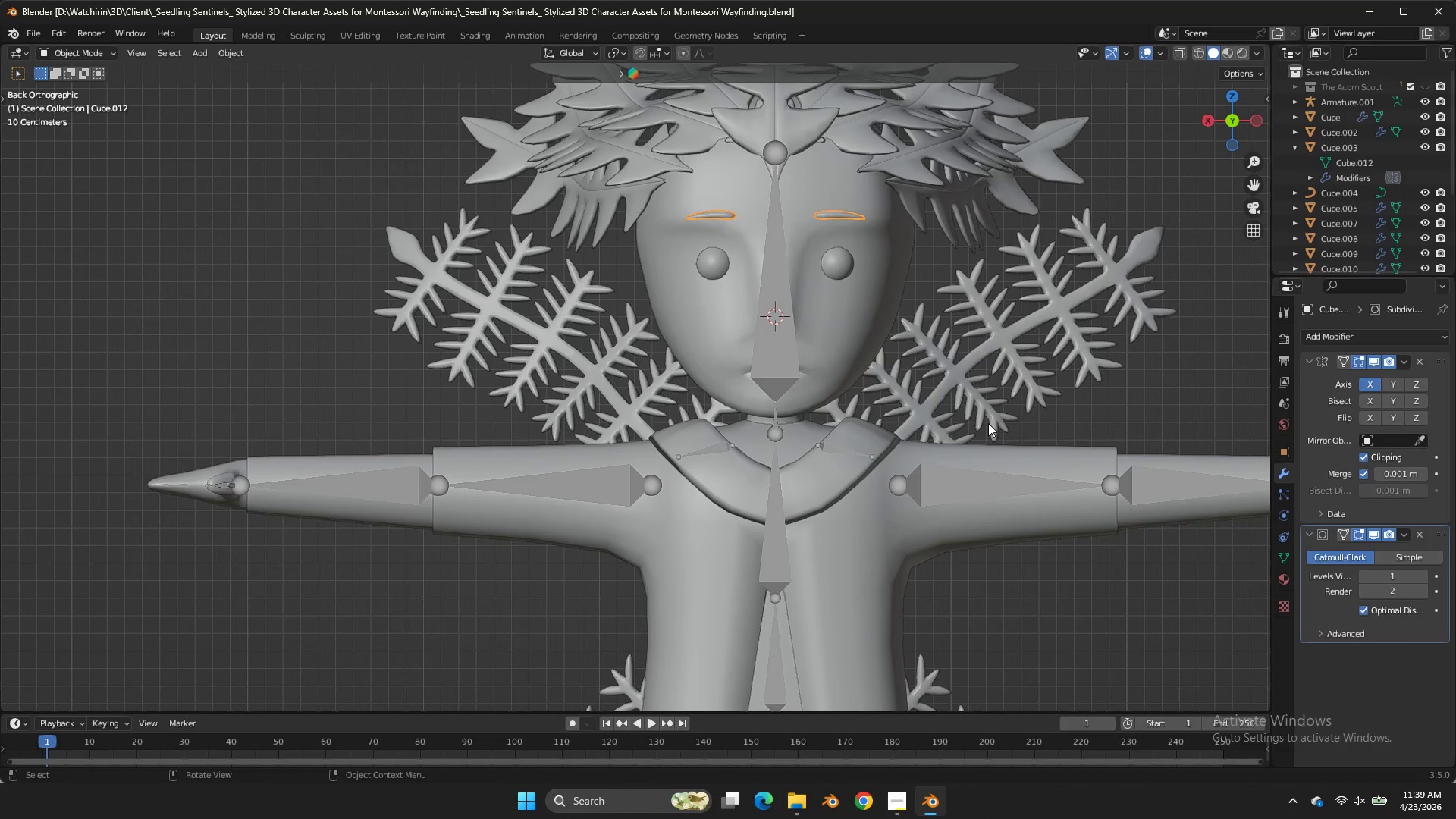 
wait(23.92)
 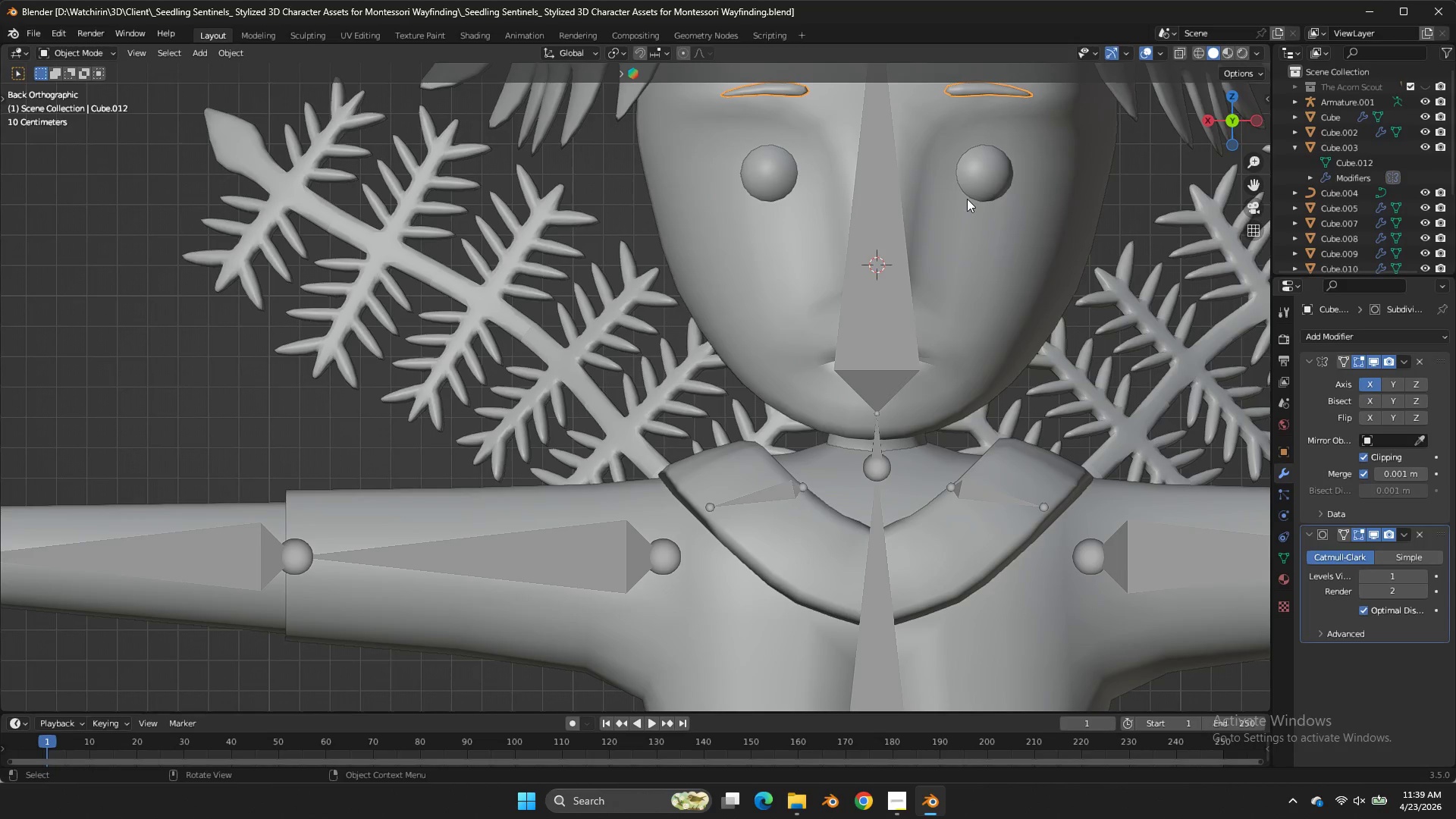 
double_click([967, 199])
 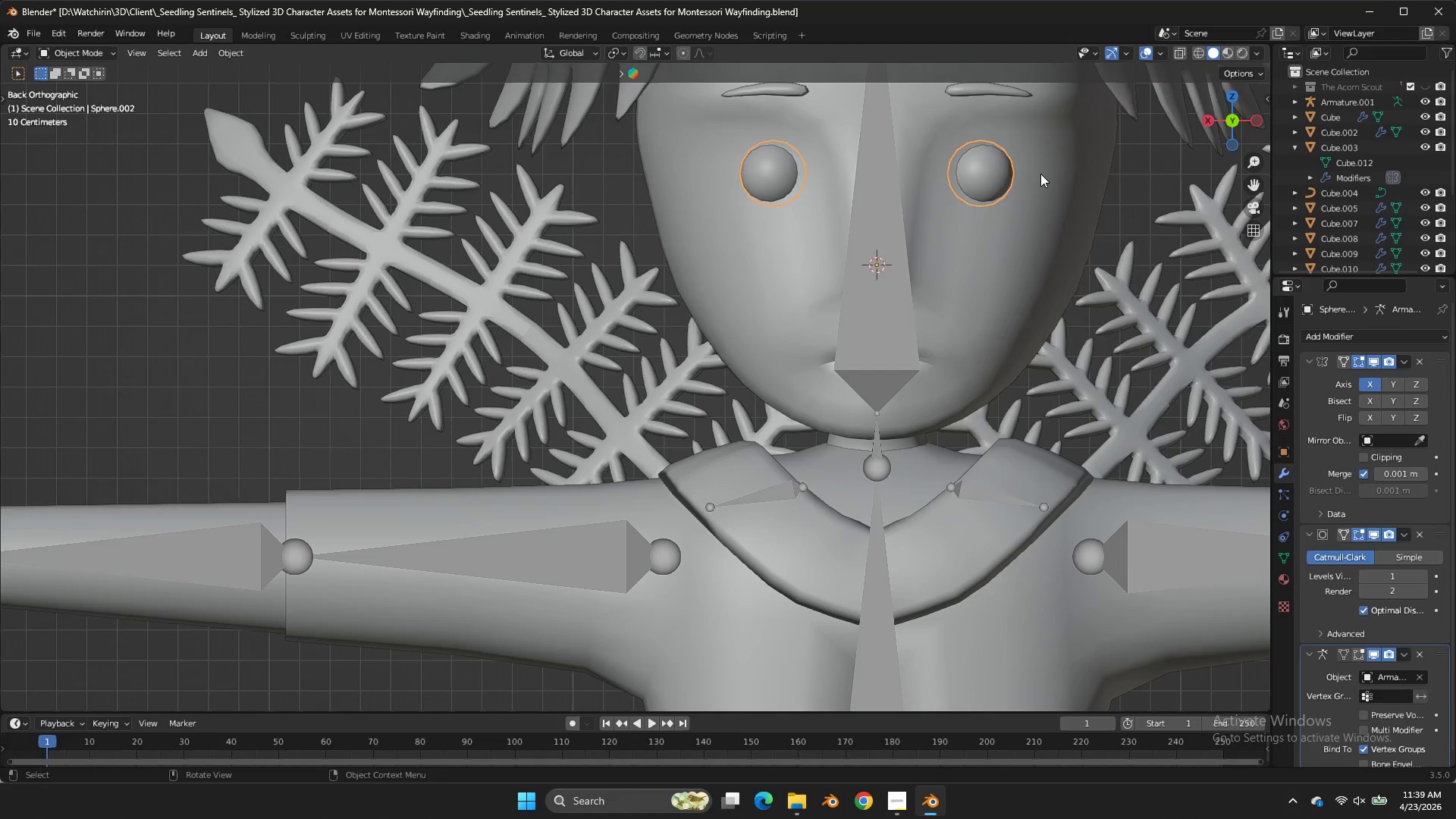 
scroll: coordinate [991, 157], scroll_direction: up, amount: 3.0
 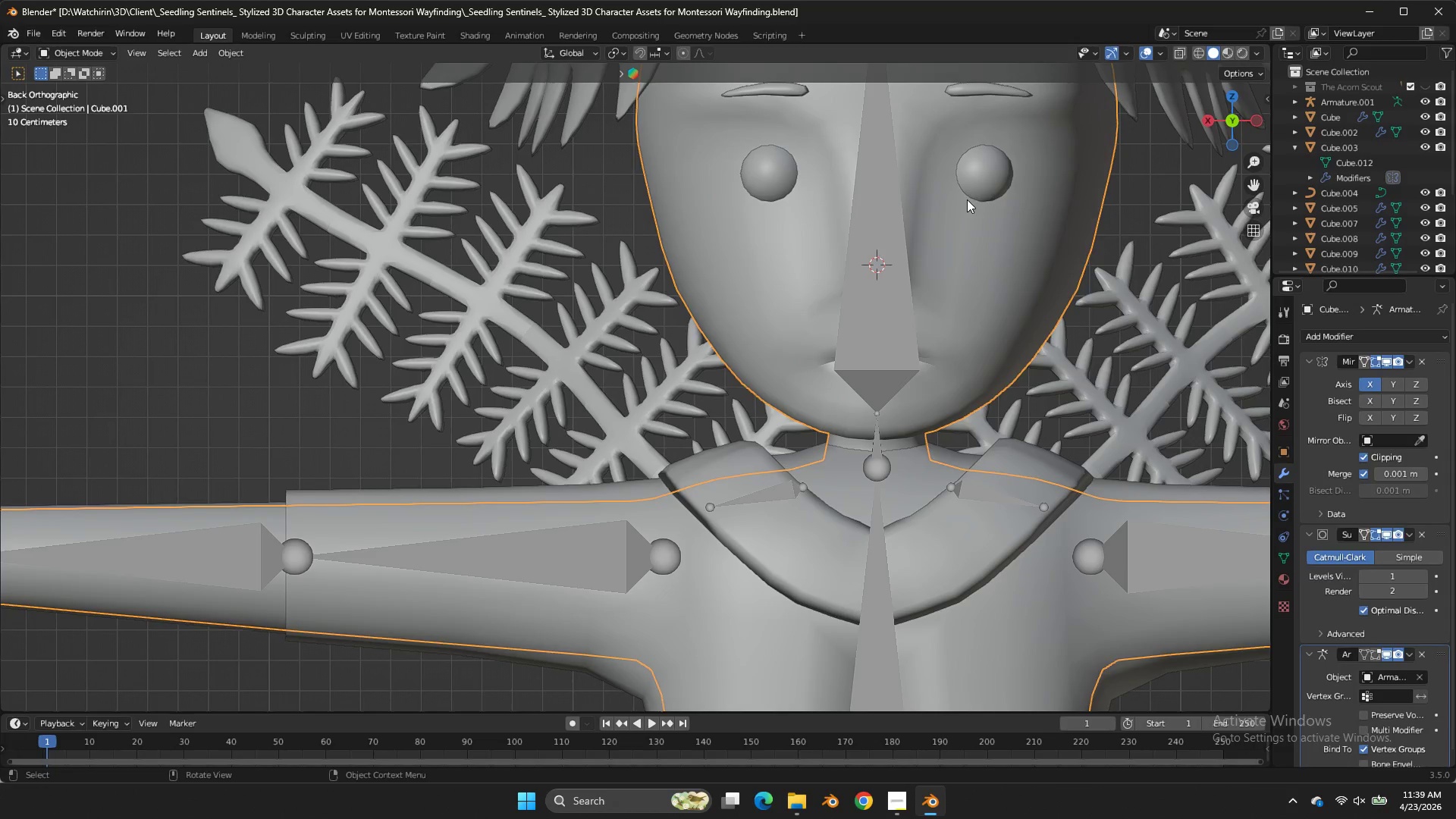 
triple_click([1040, 174])
 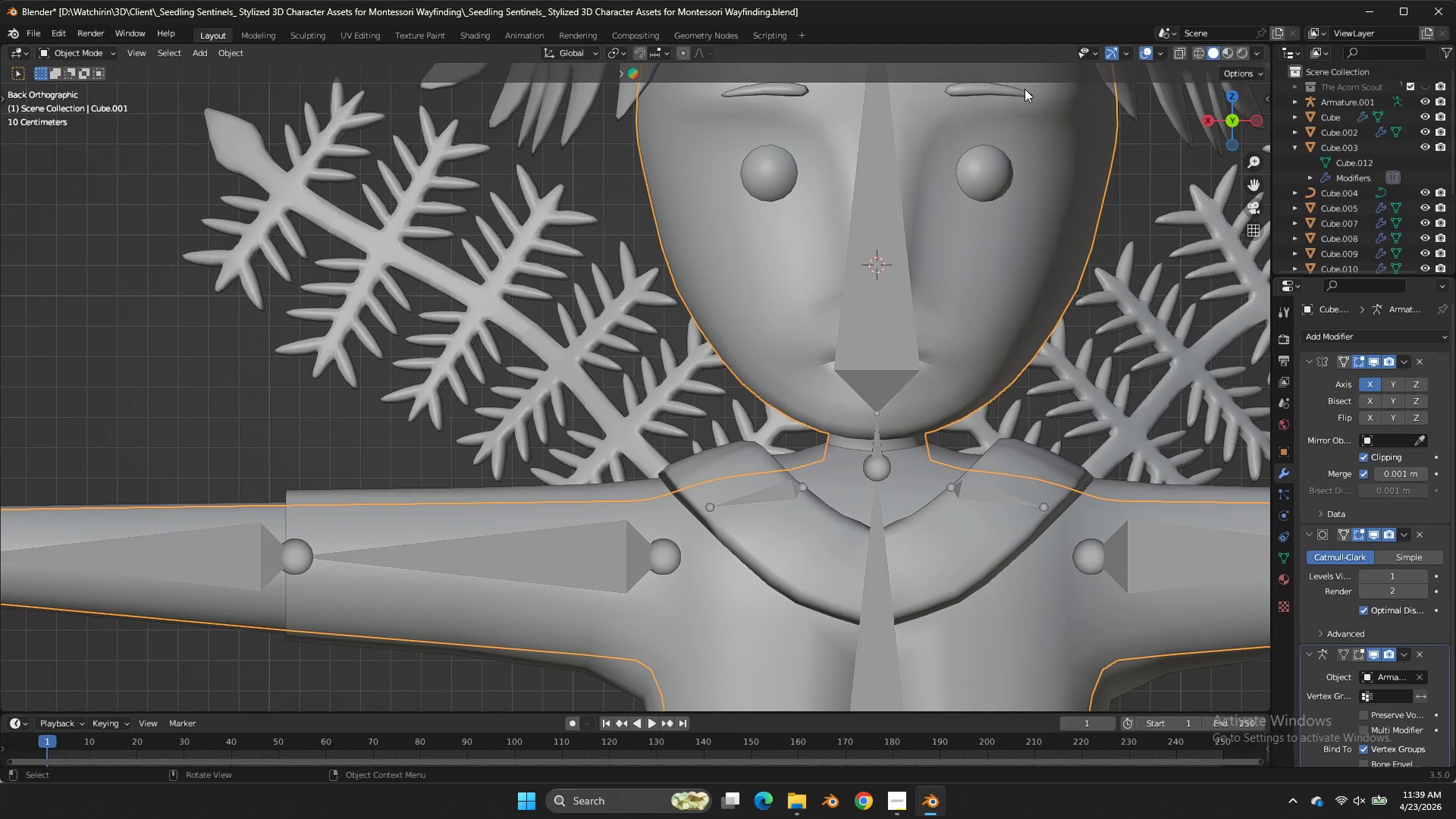 
double_click([1017, 93])
 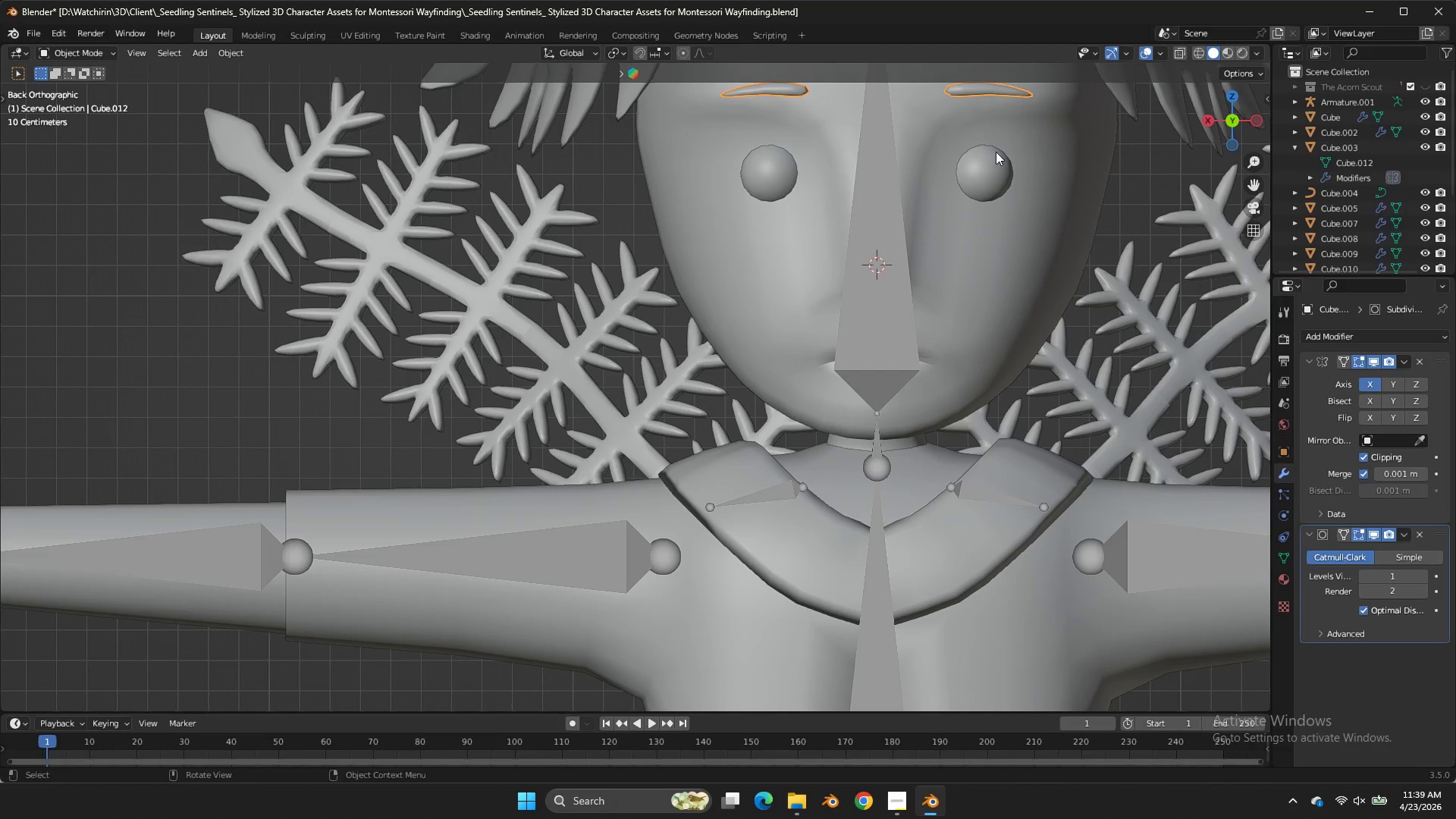 
hold_key(key=ShiftLeft, duration=0.64)
double_click([996, 154])
 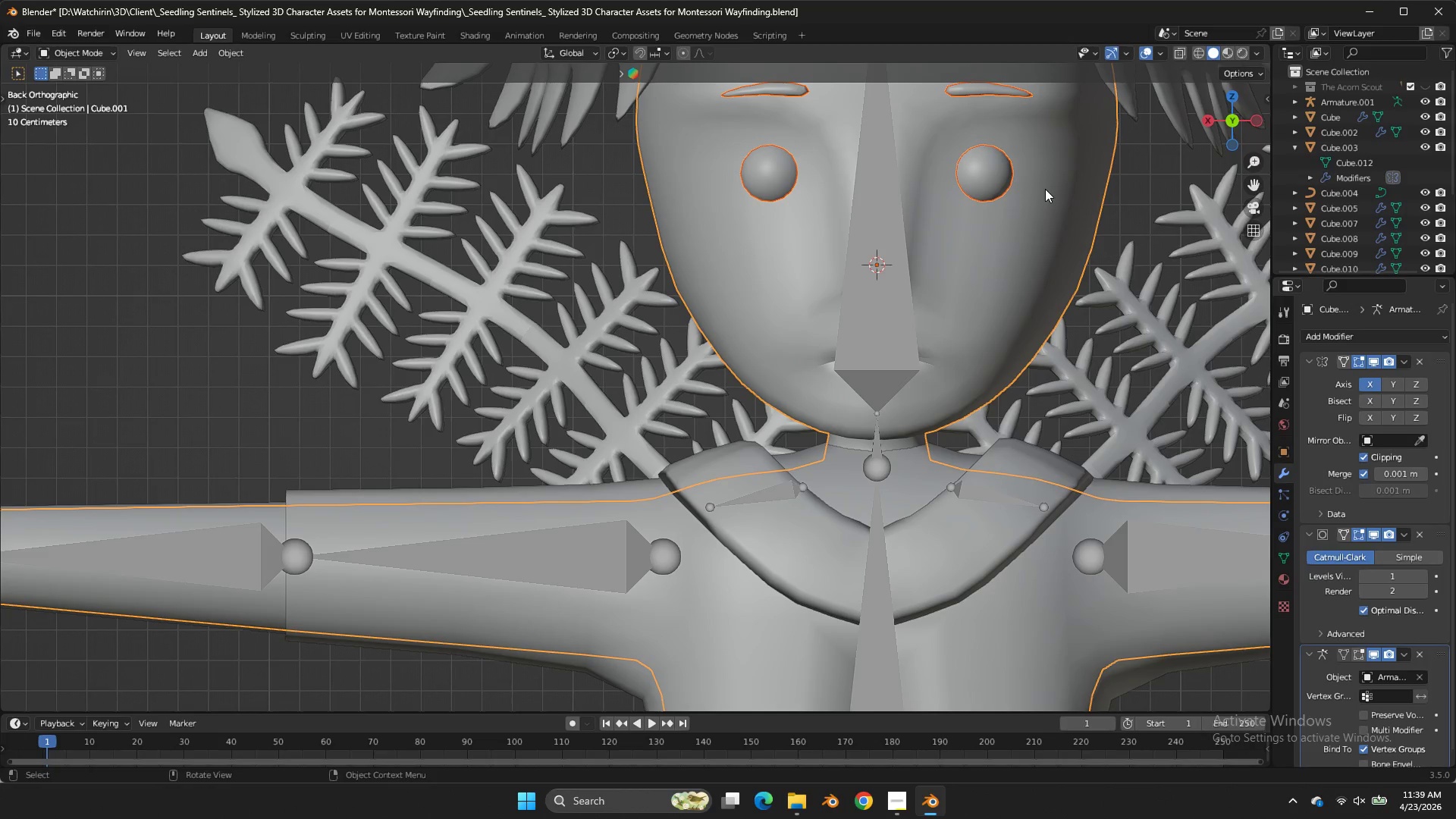 
key(Control+J)
 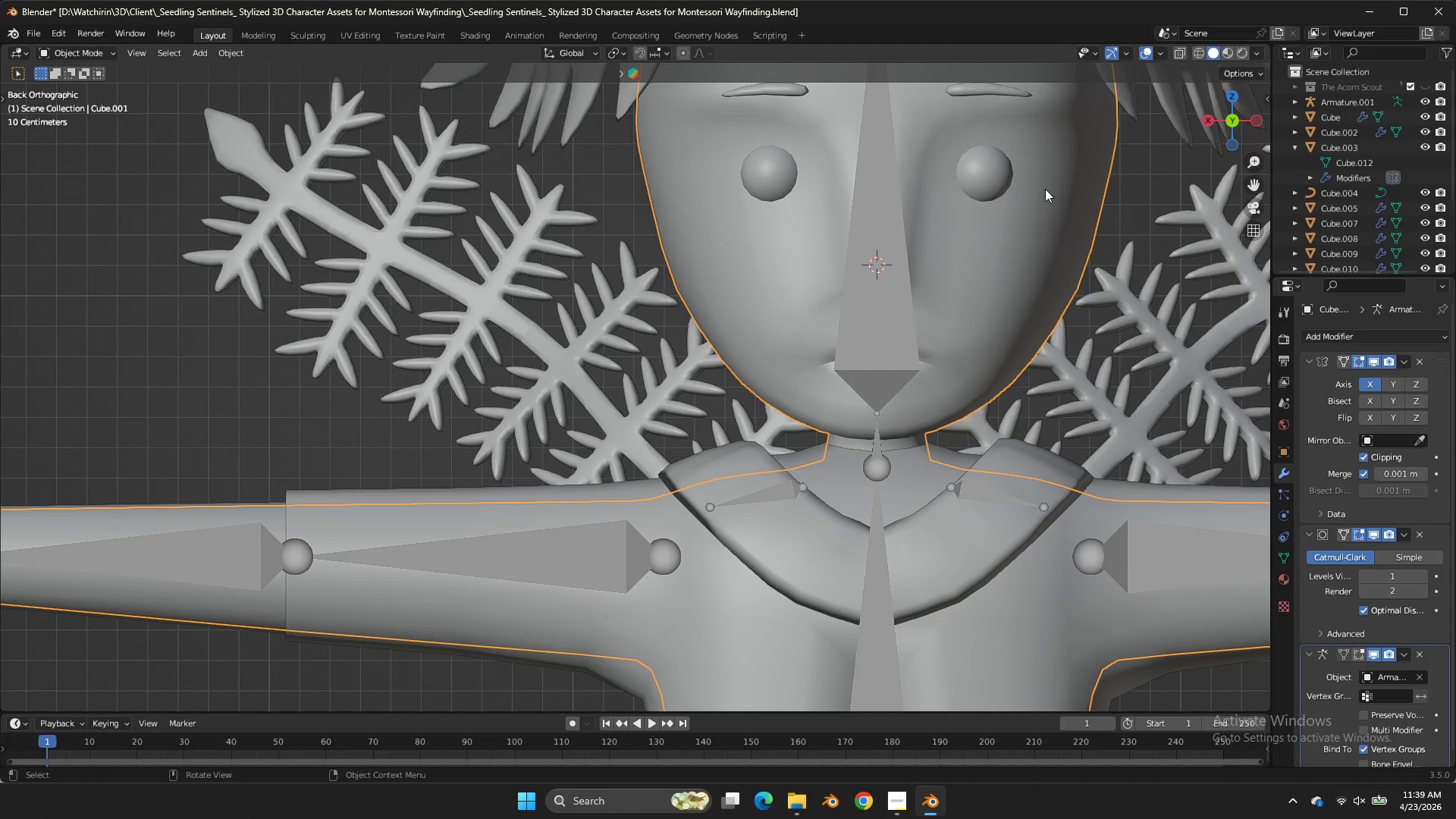 
key(Tab)
 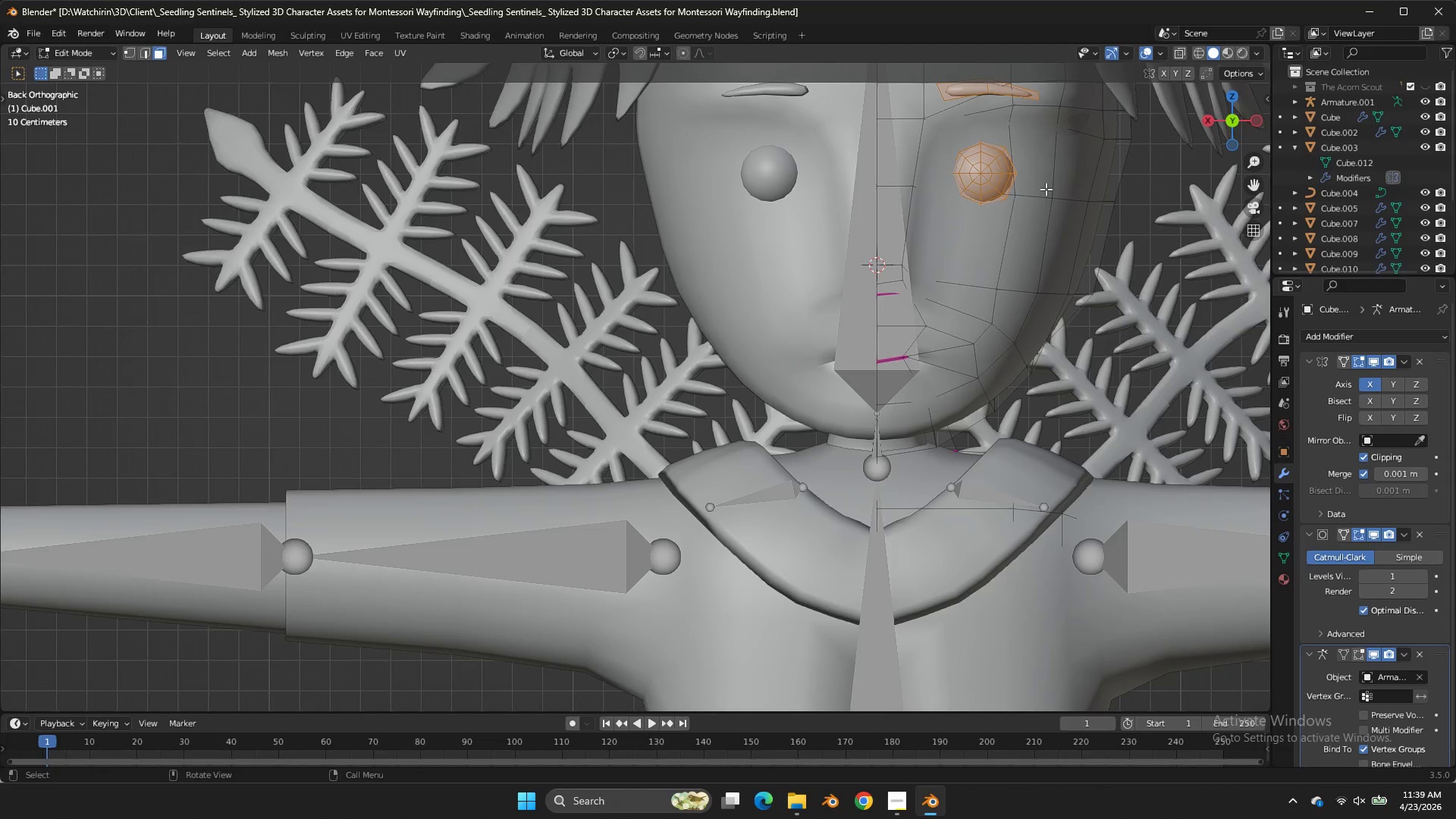 
key(Tab)
 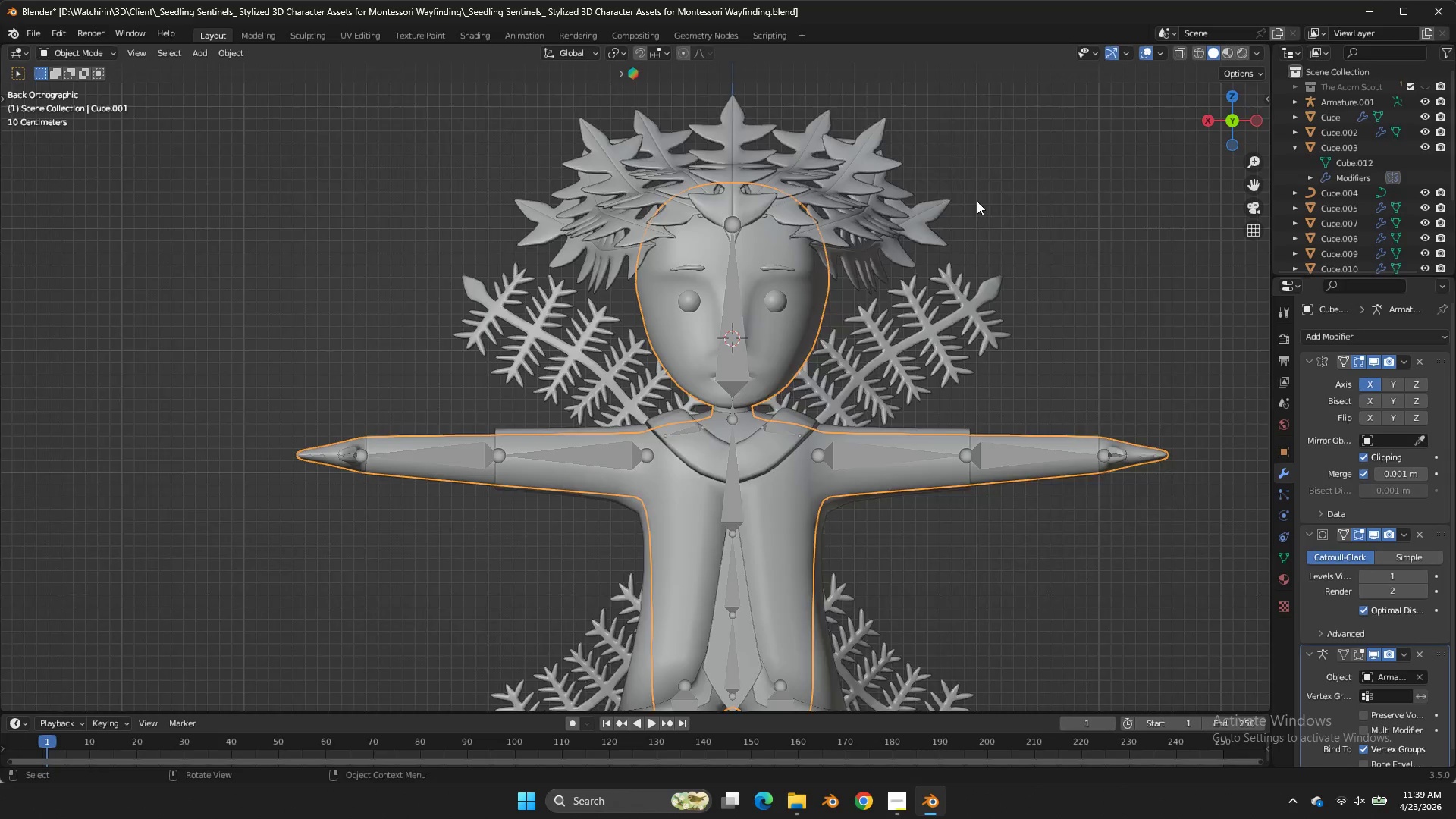 
scroll: coordinate [1046, 189], scroll_direction: down, amount: 5.0
 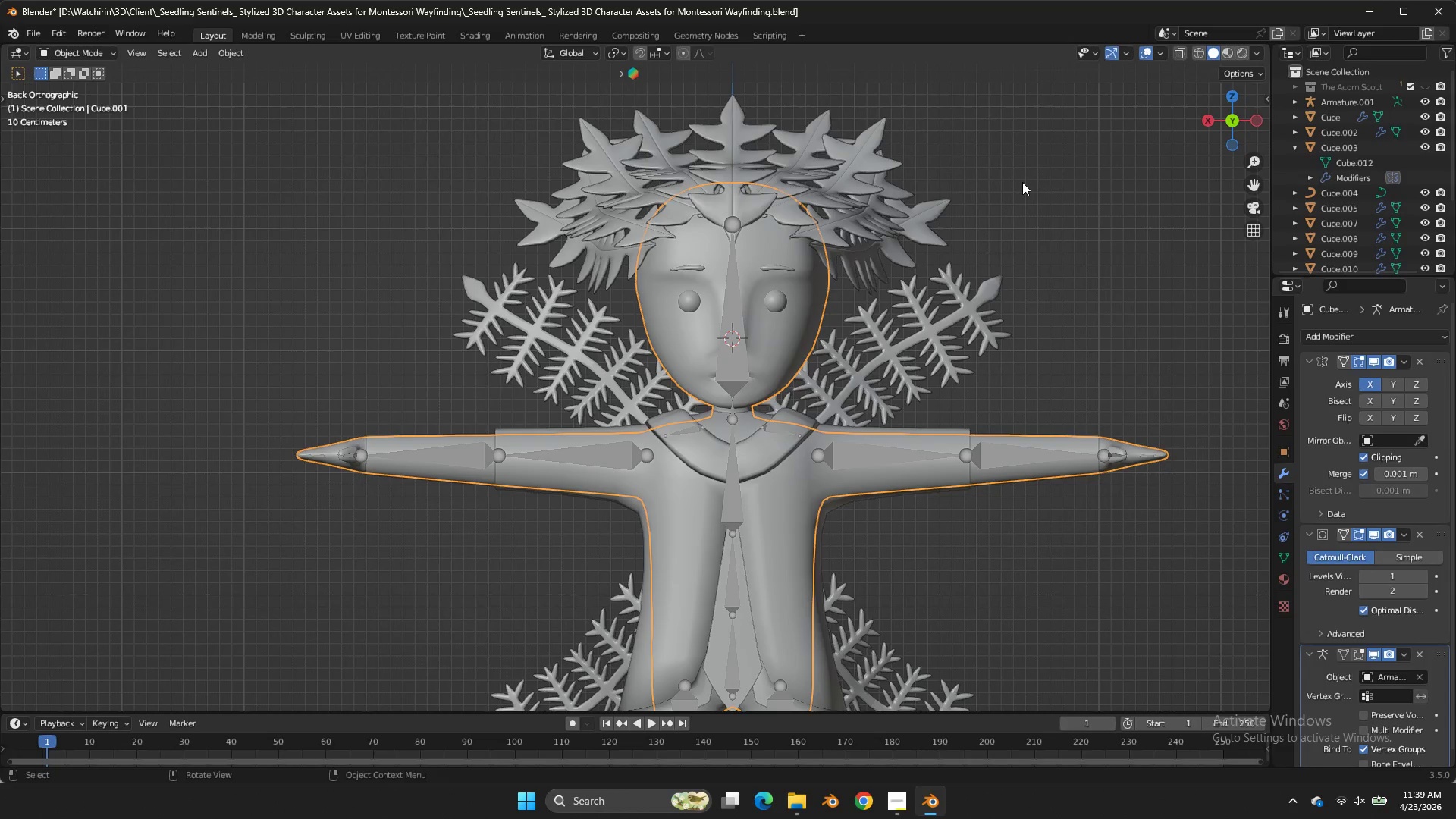 
key(Control+S)
 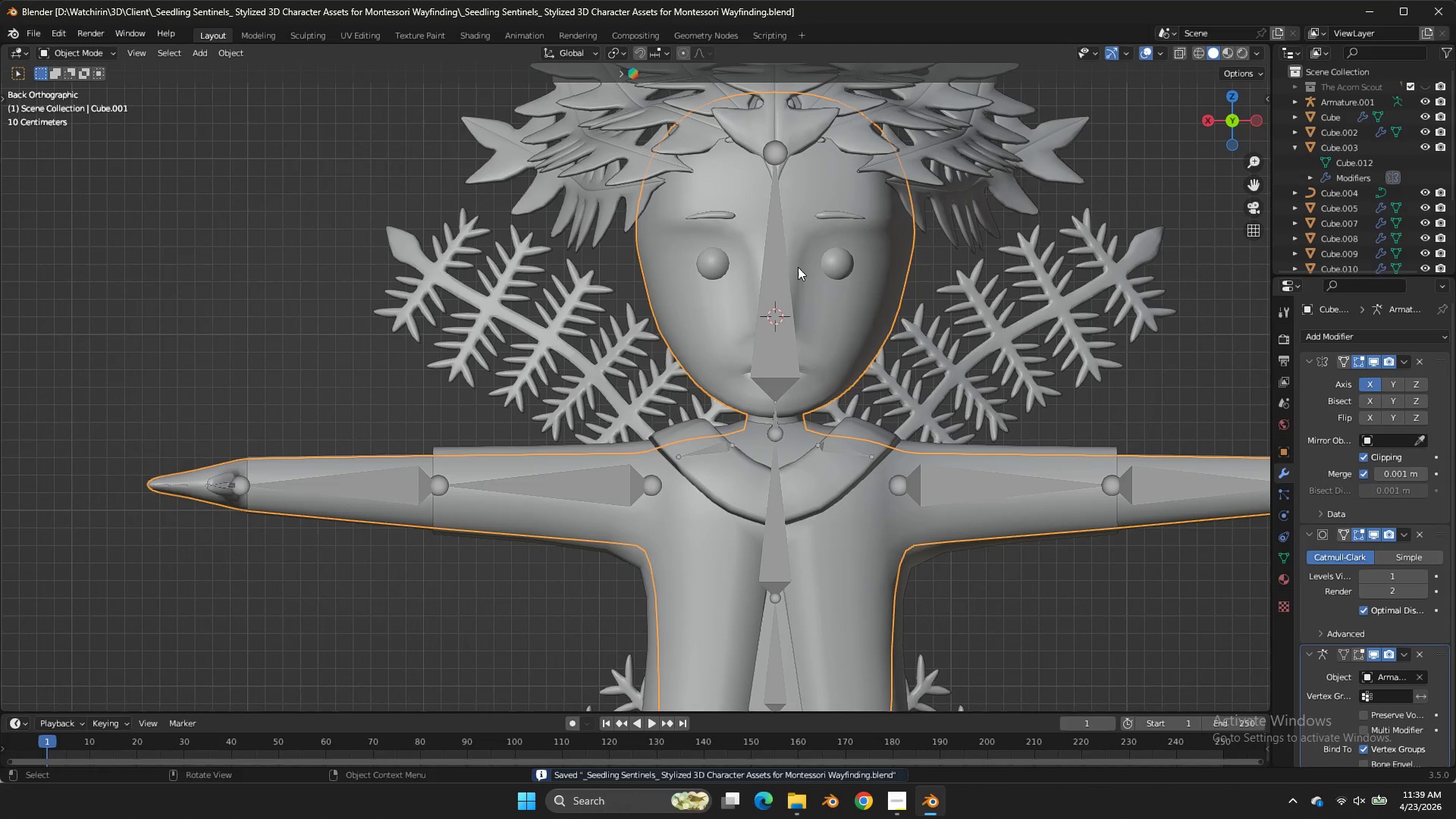 
scroll: coordinate [977, 201], scroll_direction: up, amount: 2.0
 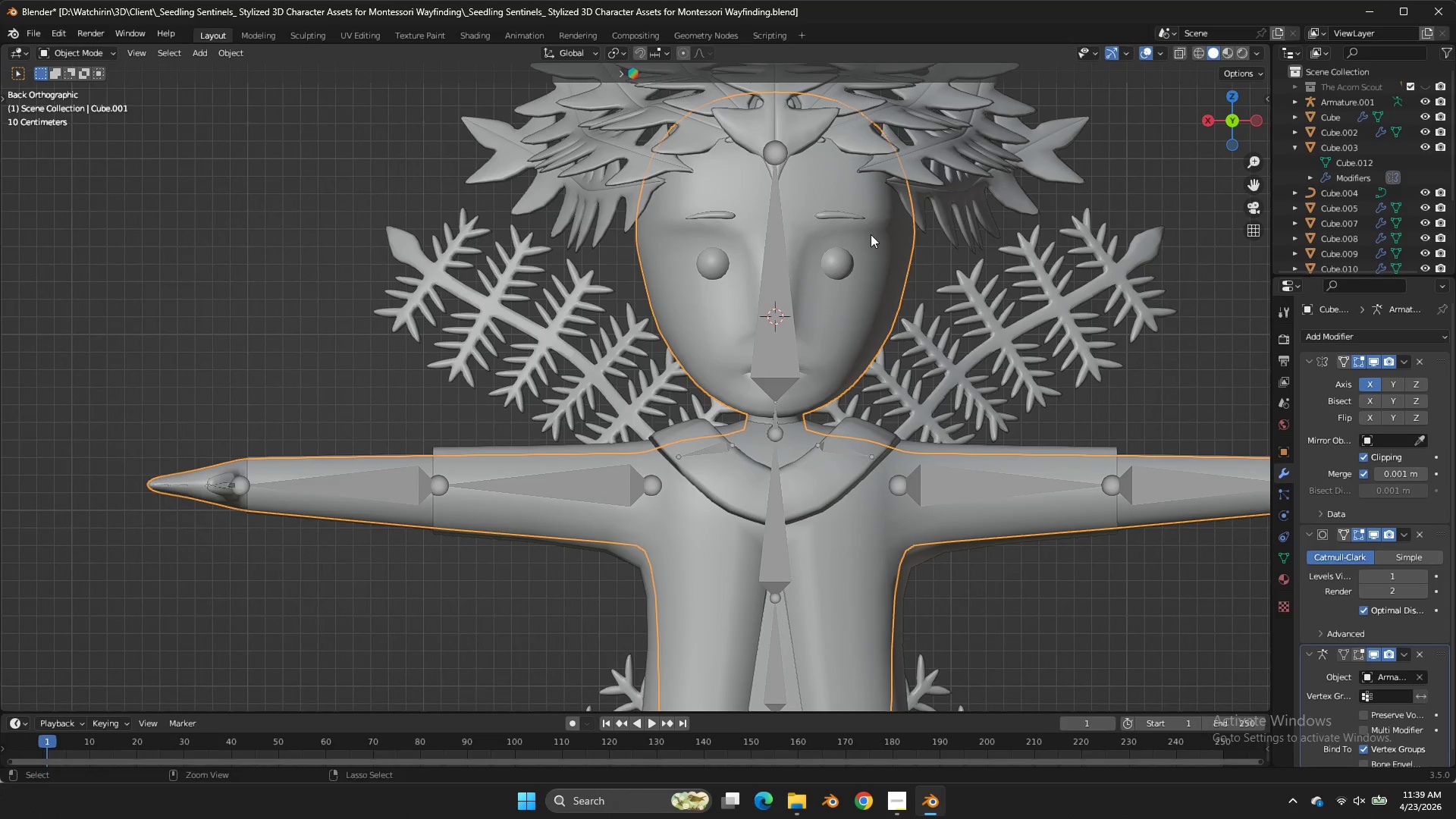 
key(Control+ControlLeft)
 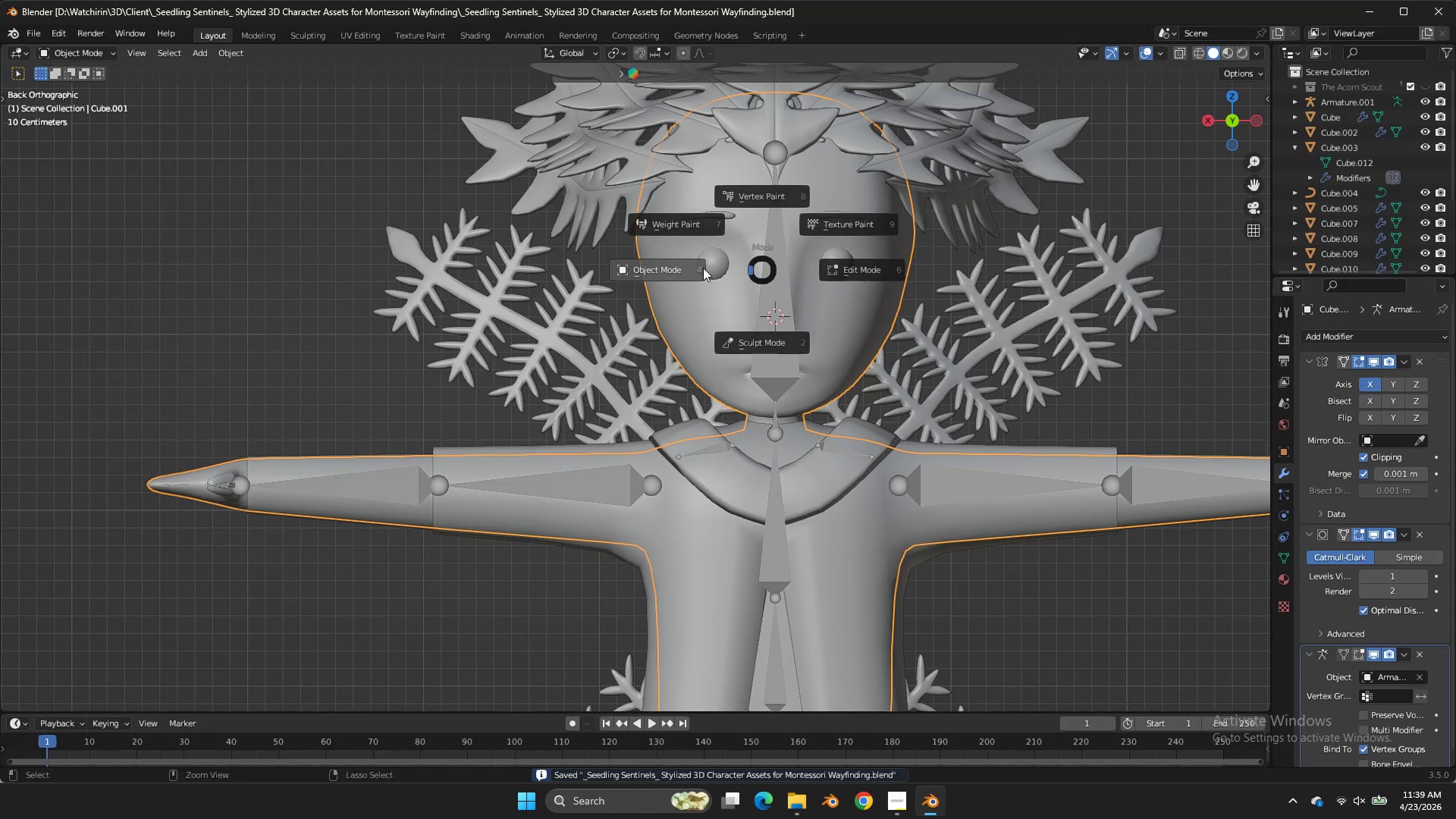 
key(Control+Tab)
 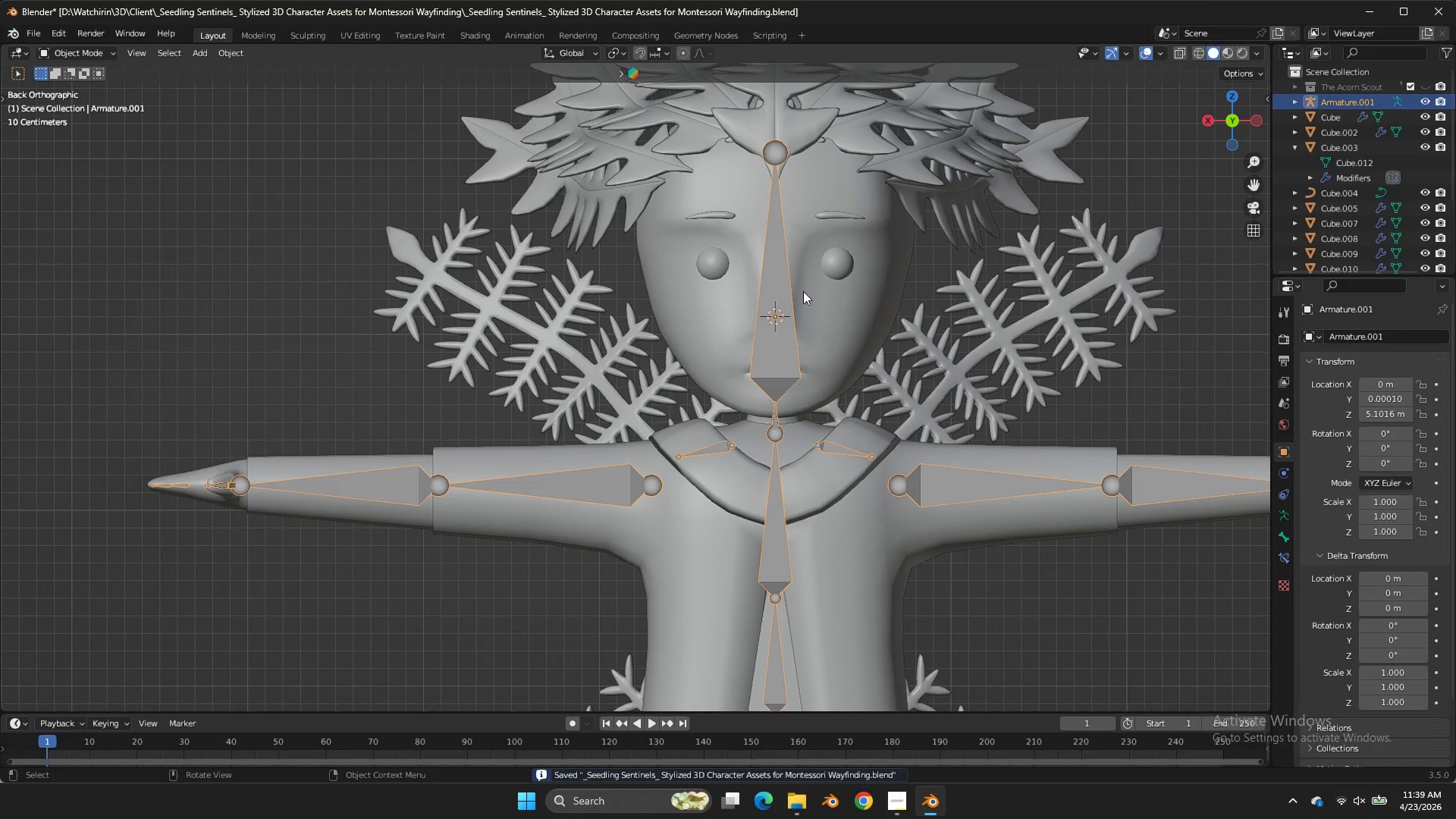 
hold_key(key=ShiftLeft, duration=0.64)
double_click([821, 303])
 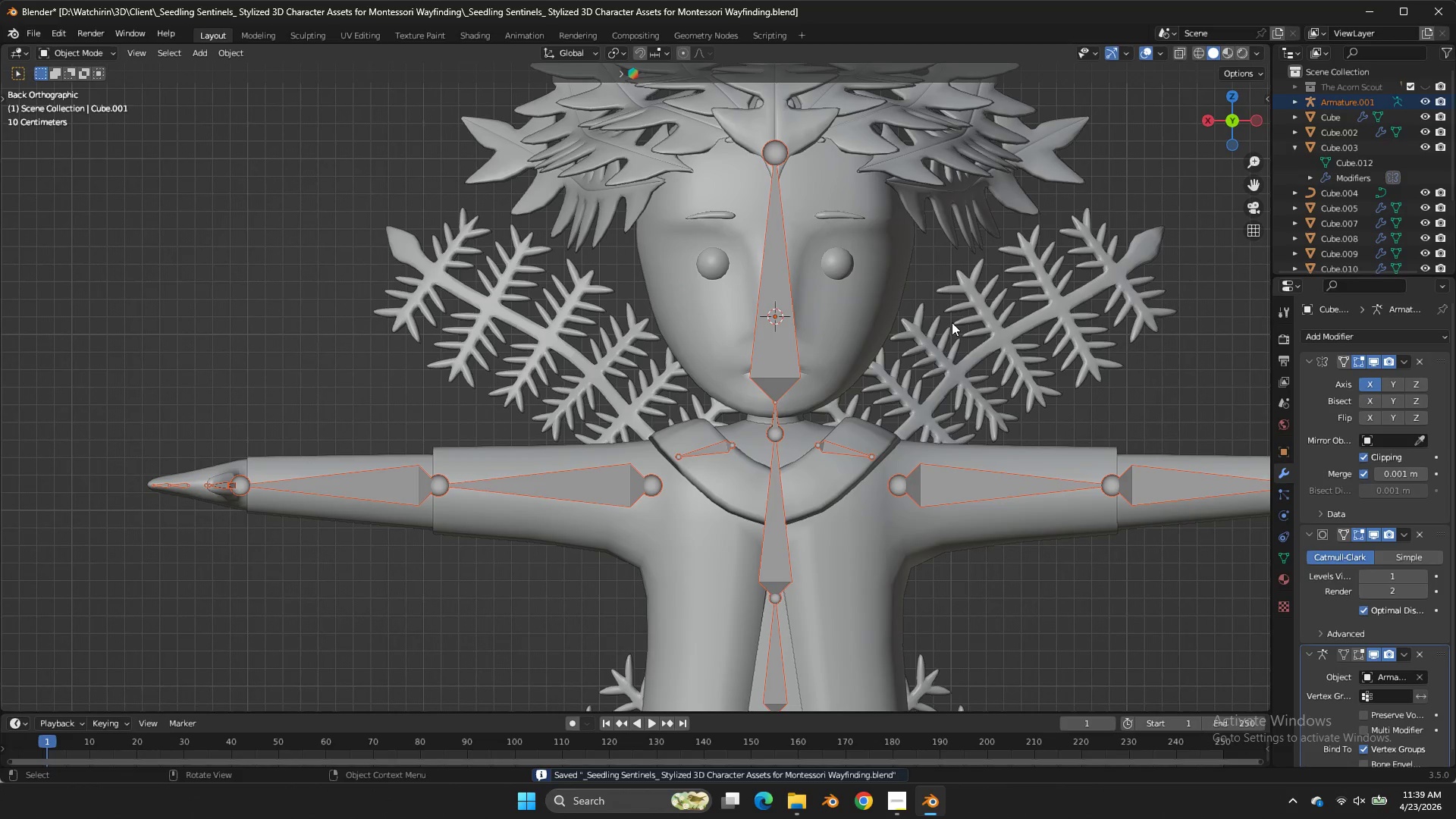 
key(Control+Z)
 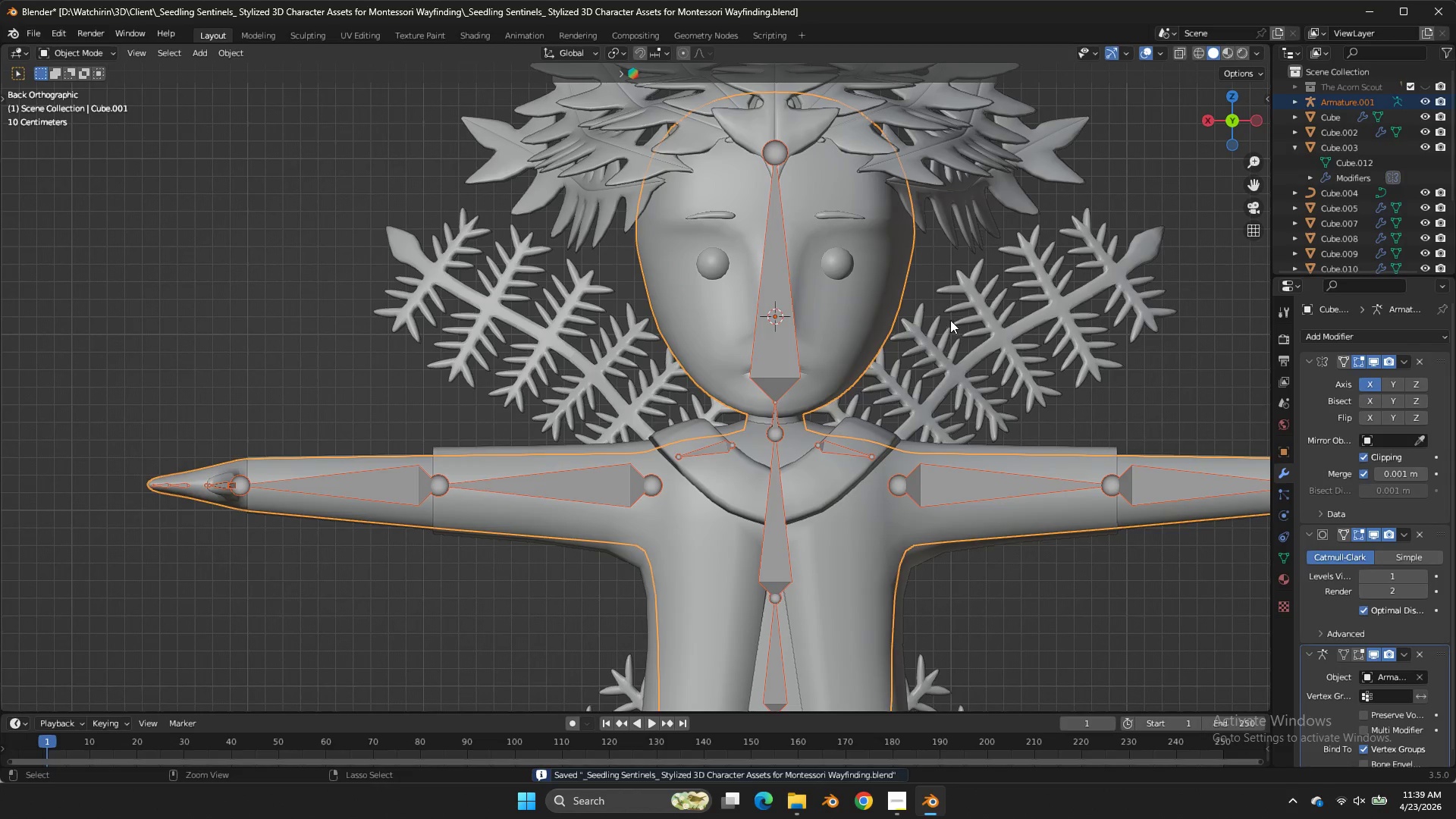 
key(Control+Tab)
 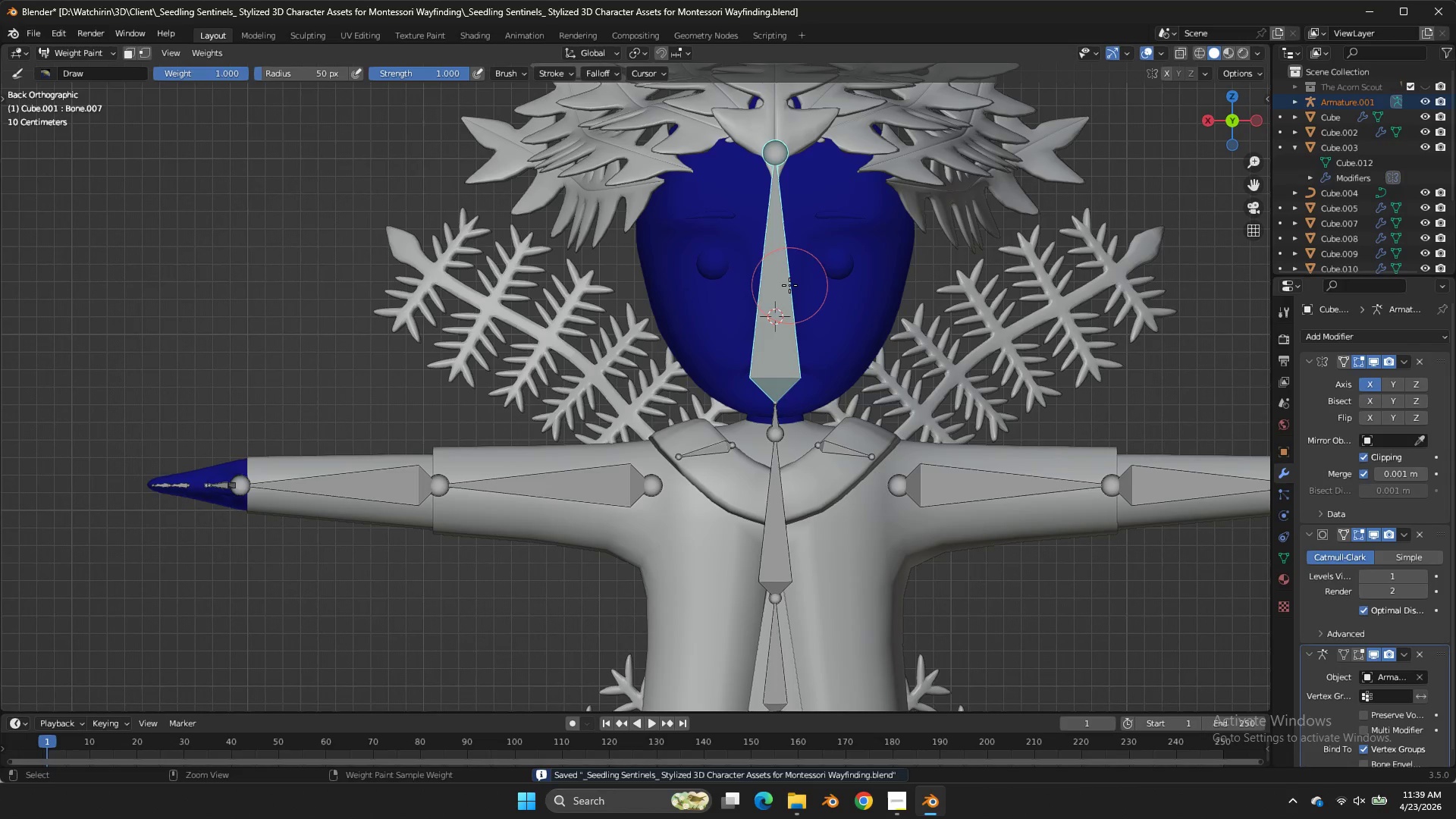 
double_click([789, 285])
 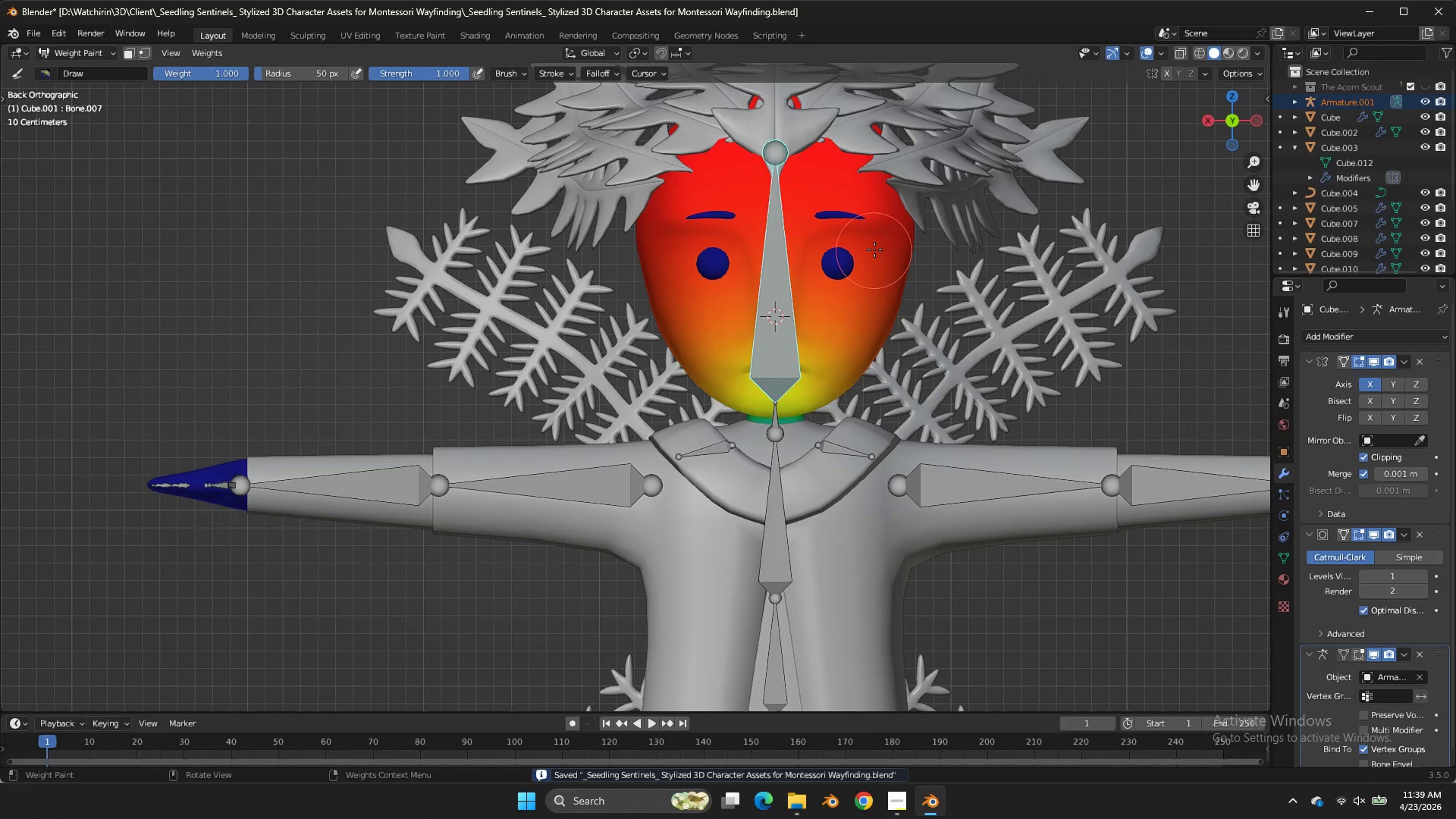 
key(Tab)
 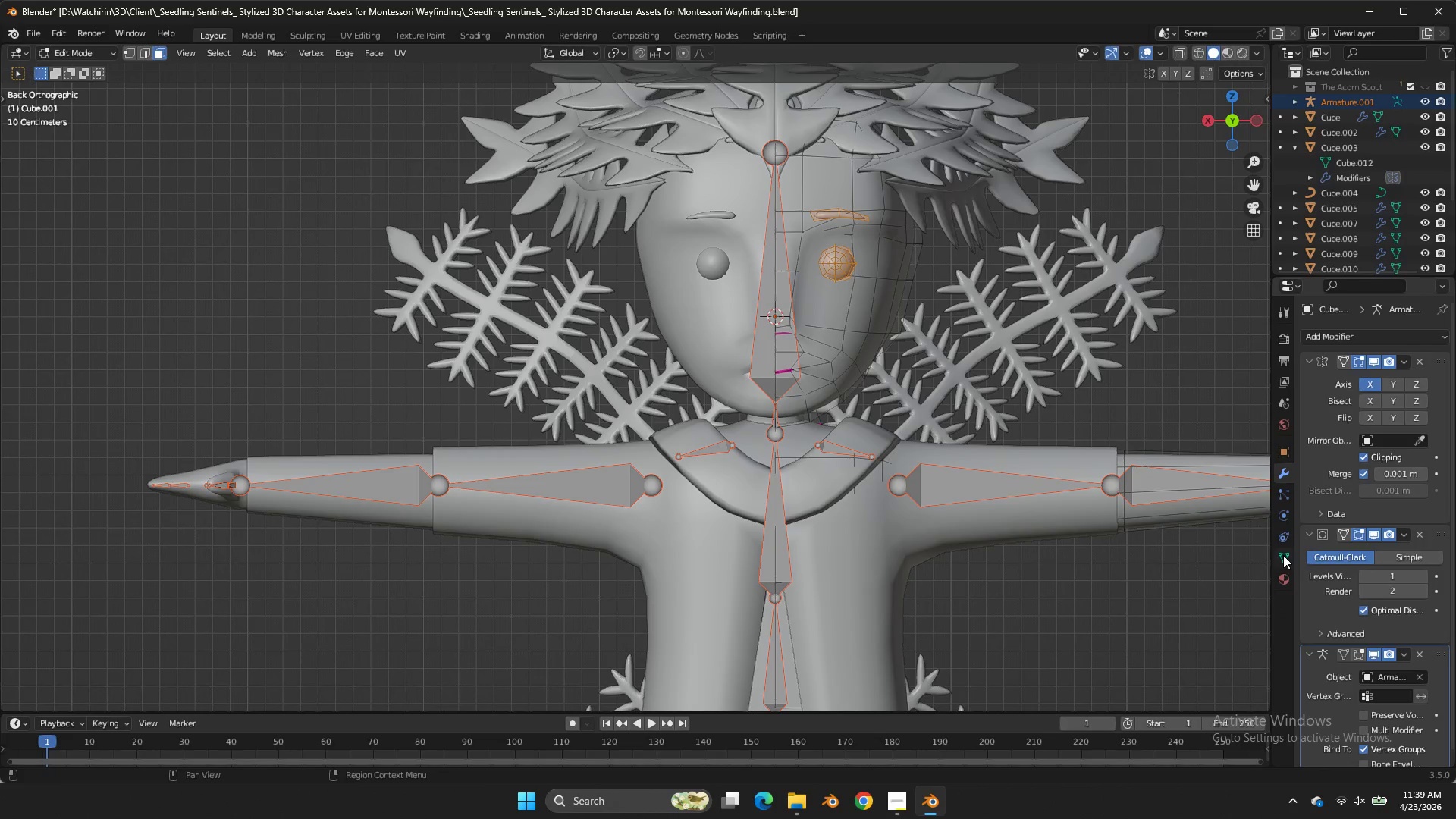 
double_click([1285, 561])
 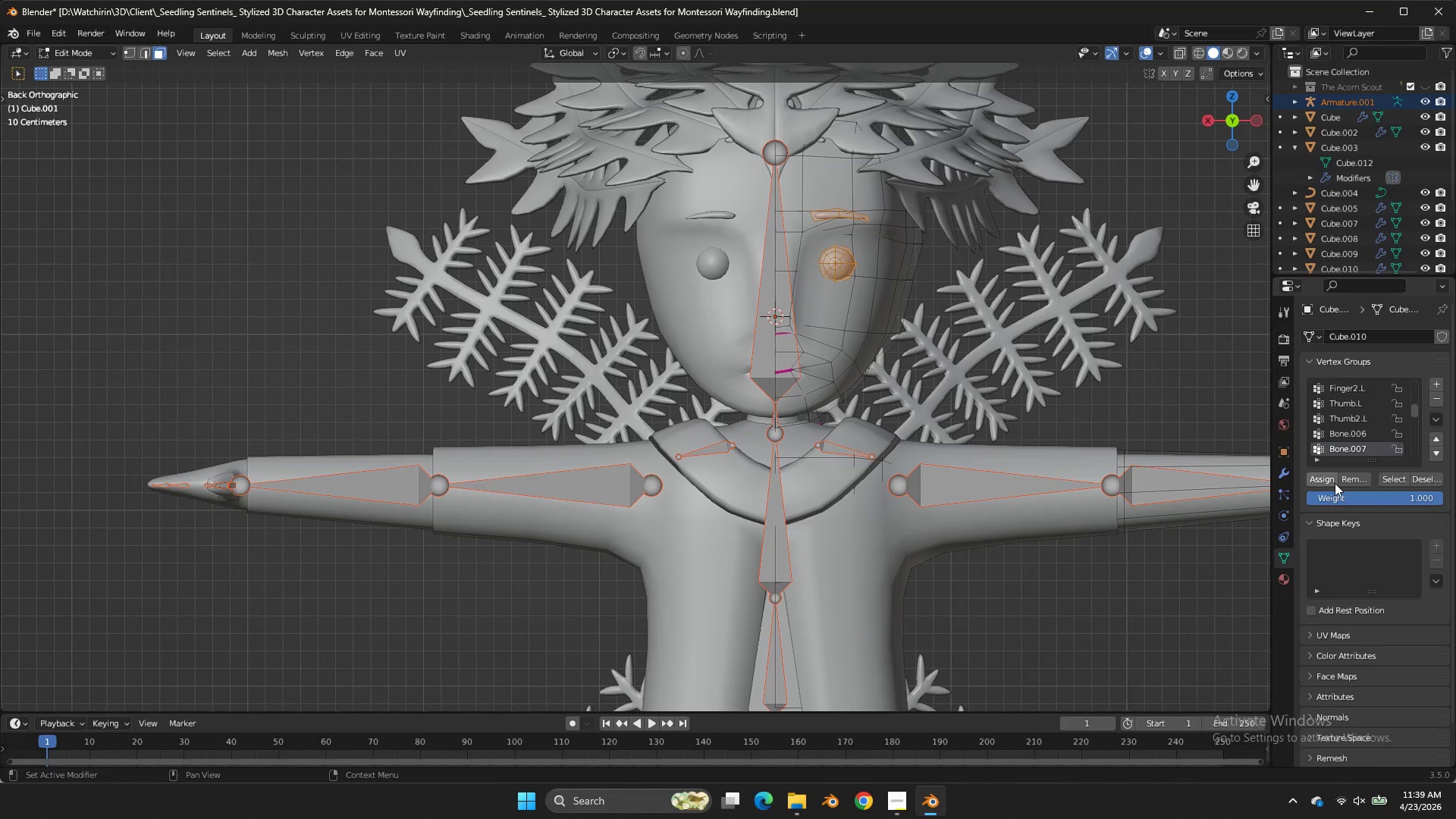 
left_click([1335, 483])
 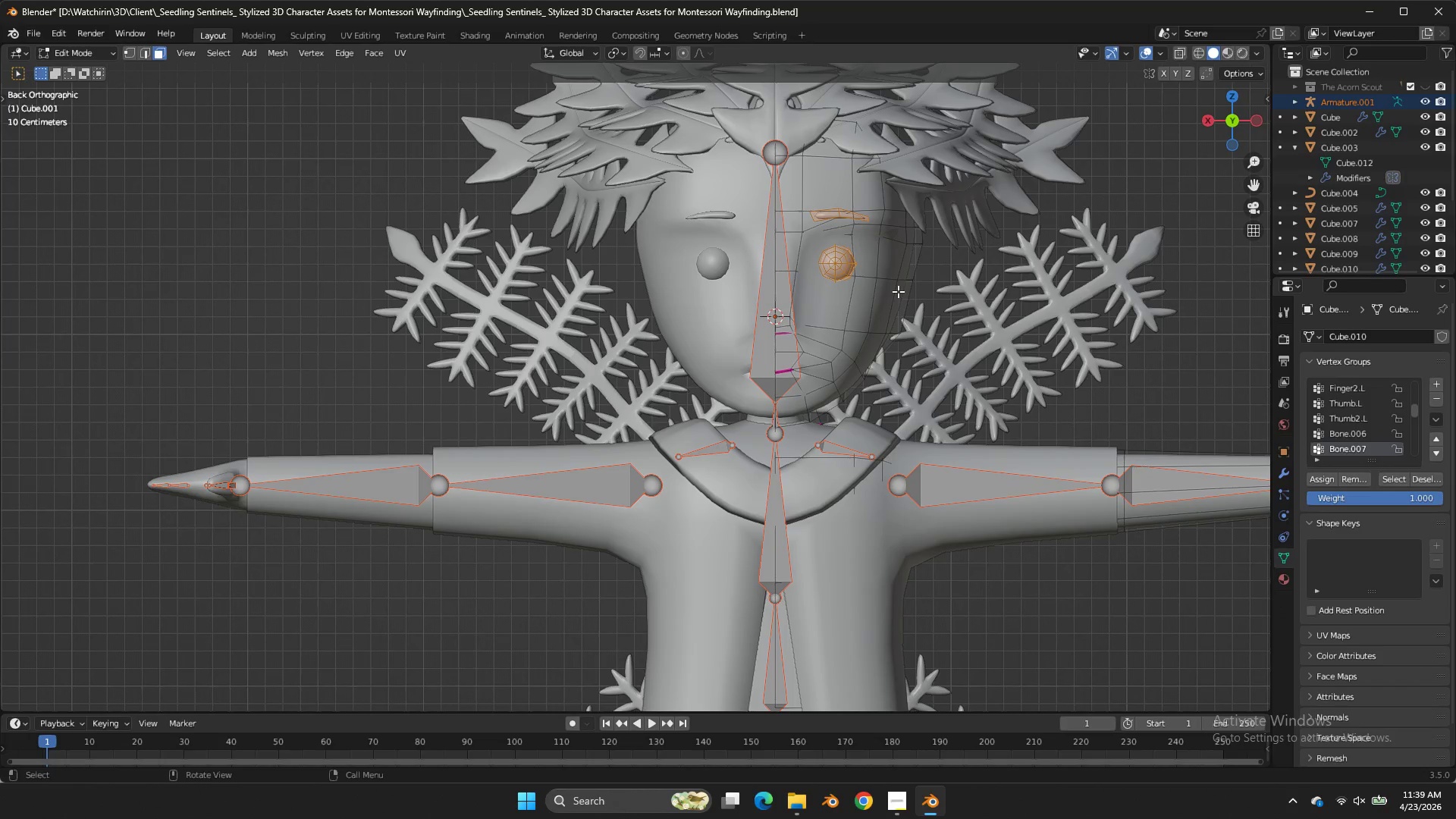 
key(Tab)
 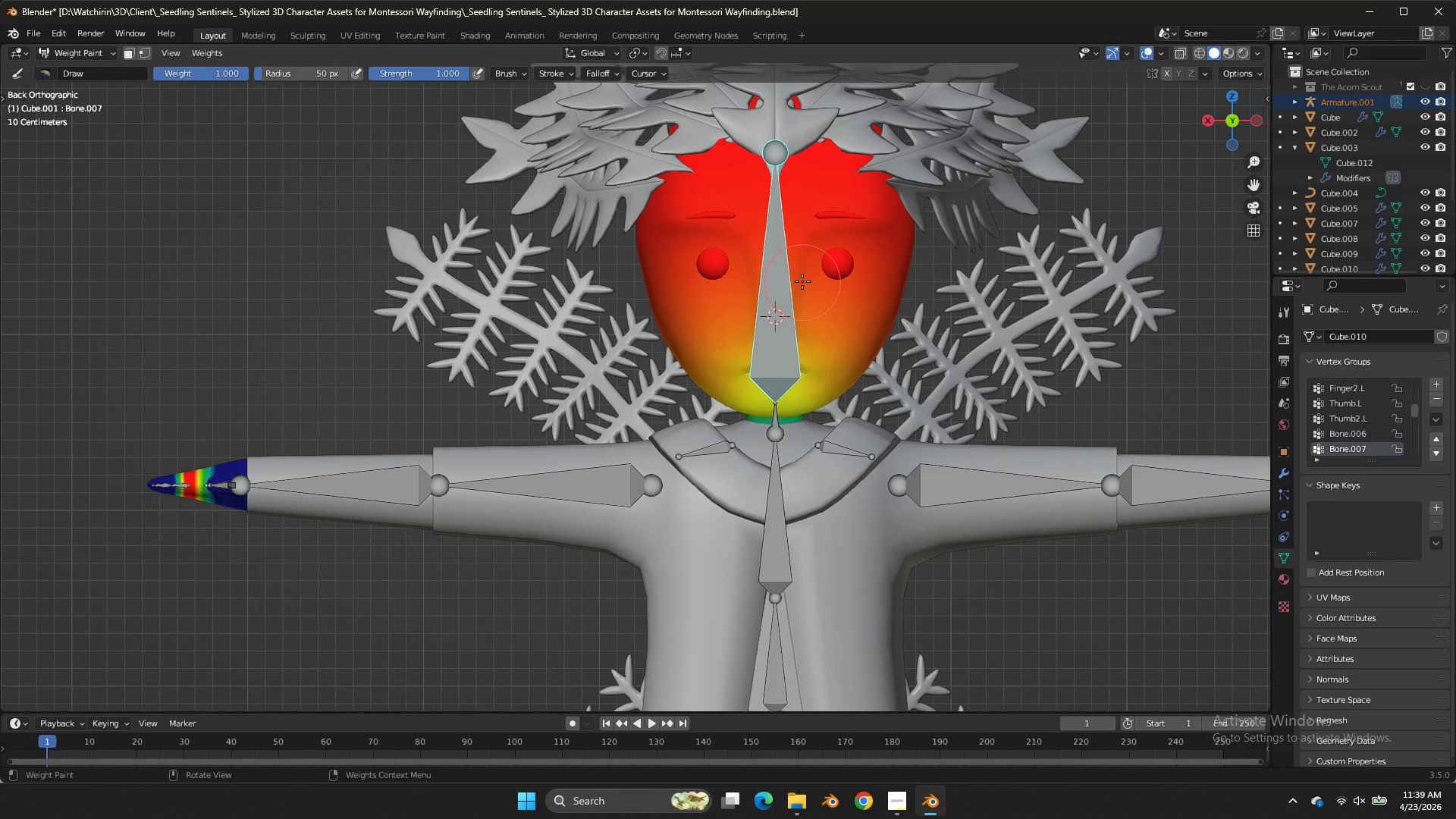 
key(R)
 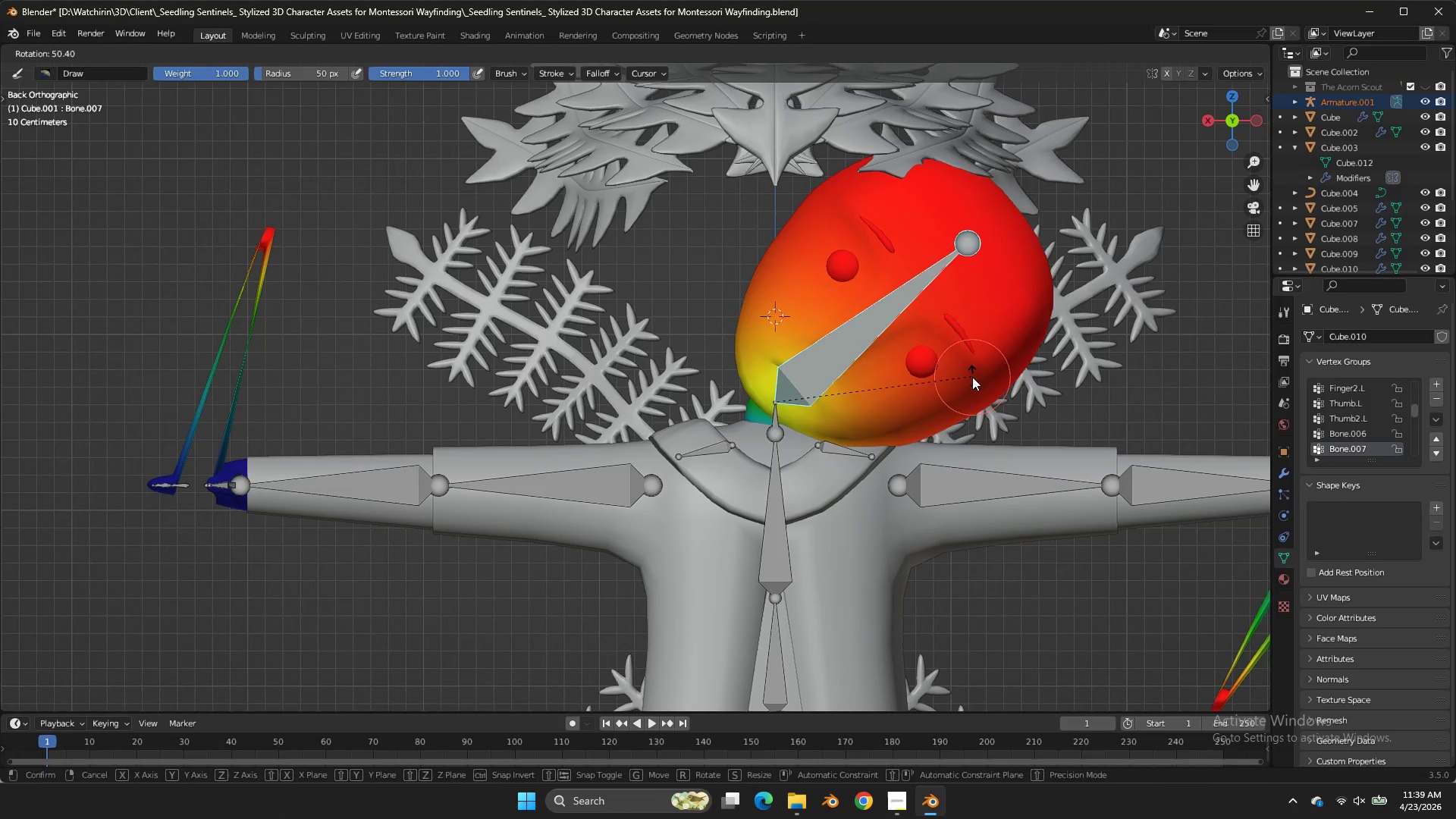 
right_click([937, 309])
 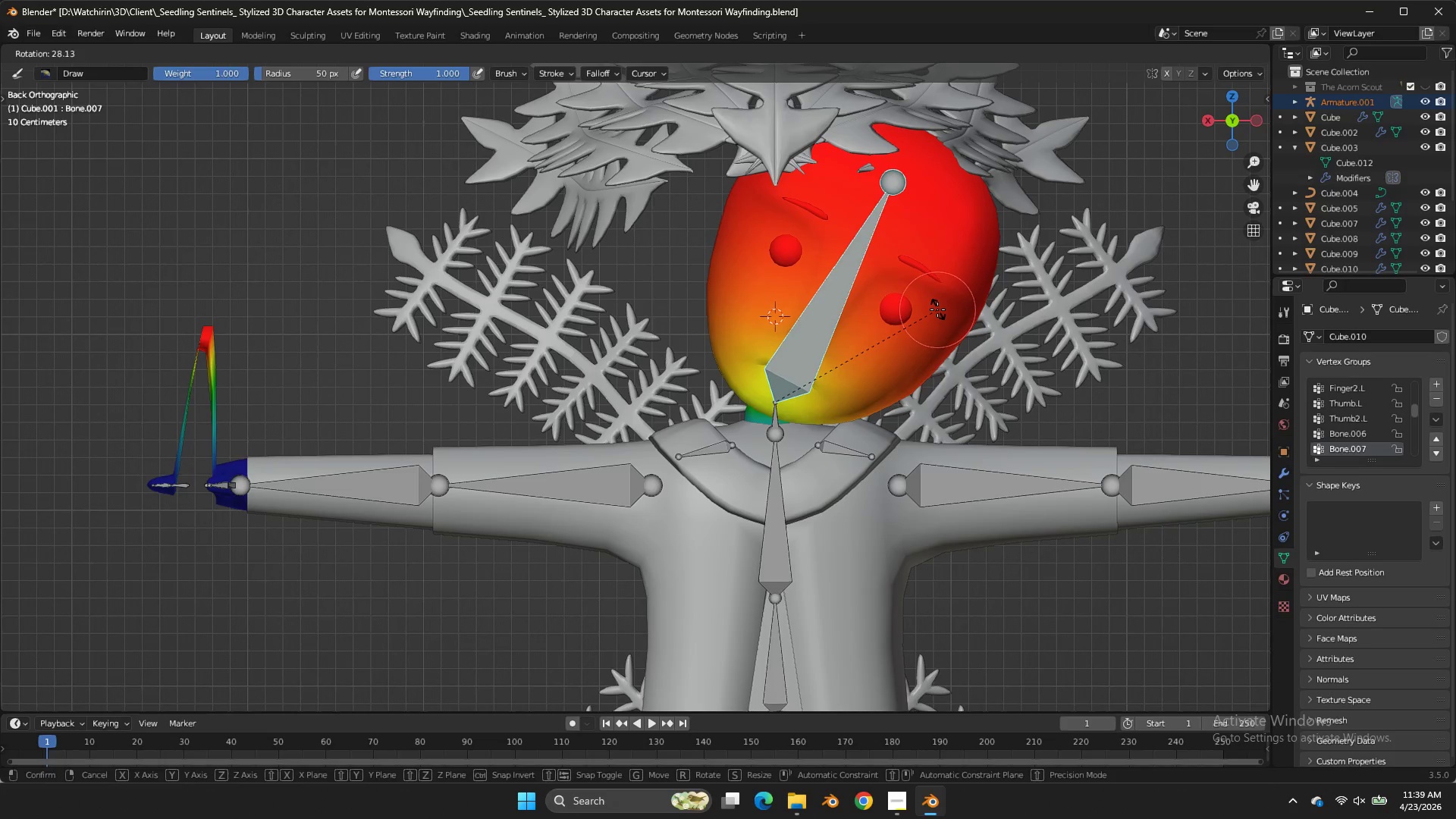 
scroll: coordinate [937, 309], scroll_direction: down, amount: 5.0
 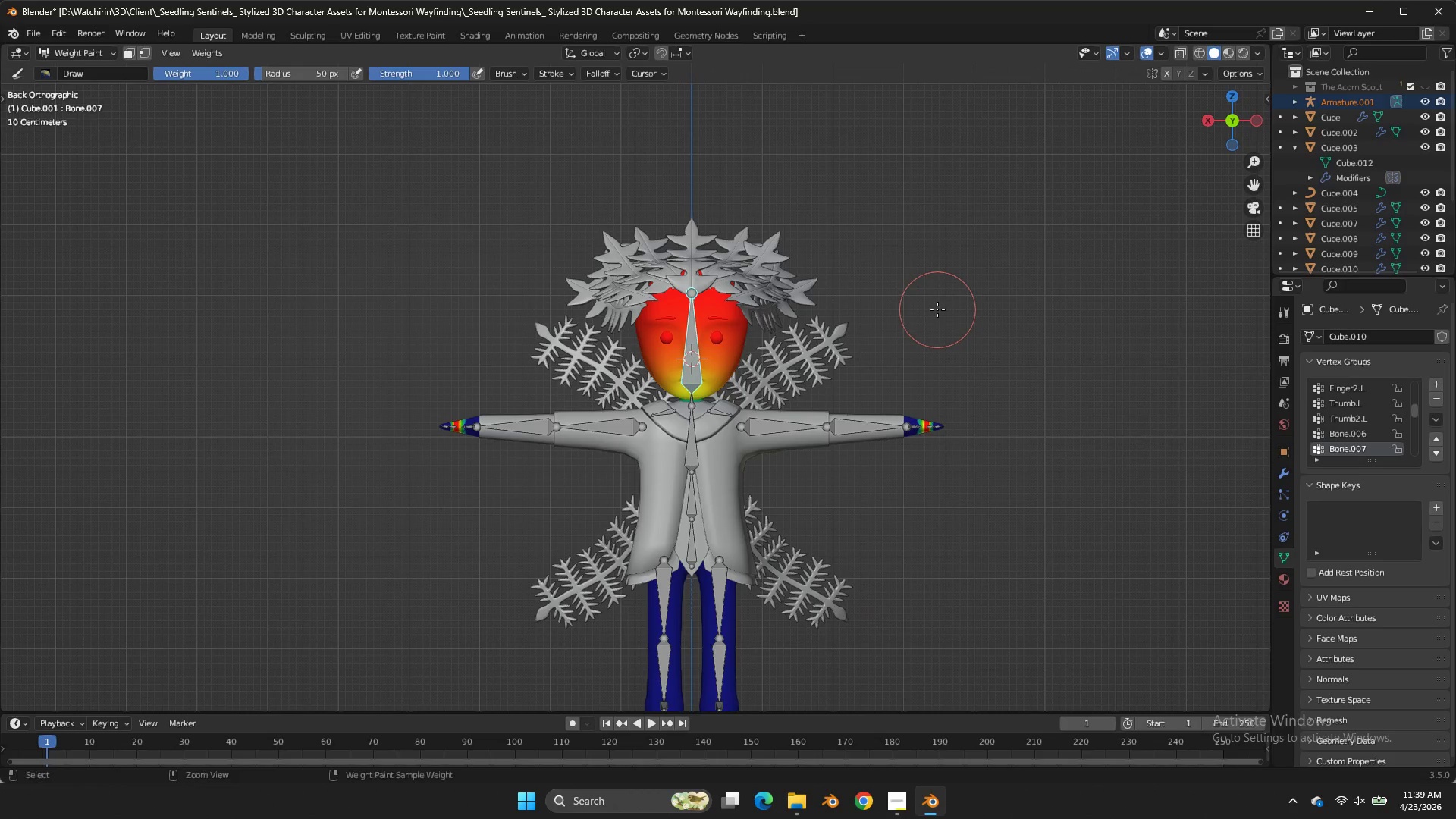 
key(Control+Z)
 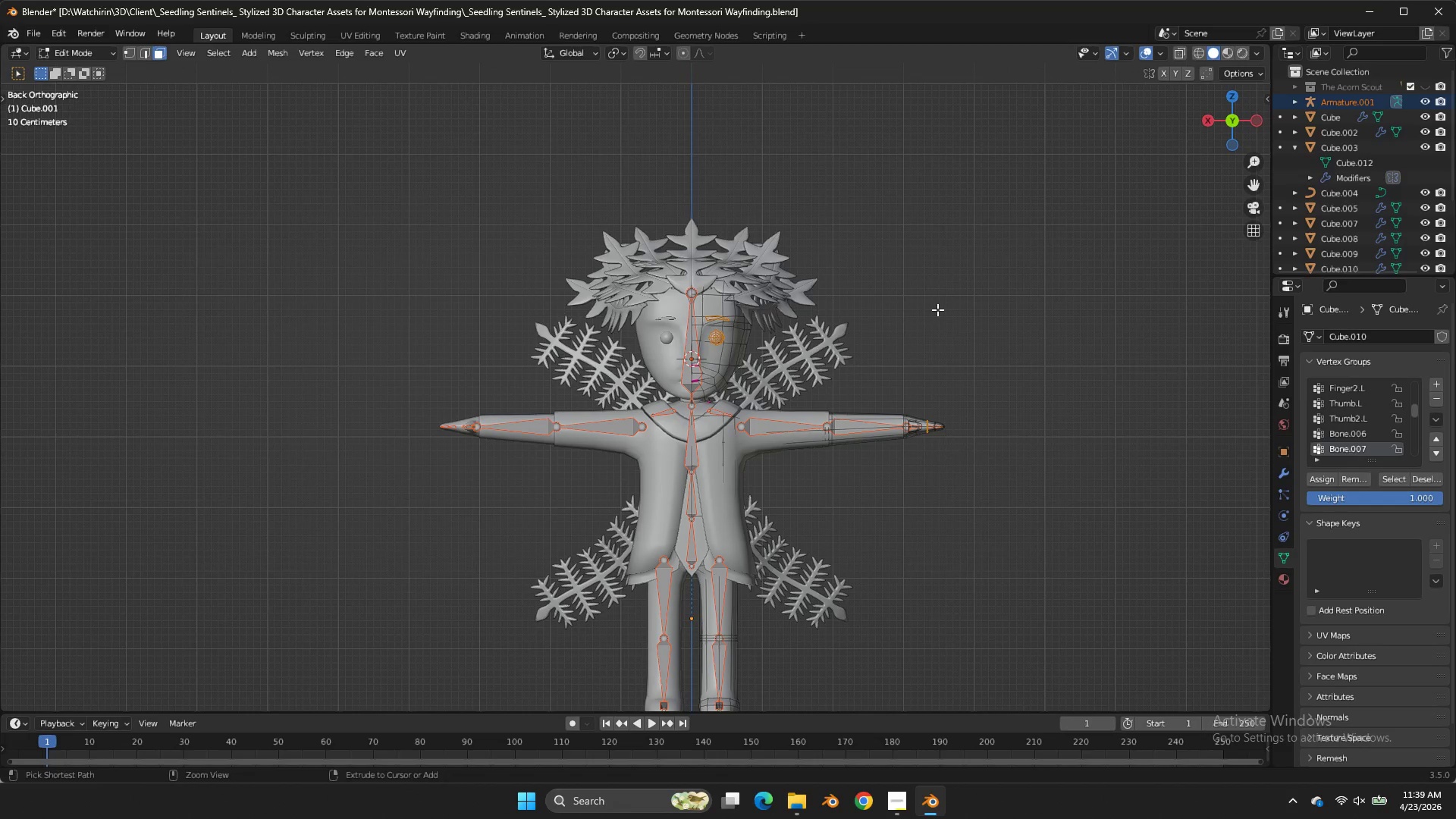 
key(Control+Z)
 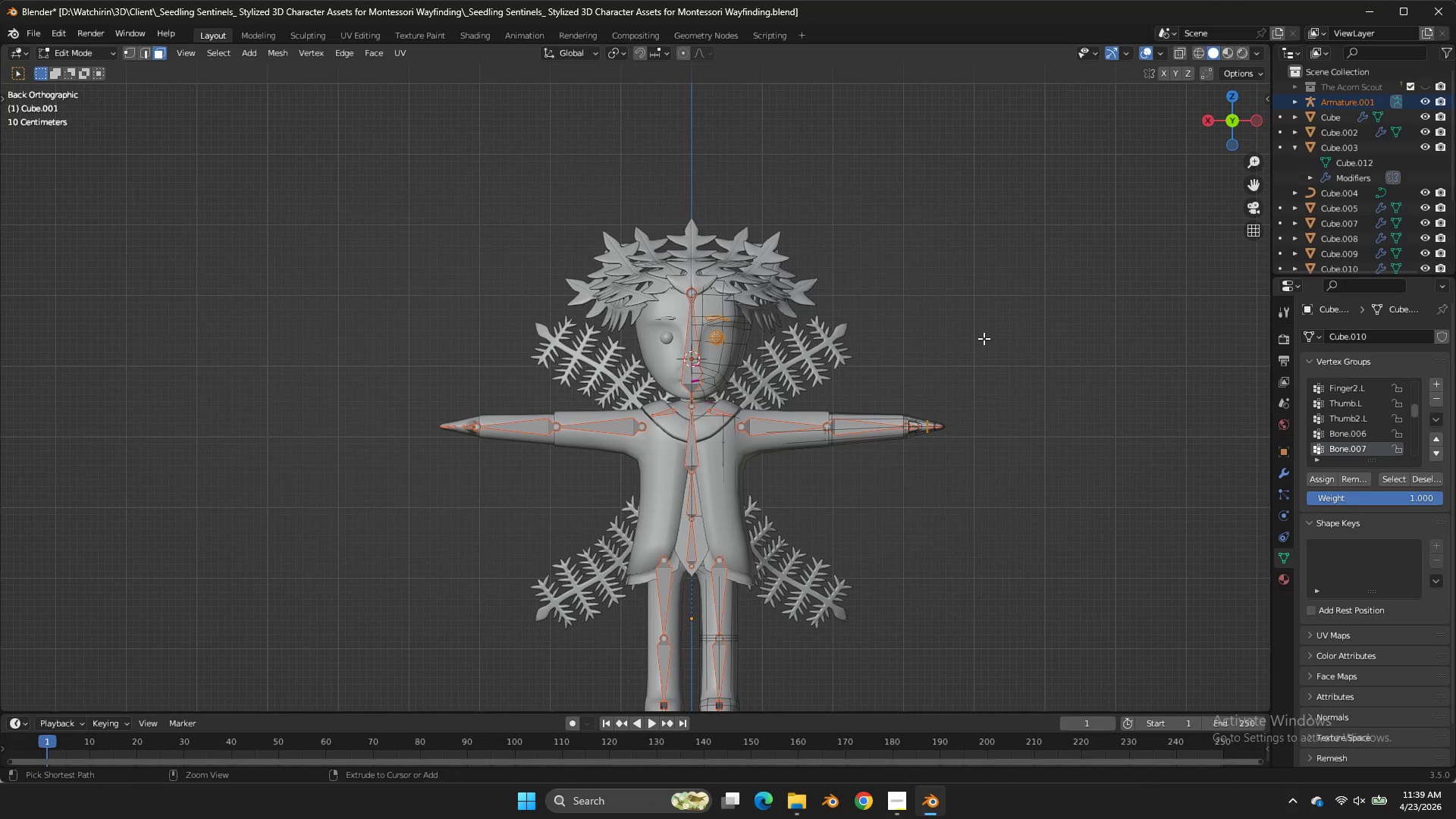 
key(Control+Z)
 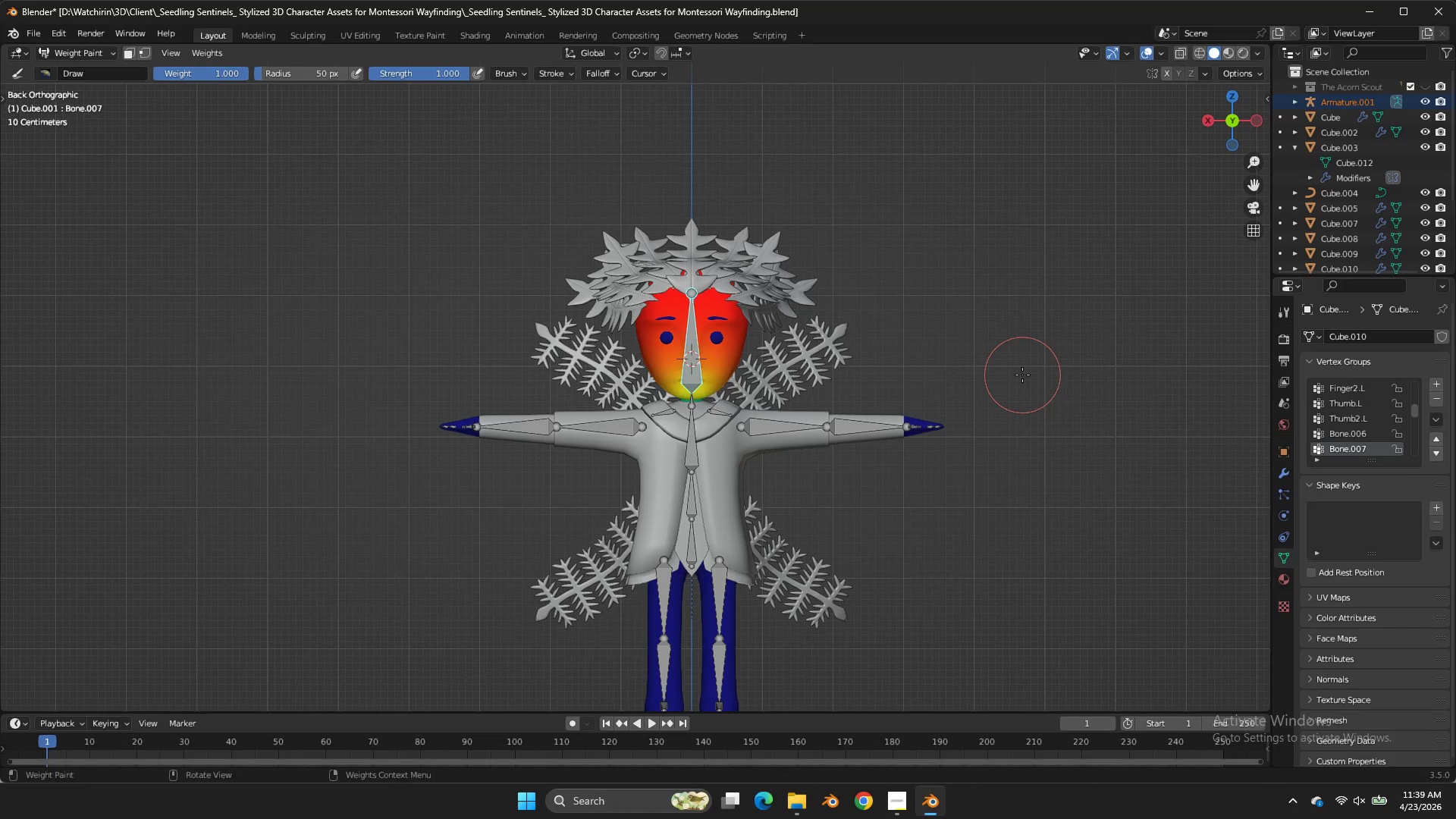 
key(Tab)
 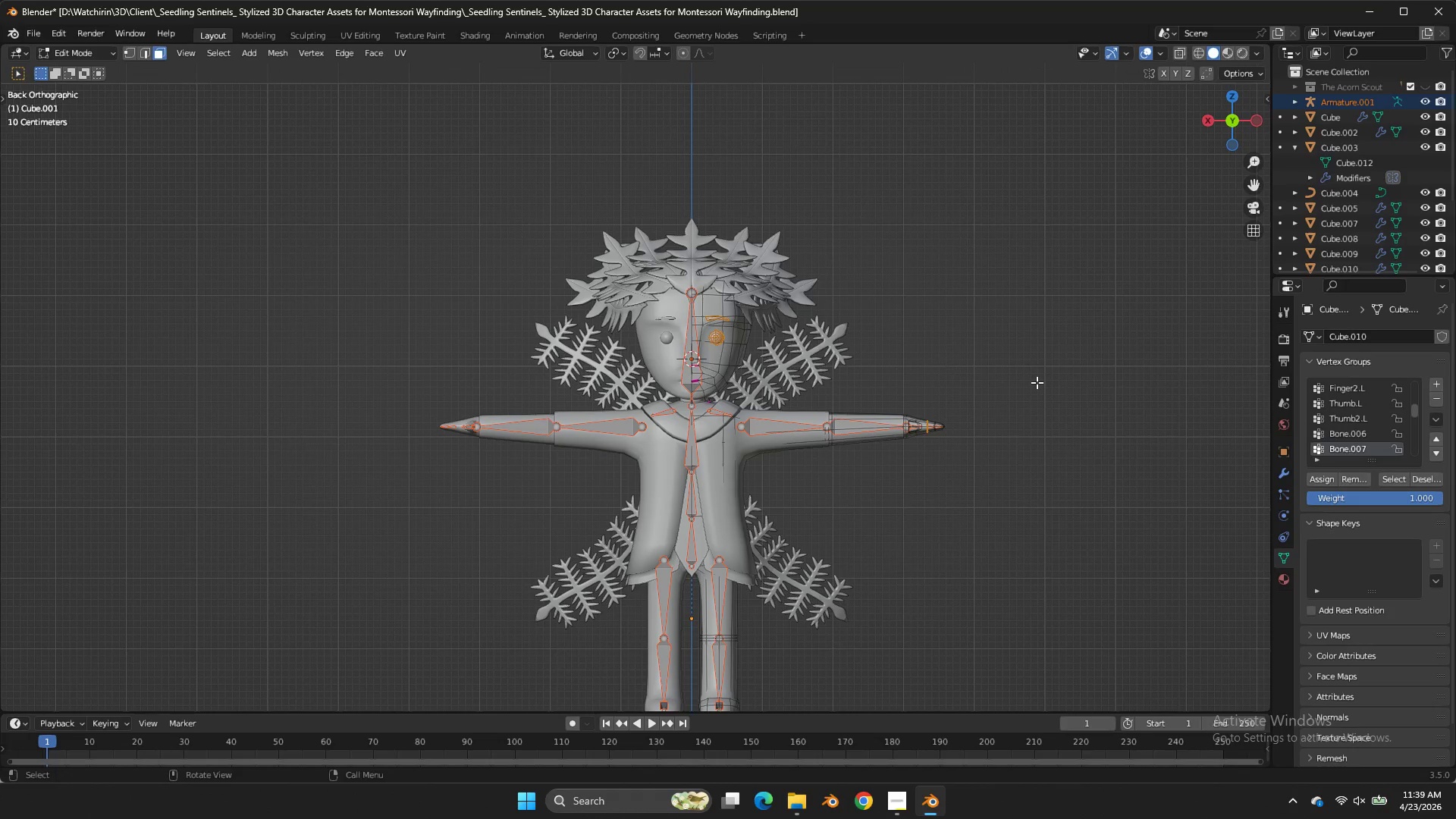 
key(Z)
 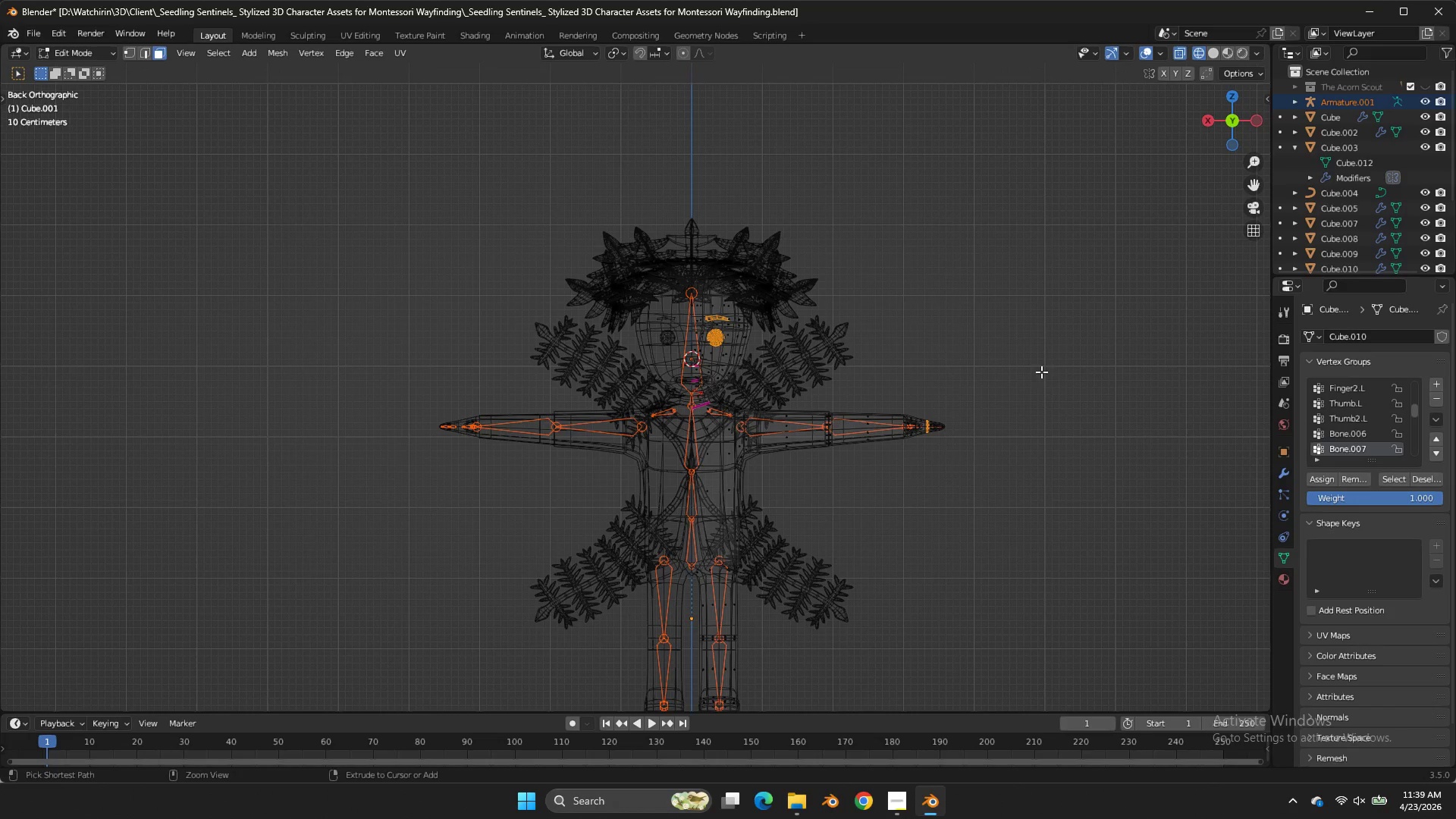 
hold_key(key=ControlLeft, duration=0.91)
left_click_drag(start_coordinate=[1028, 380], to_coordinate=[868, 498])
 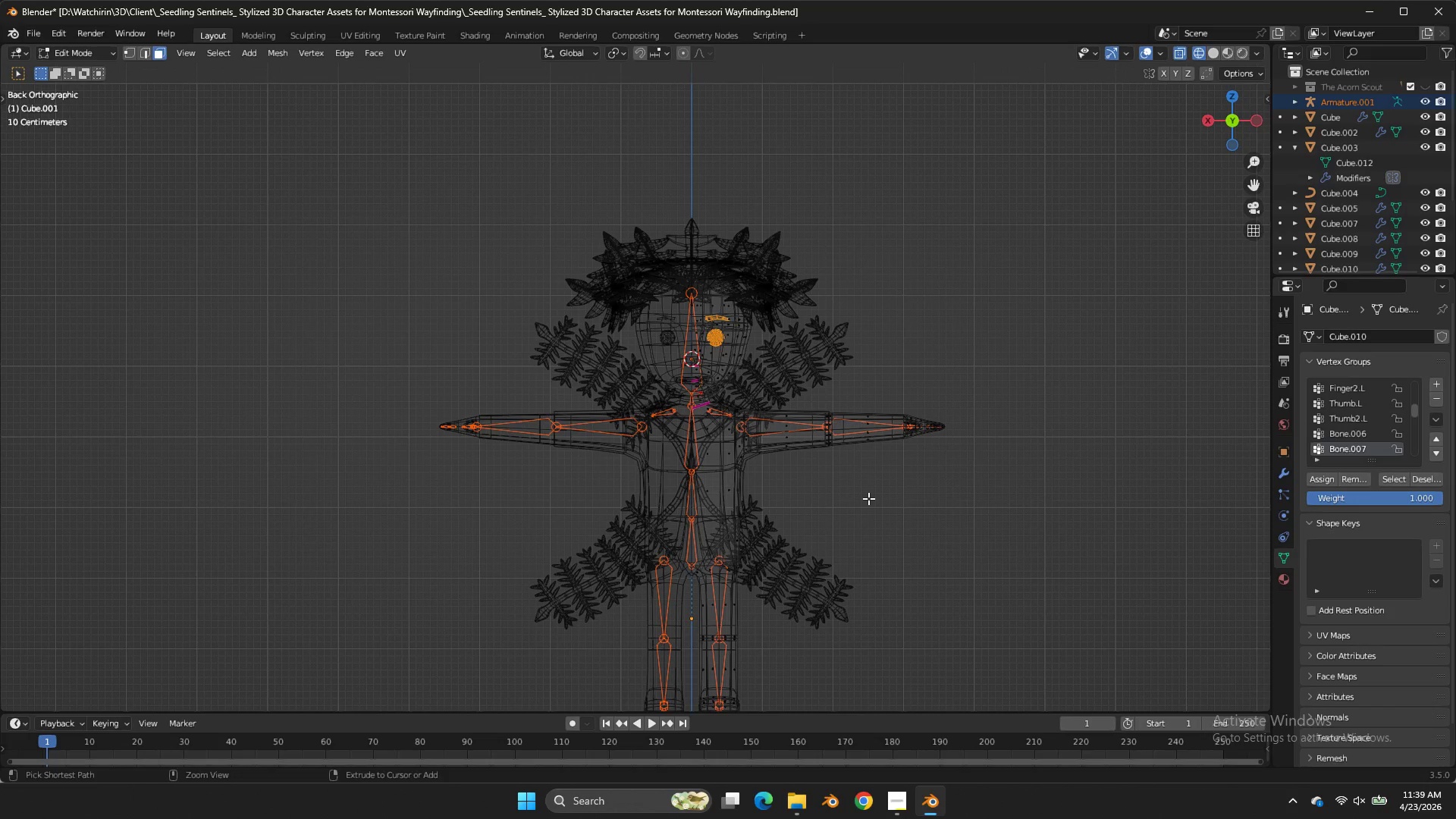 
double_click([868, 498])
 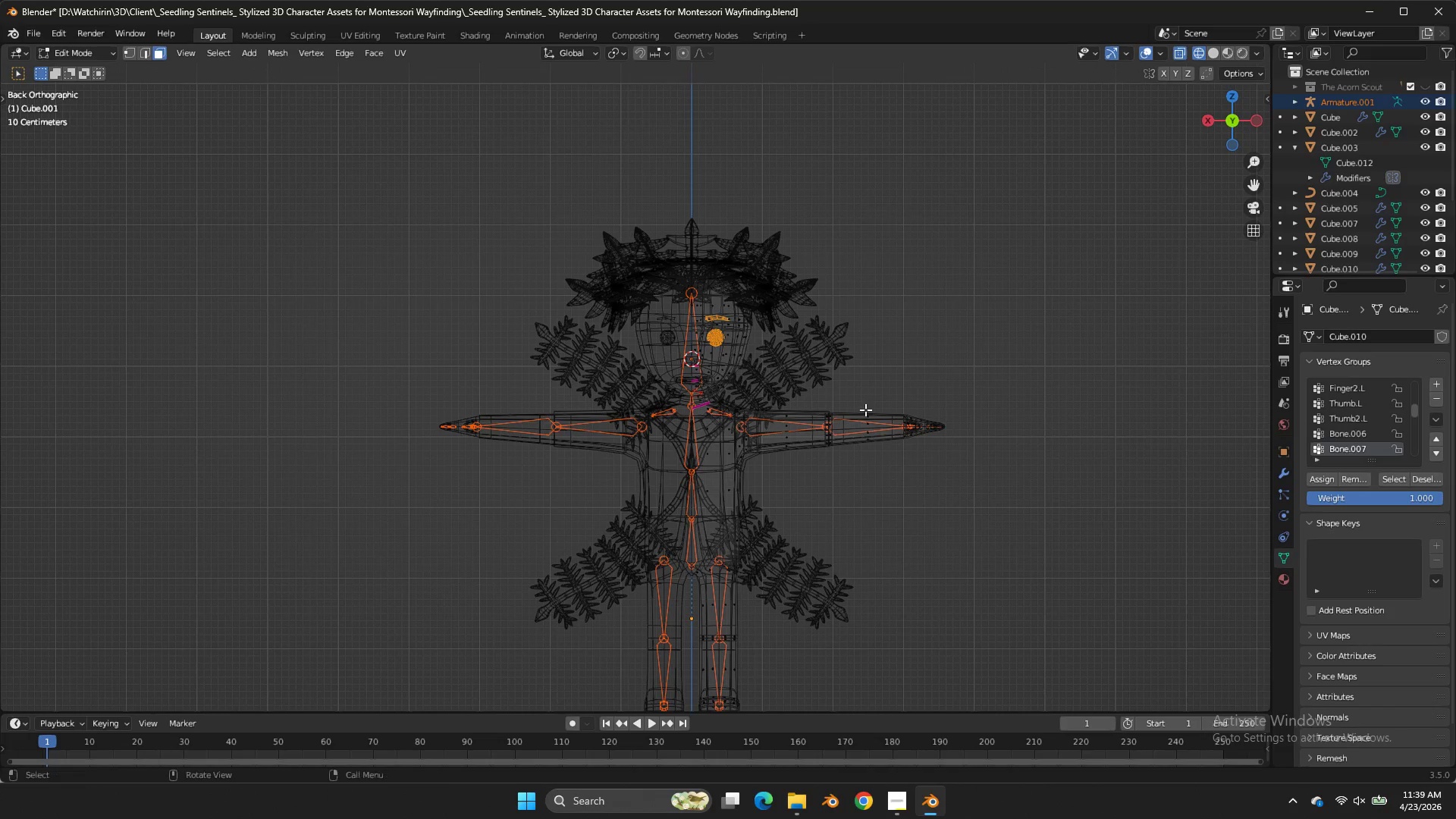 
key(Tab)
 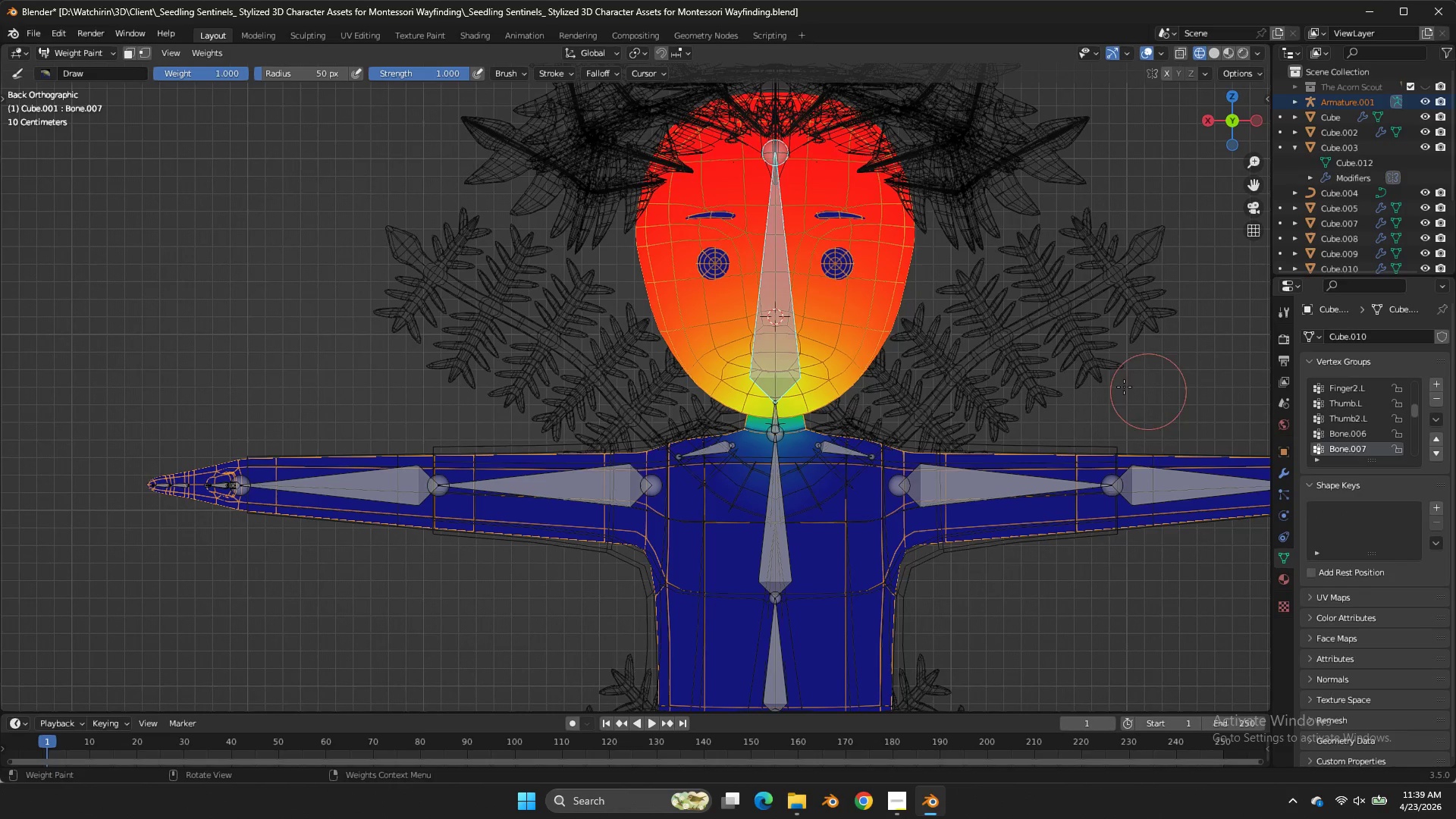 
scroll: coordinate [864, 395], scroll_direction: up, amount: 5.0
 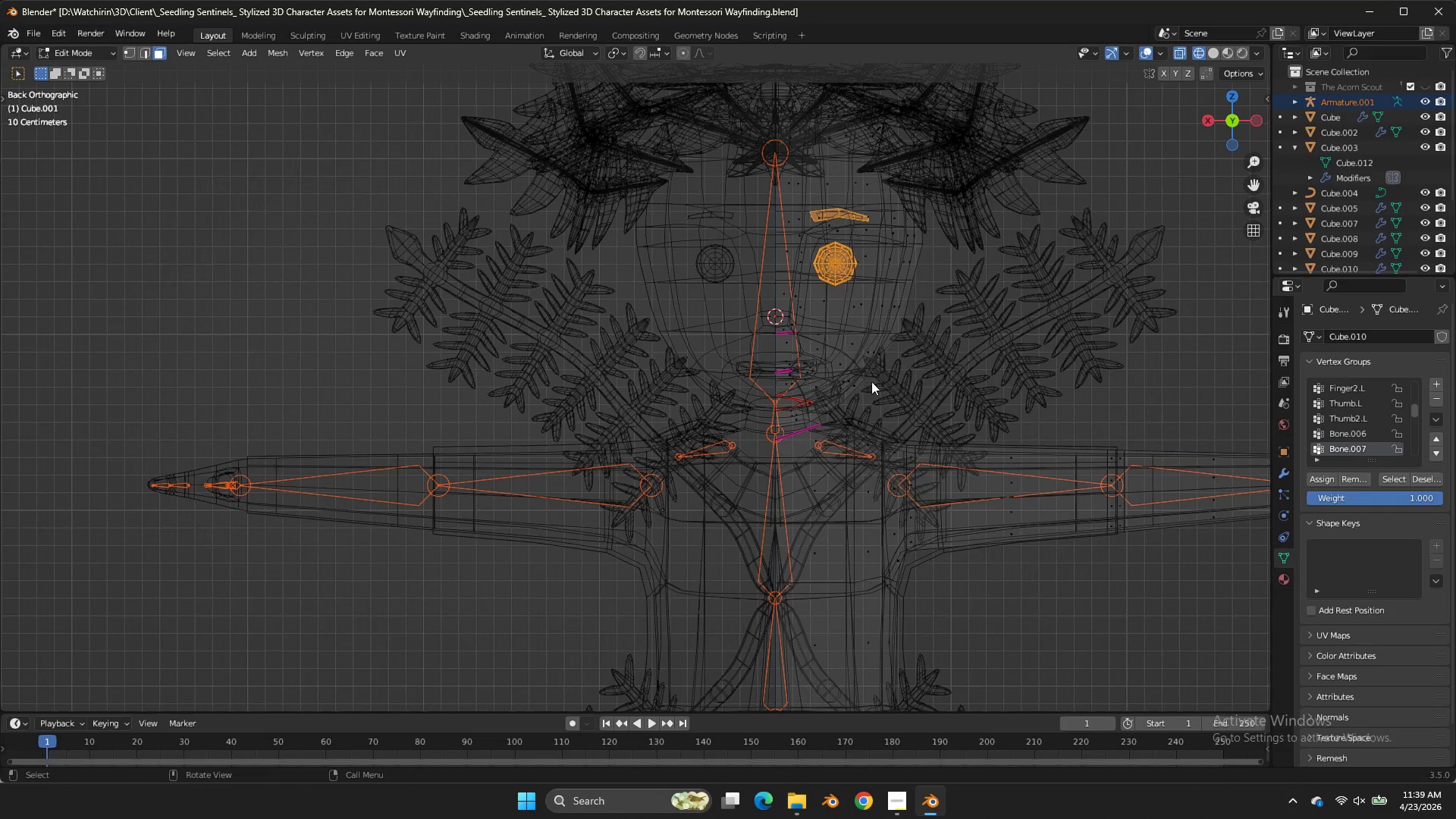 
key(Tab)
 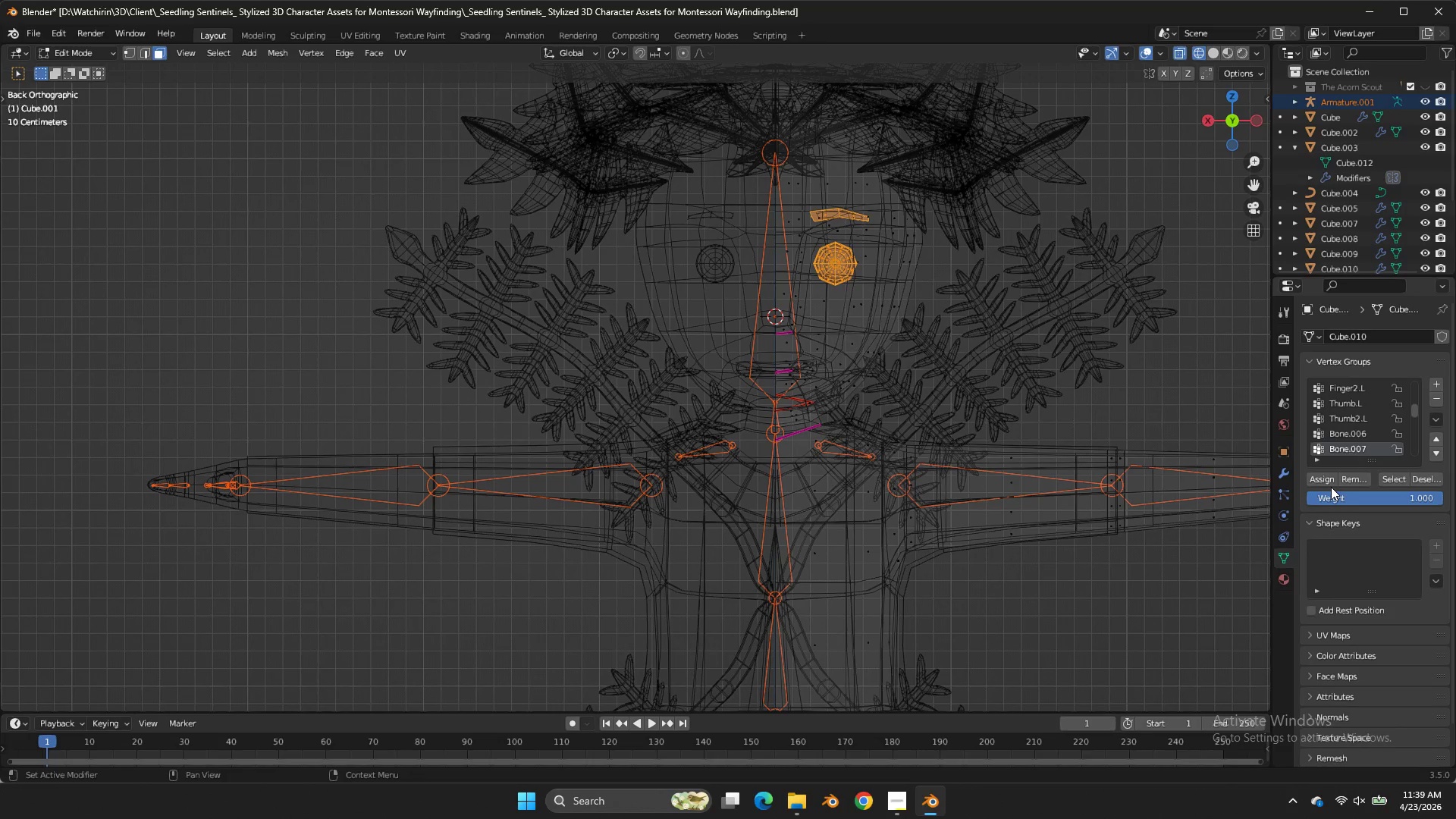 
double_click([1331, 487])
 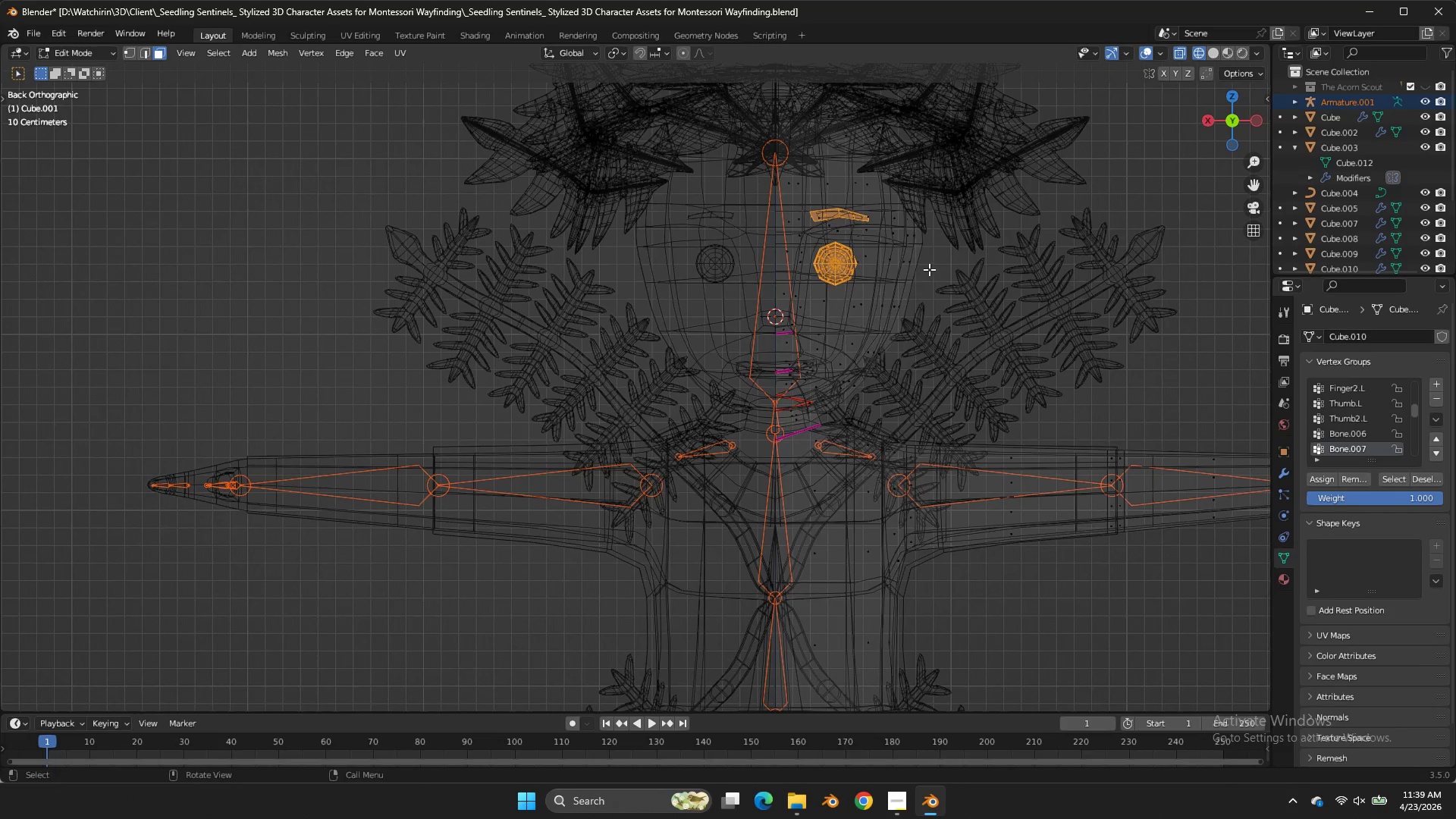 
key(Tab)
 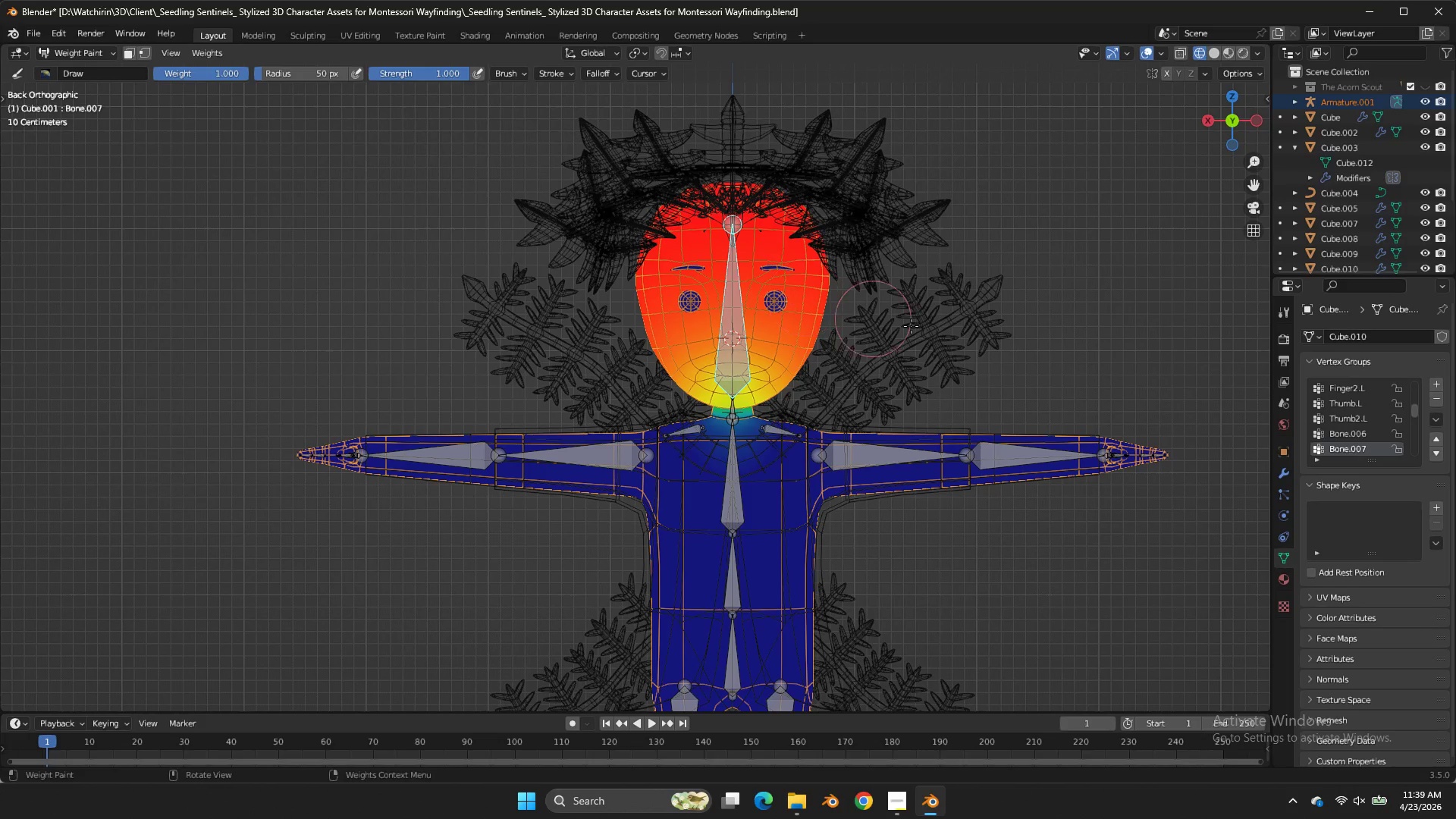 
scroll: coordinate [929, 269], scroll_direction: down, amount: 2.0
 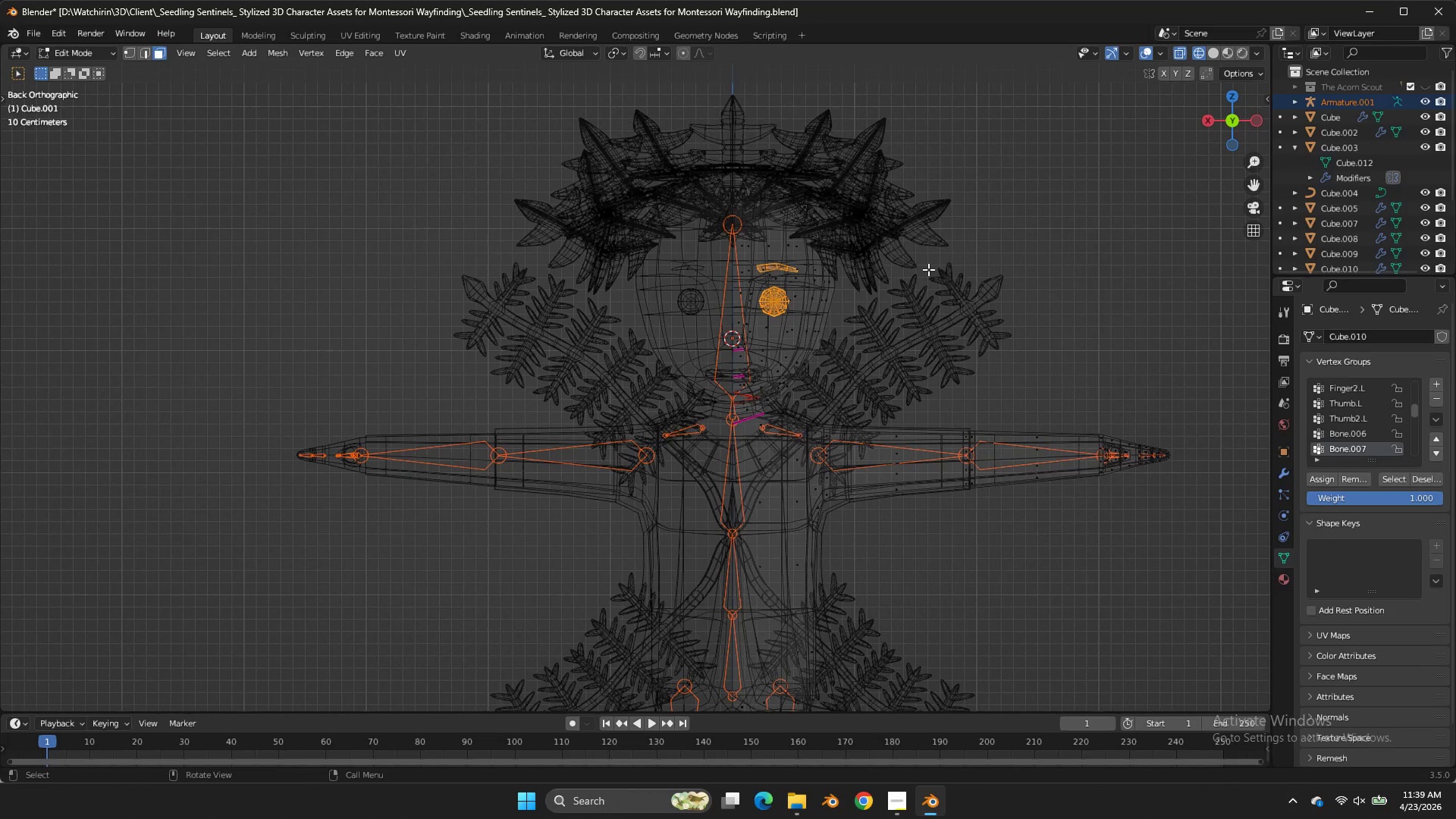 
key(Tab)
 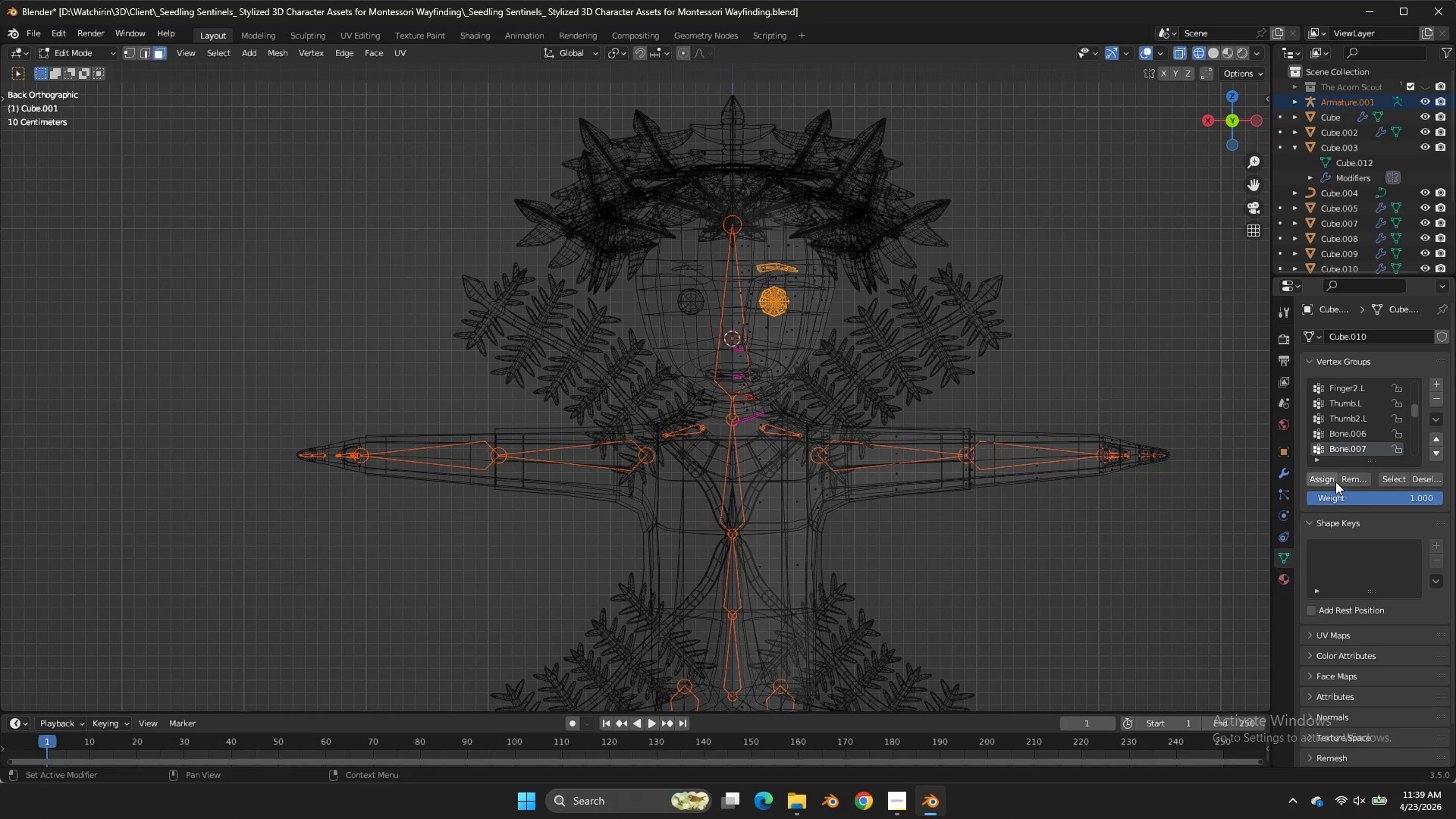 
left_click([1332, 479])
 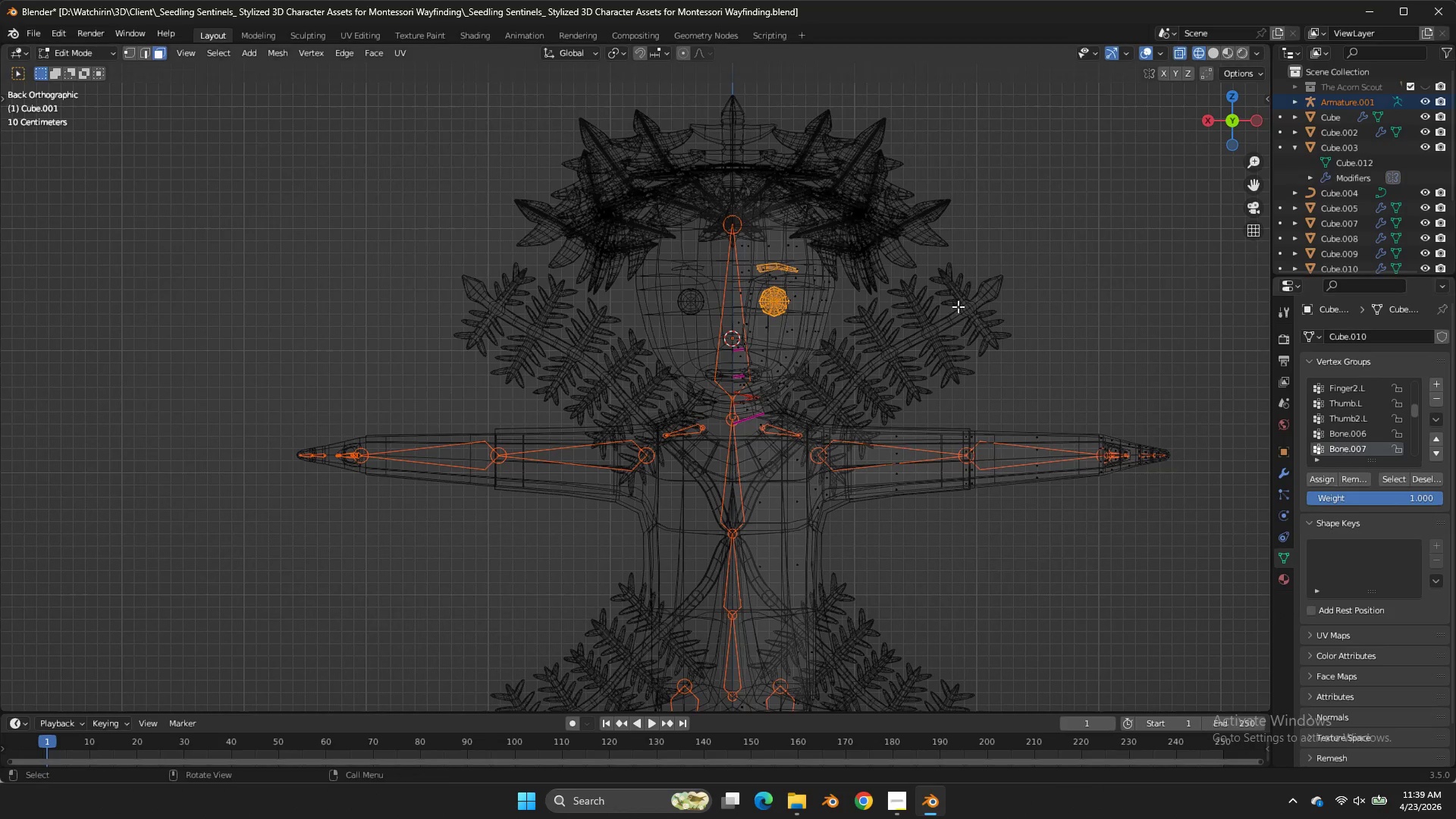 
key(Tab)
 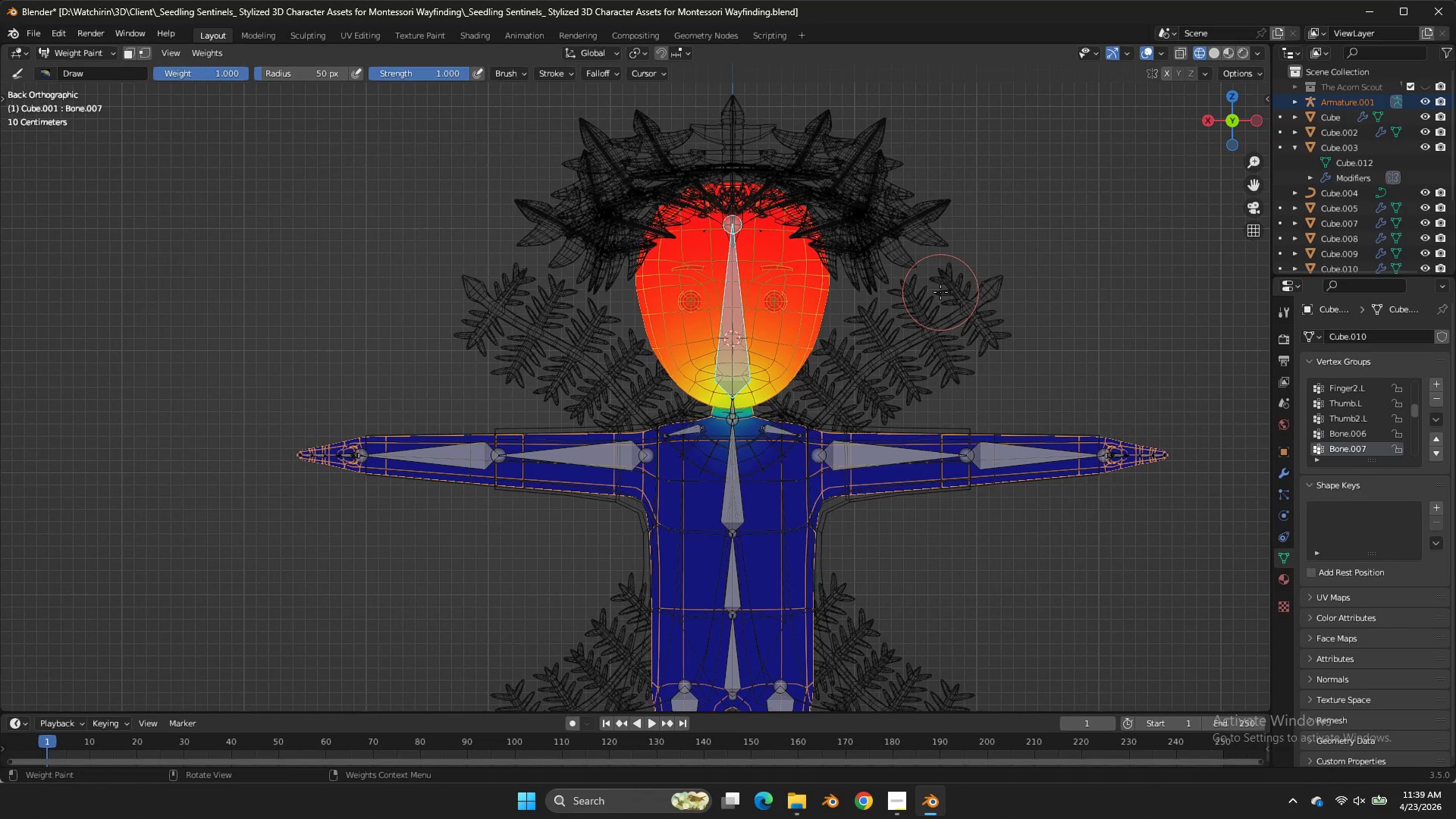 
key(R)
 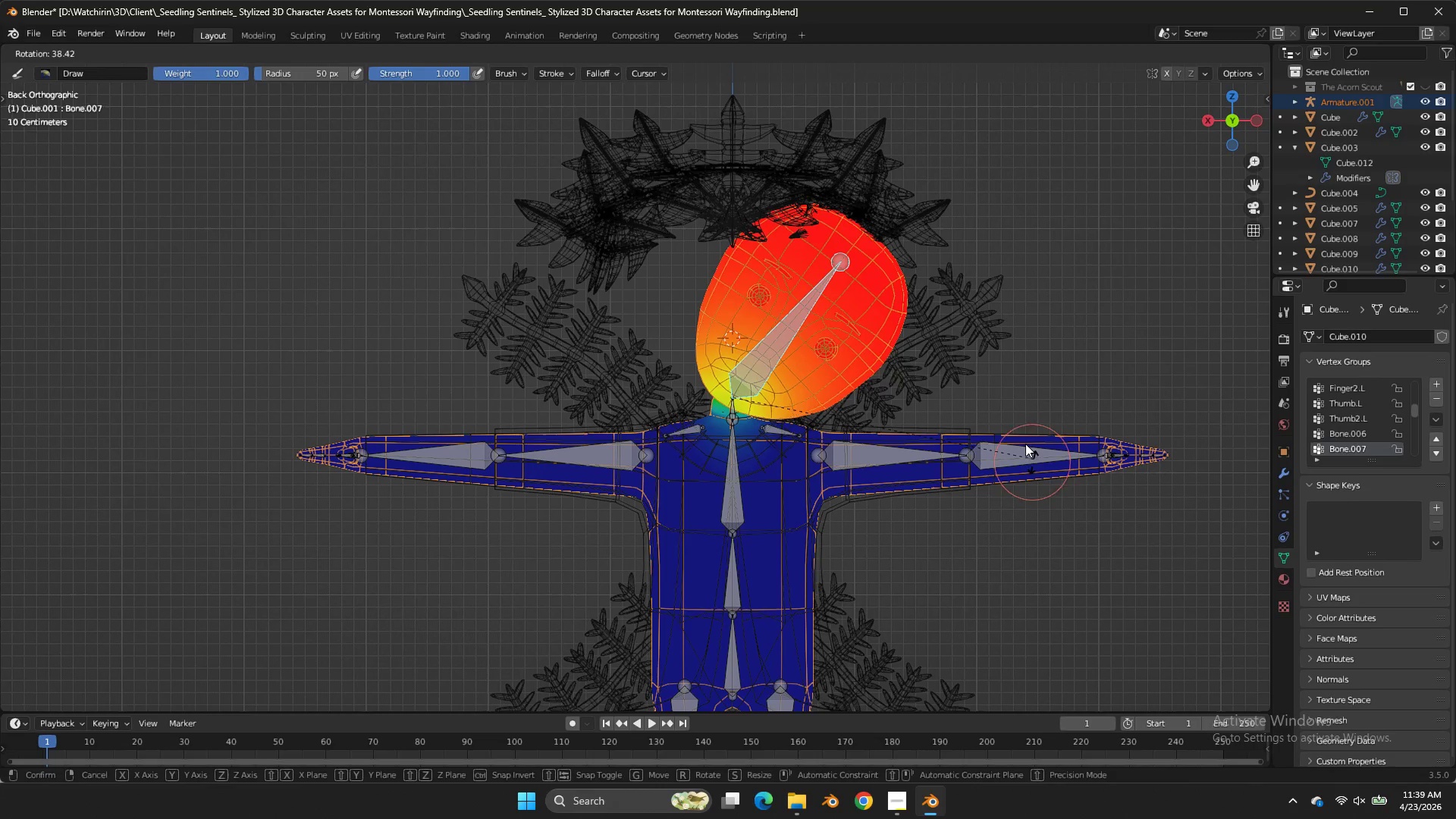 
key(Control+S)
 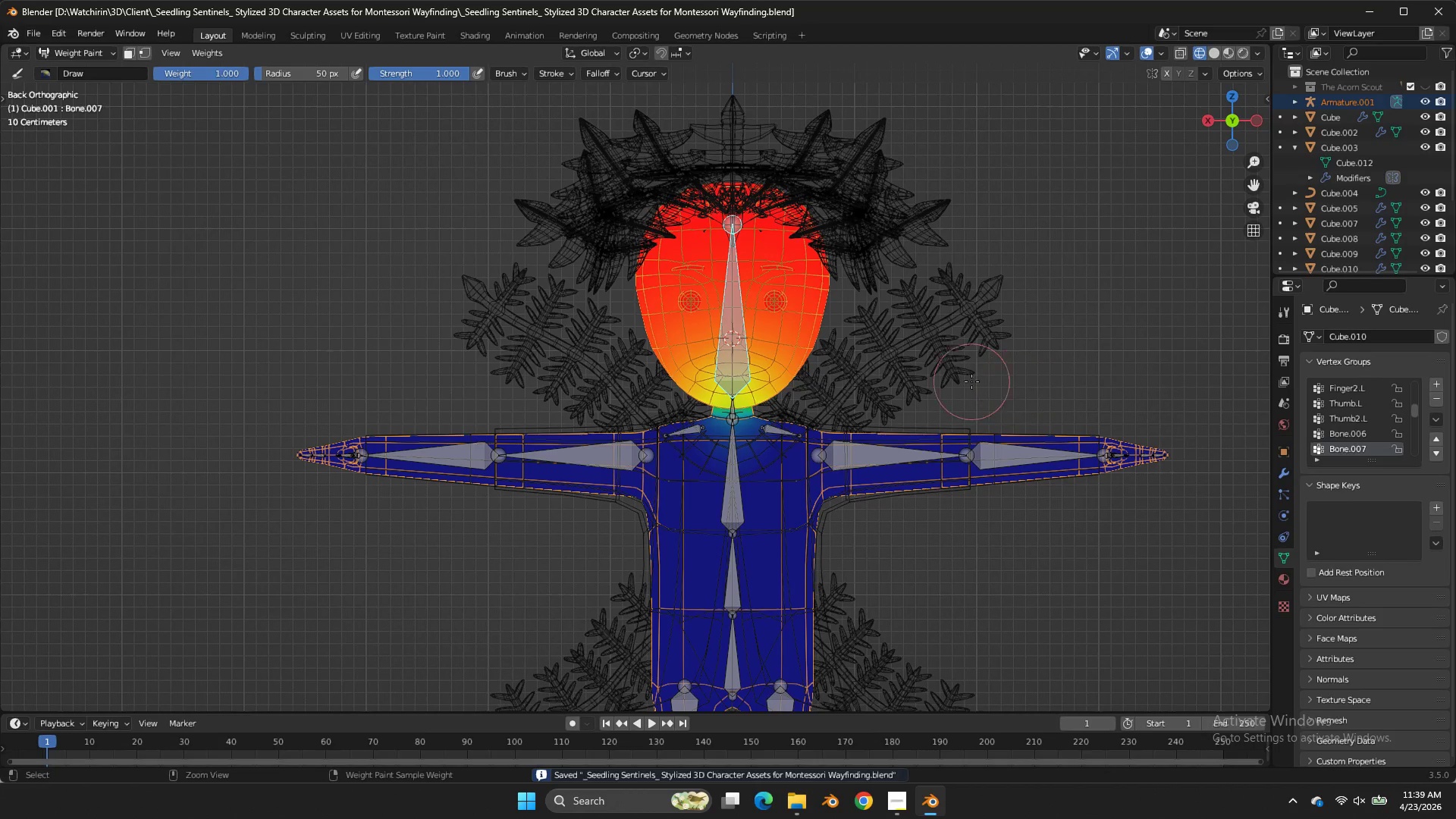 
key(Control+Tab)
 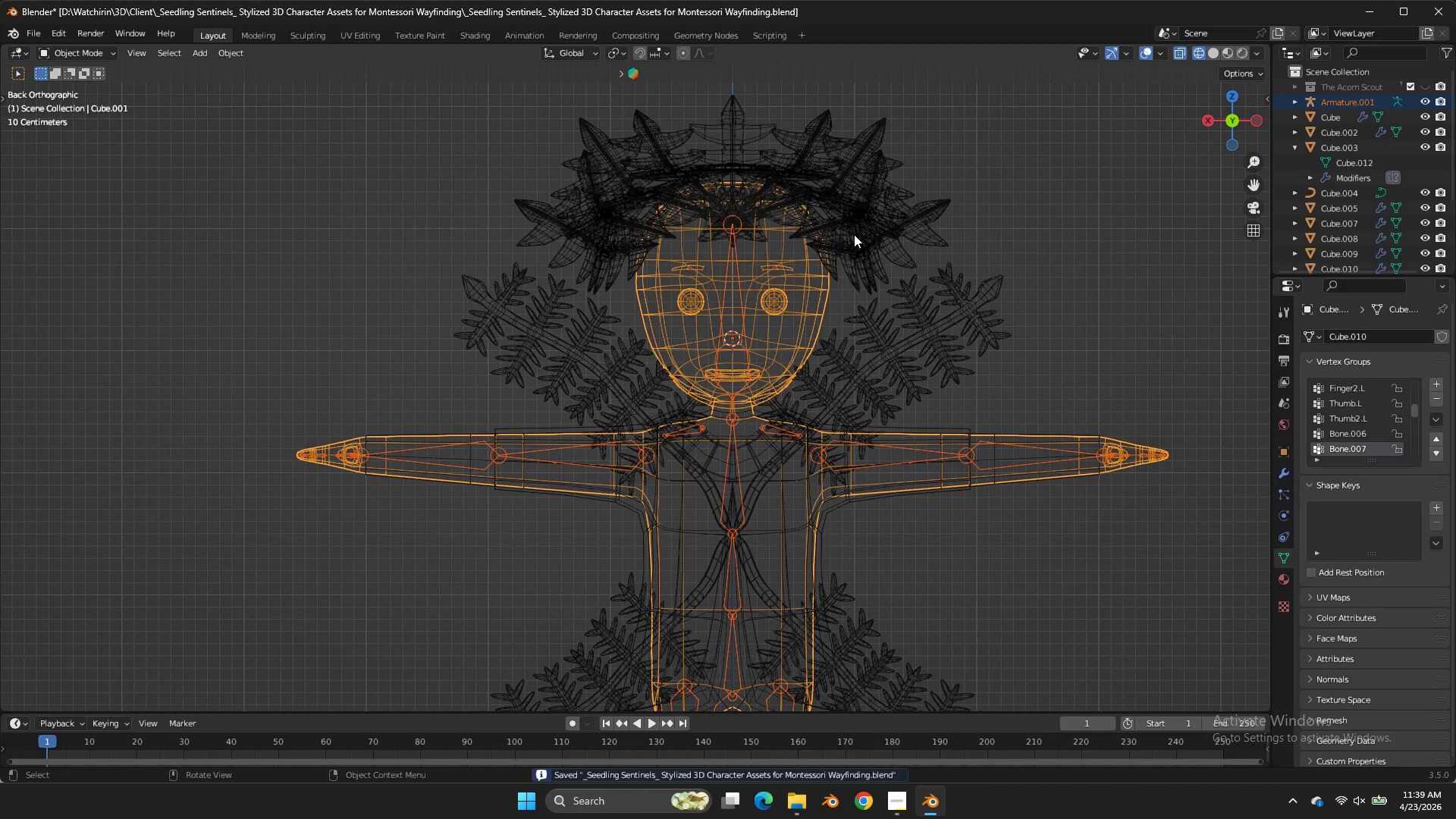 
double_click([854, 234])
 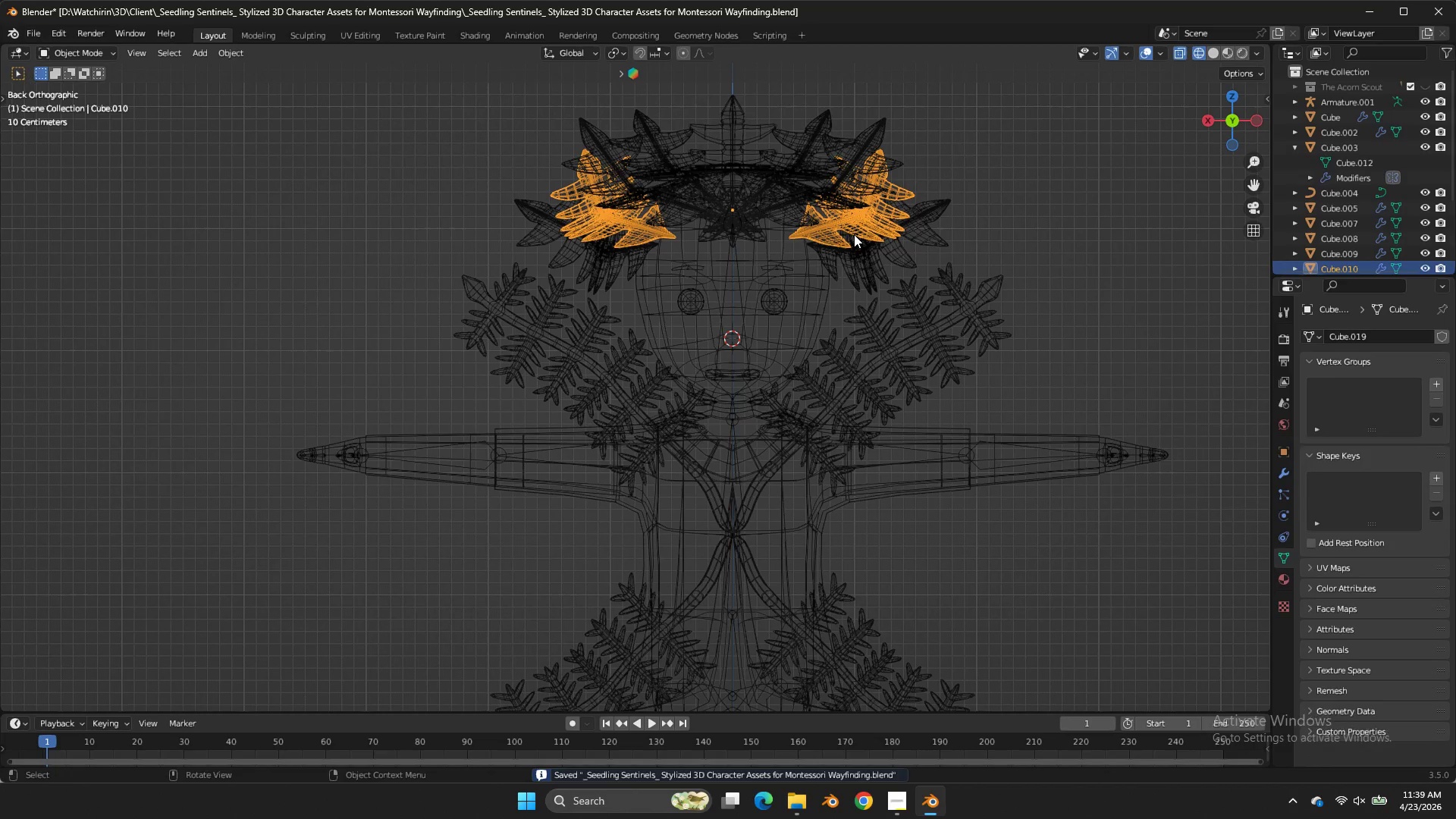 
triple_click([854, 234])
 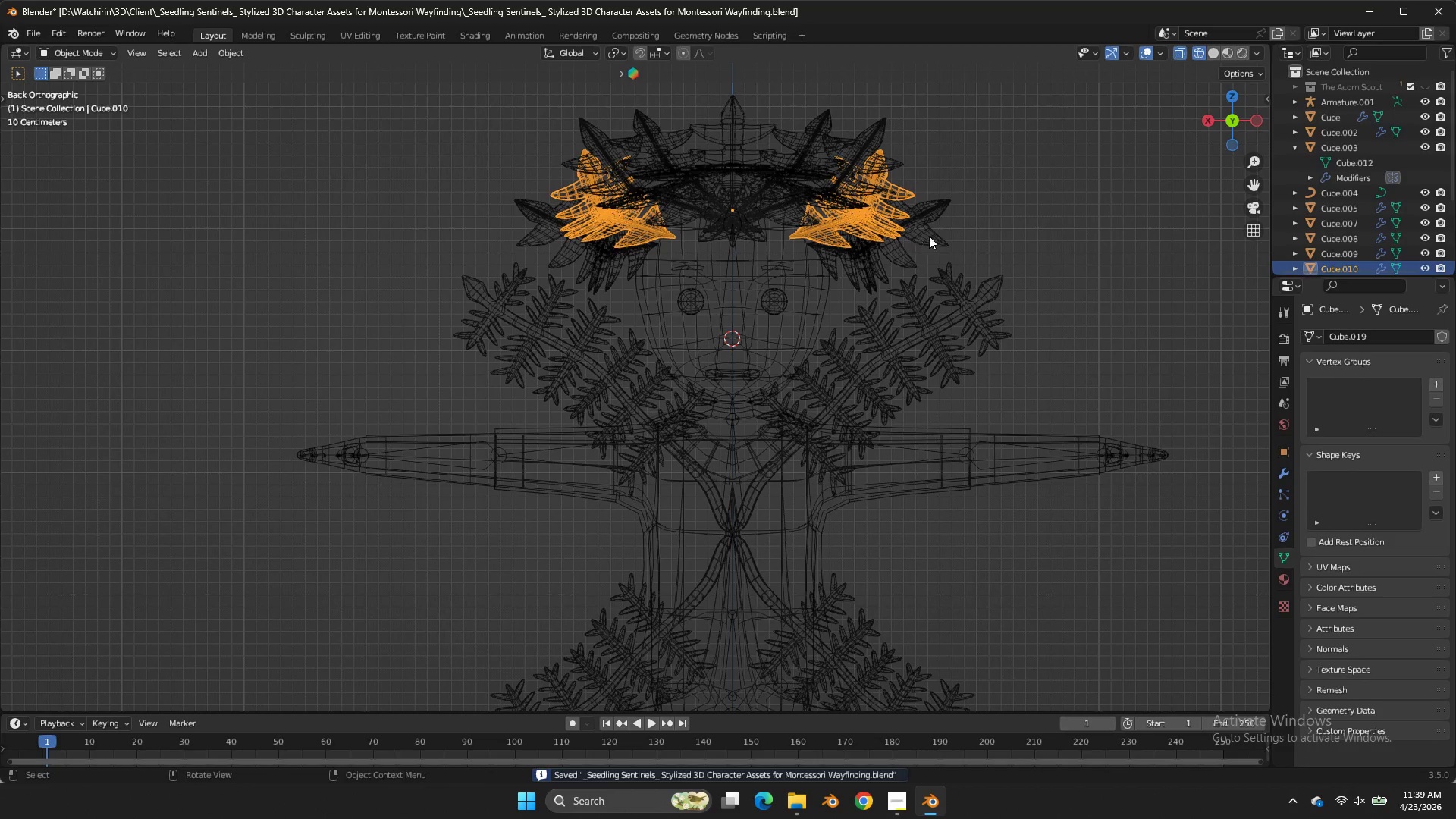 
left_click([939, 234])
 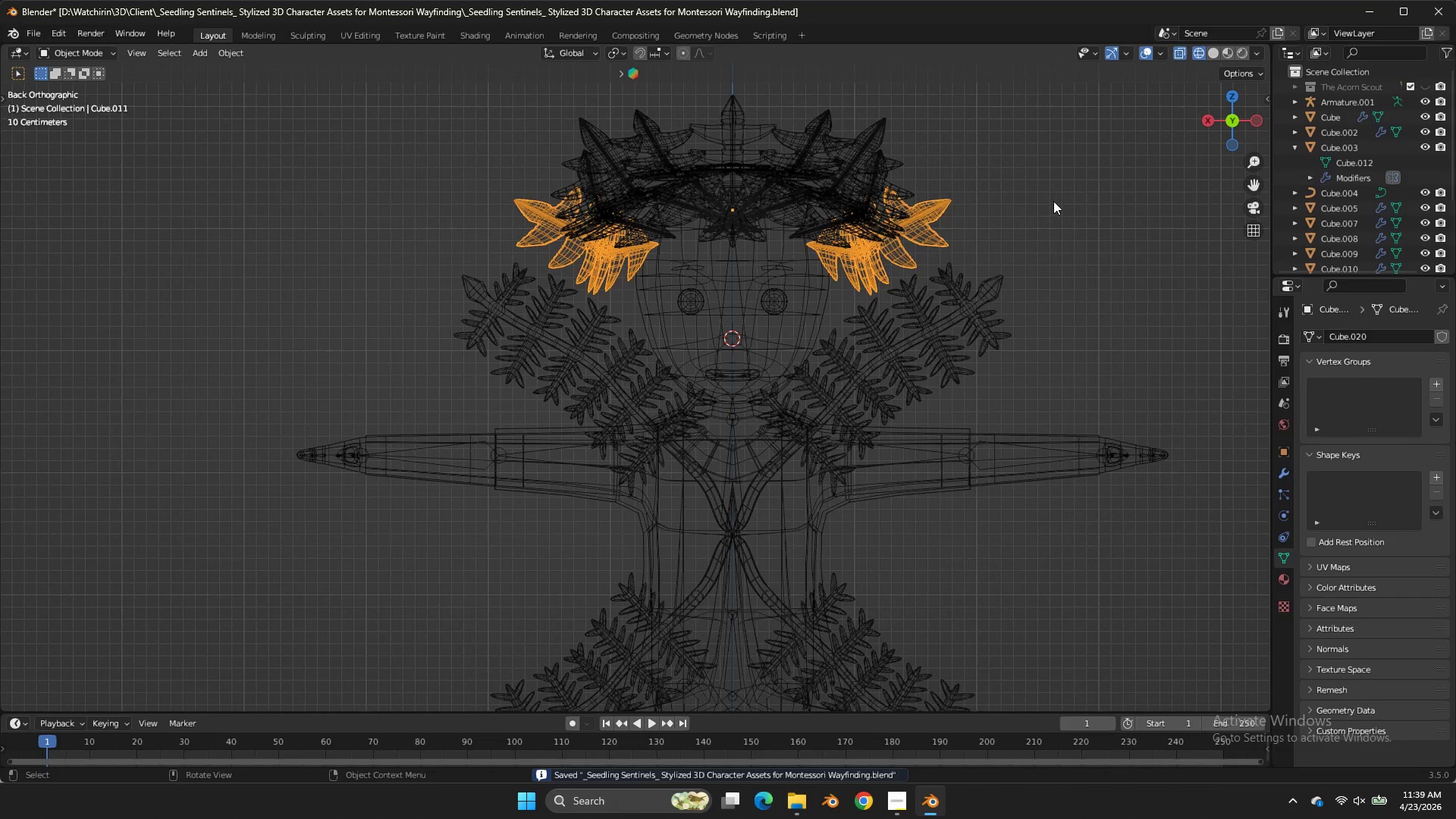 
double_click([1053, 201])
 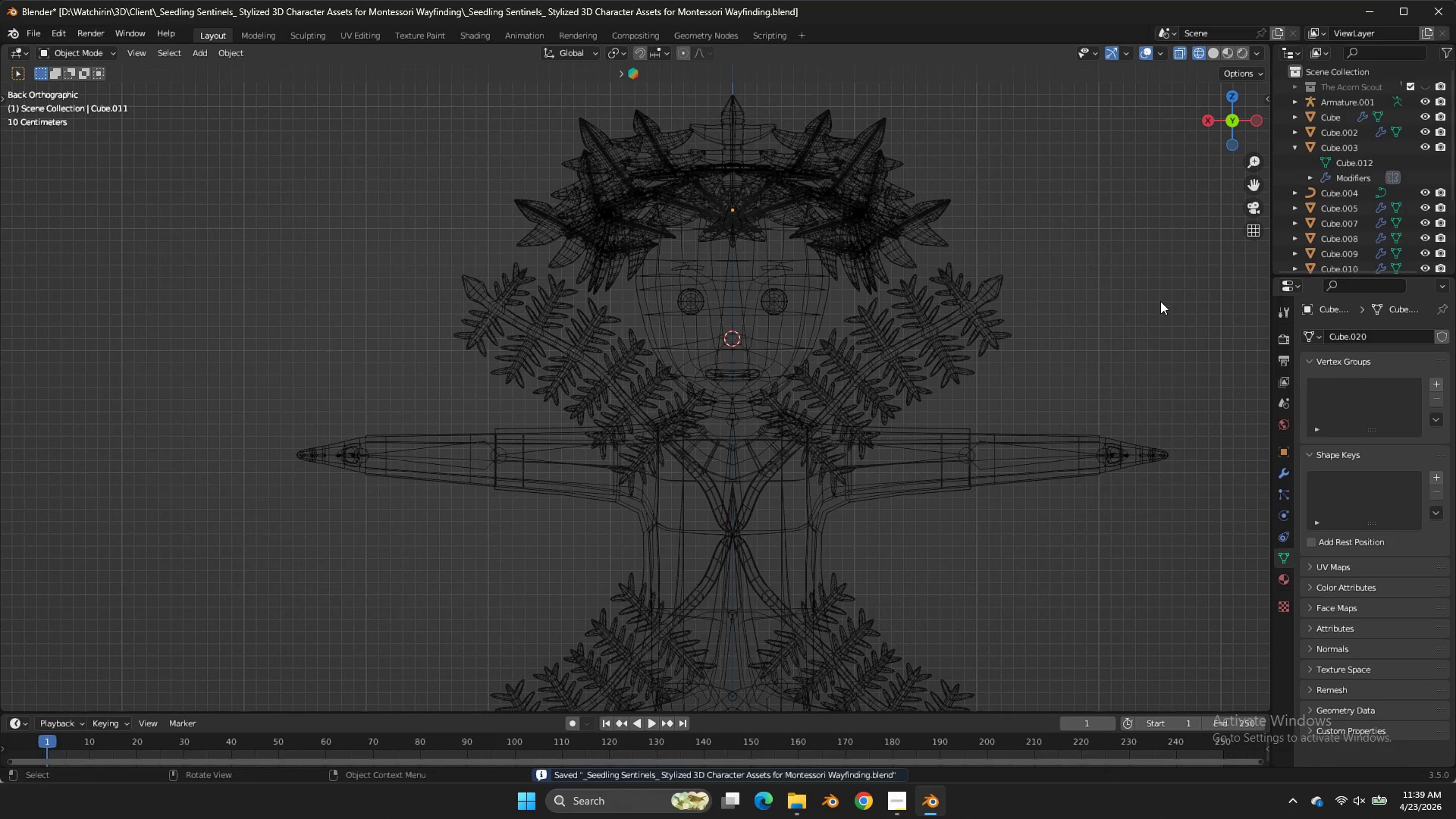 
triple_click([1160, 301])
 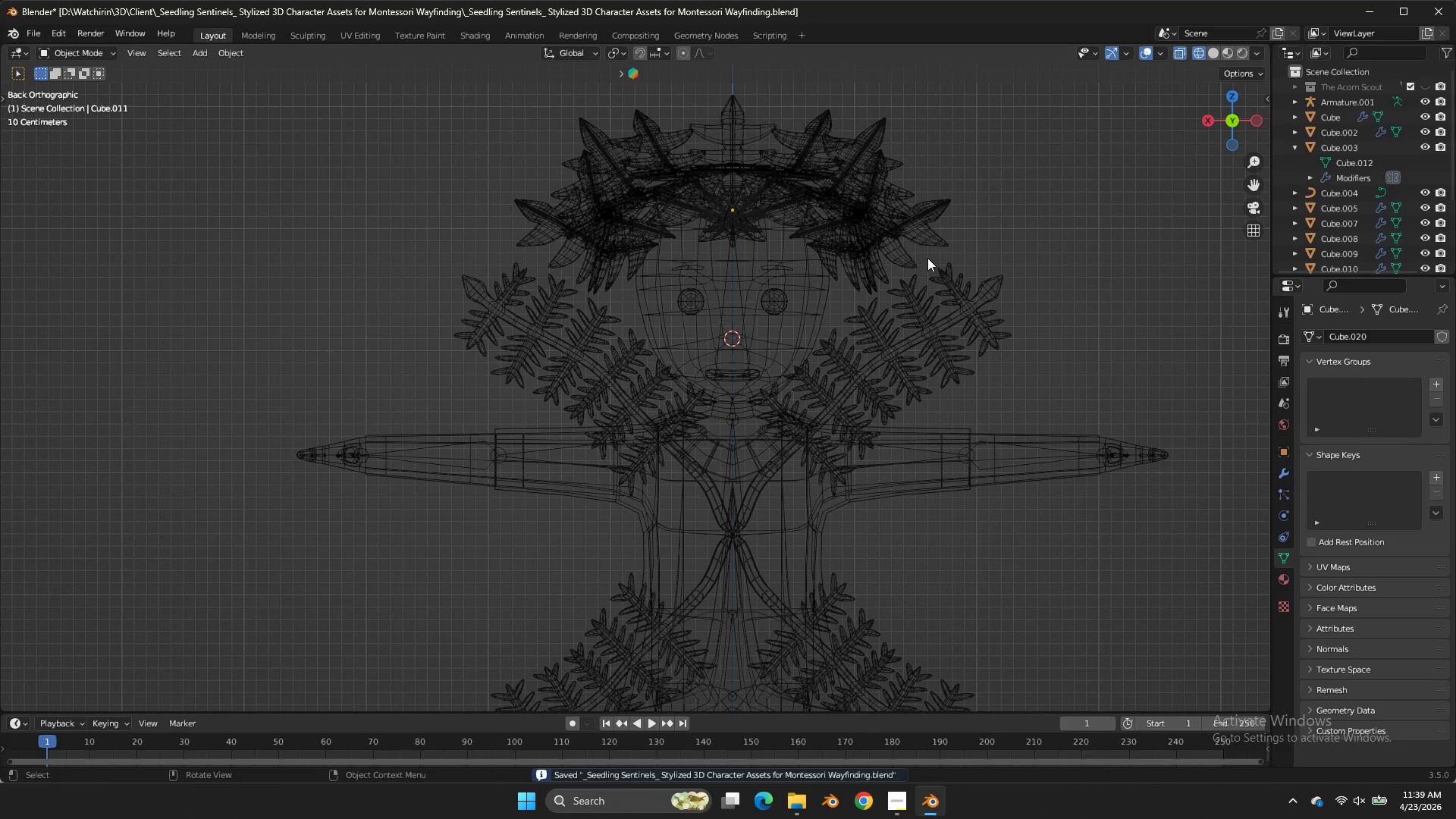 
key(Z)
 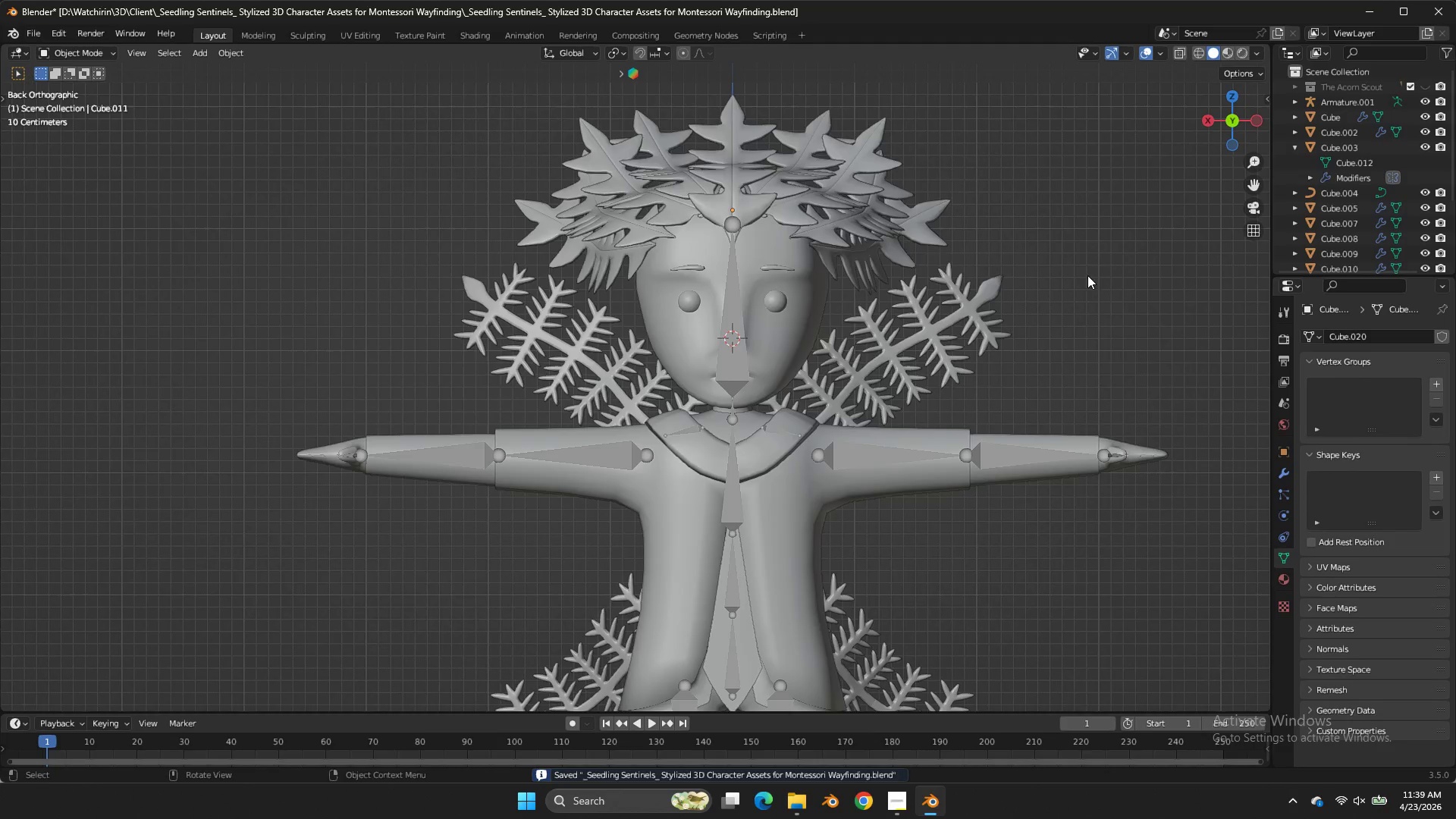 
scroll: coordinate [1093, 281], scroll_direction: down, amount: 4.0
 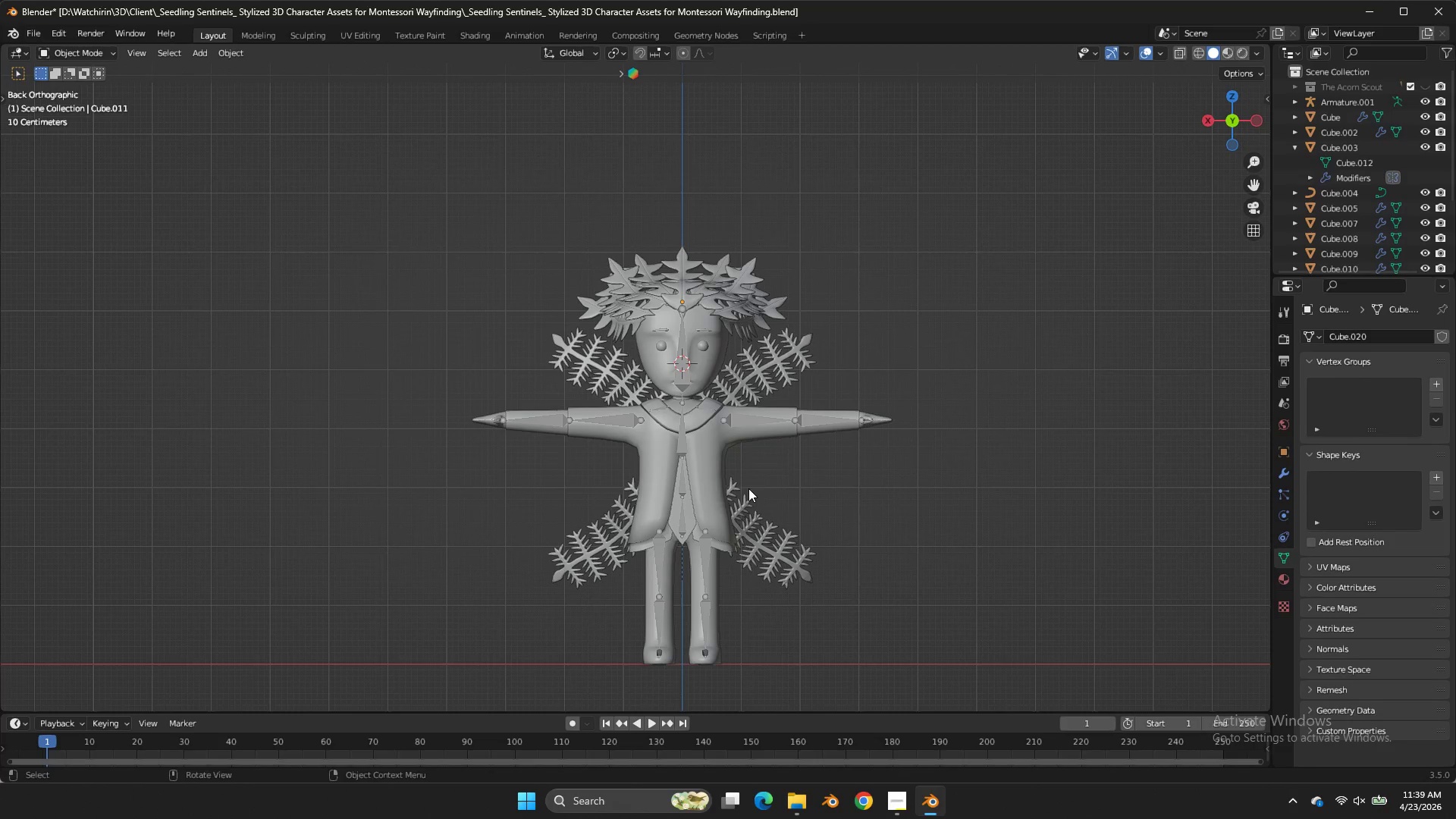 
left_click([707, 500])
 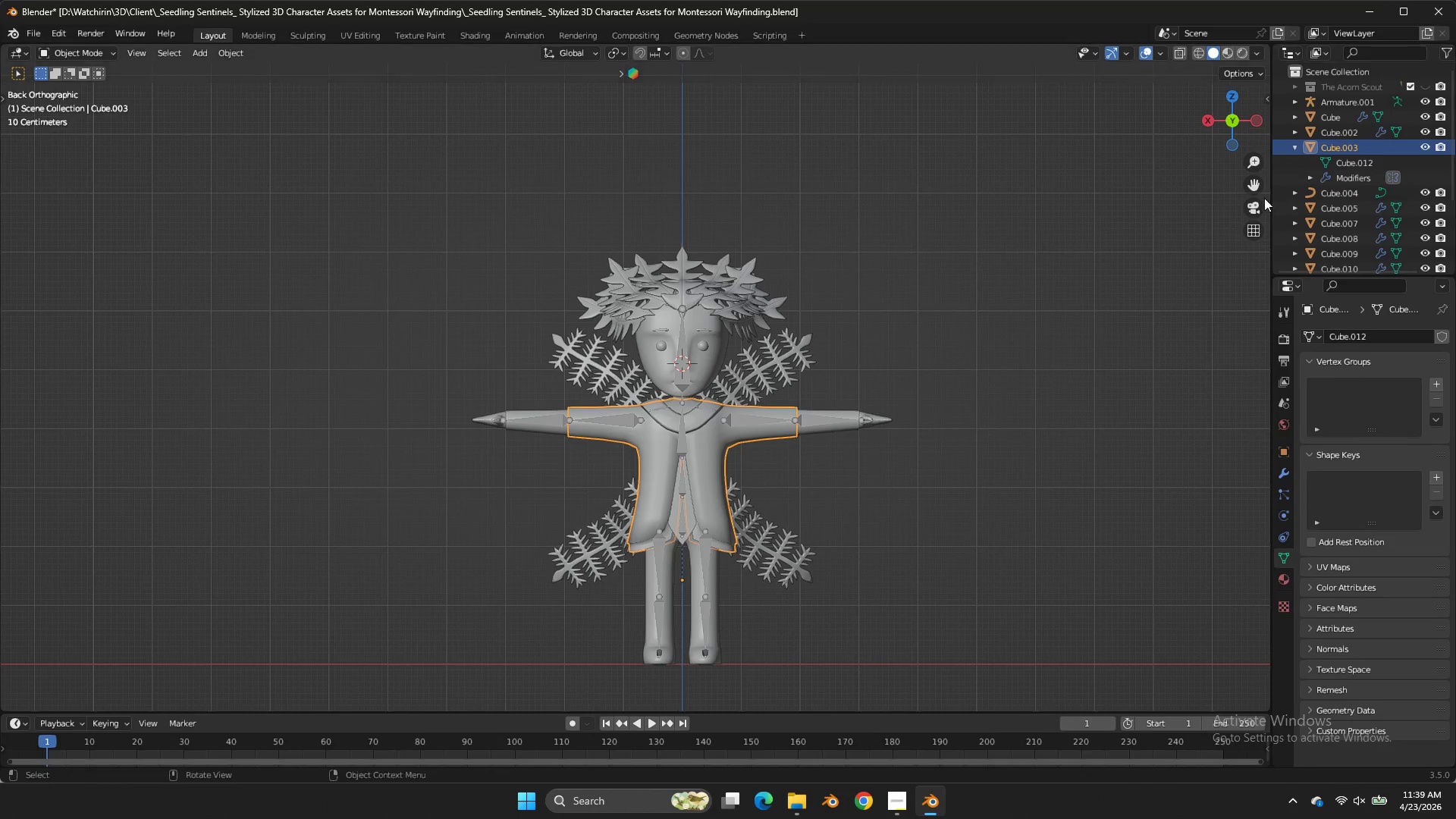 
left_click_drag(start_coordinate=[1258, 190], to_coordinate=[6, 70])
 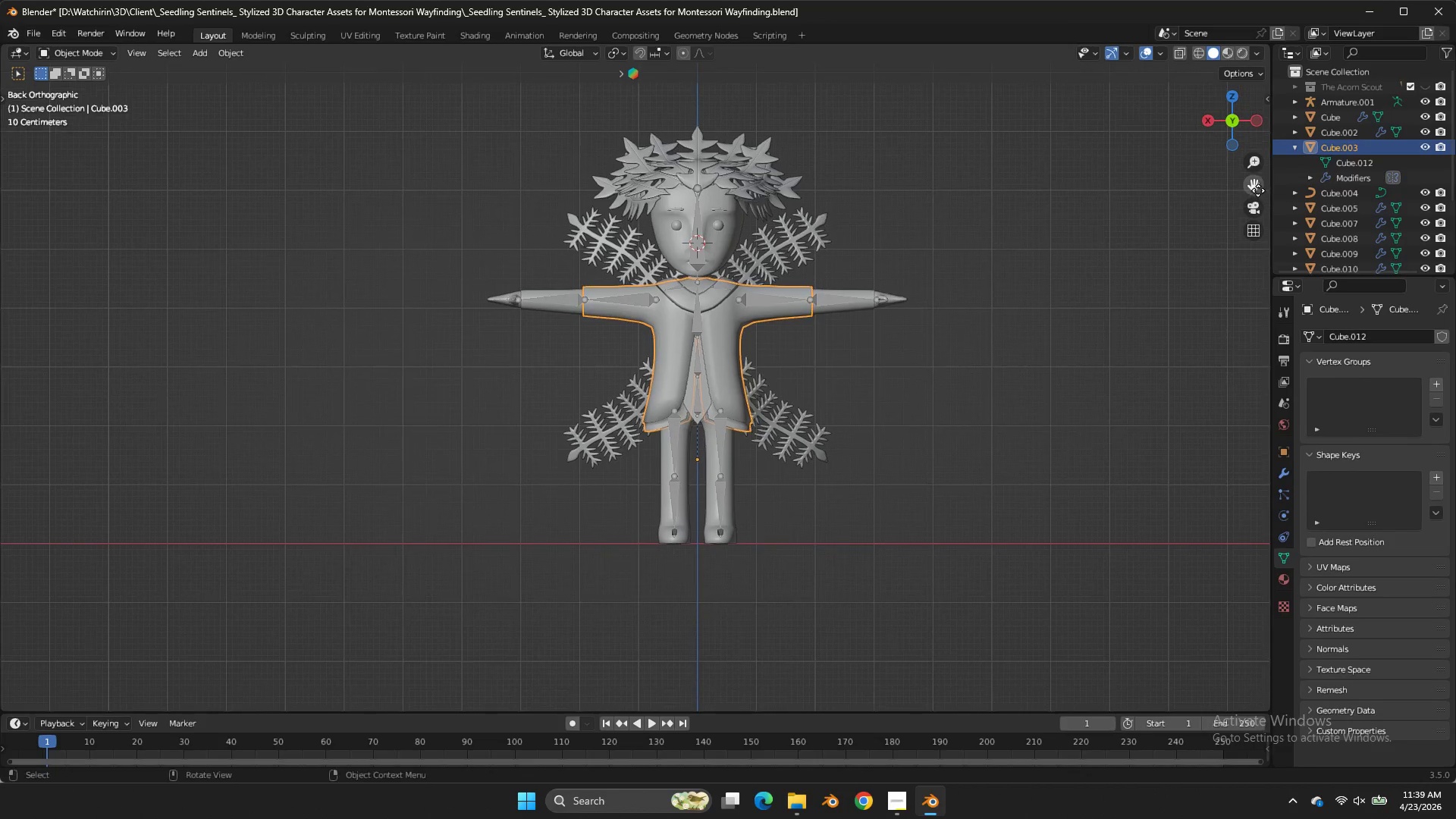 
left_click_drag(start_coordinate=[6, 70], to_coordinate=[1258, 190])
 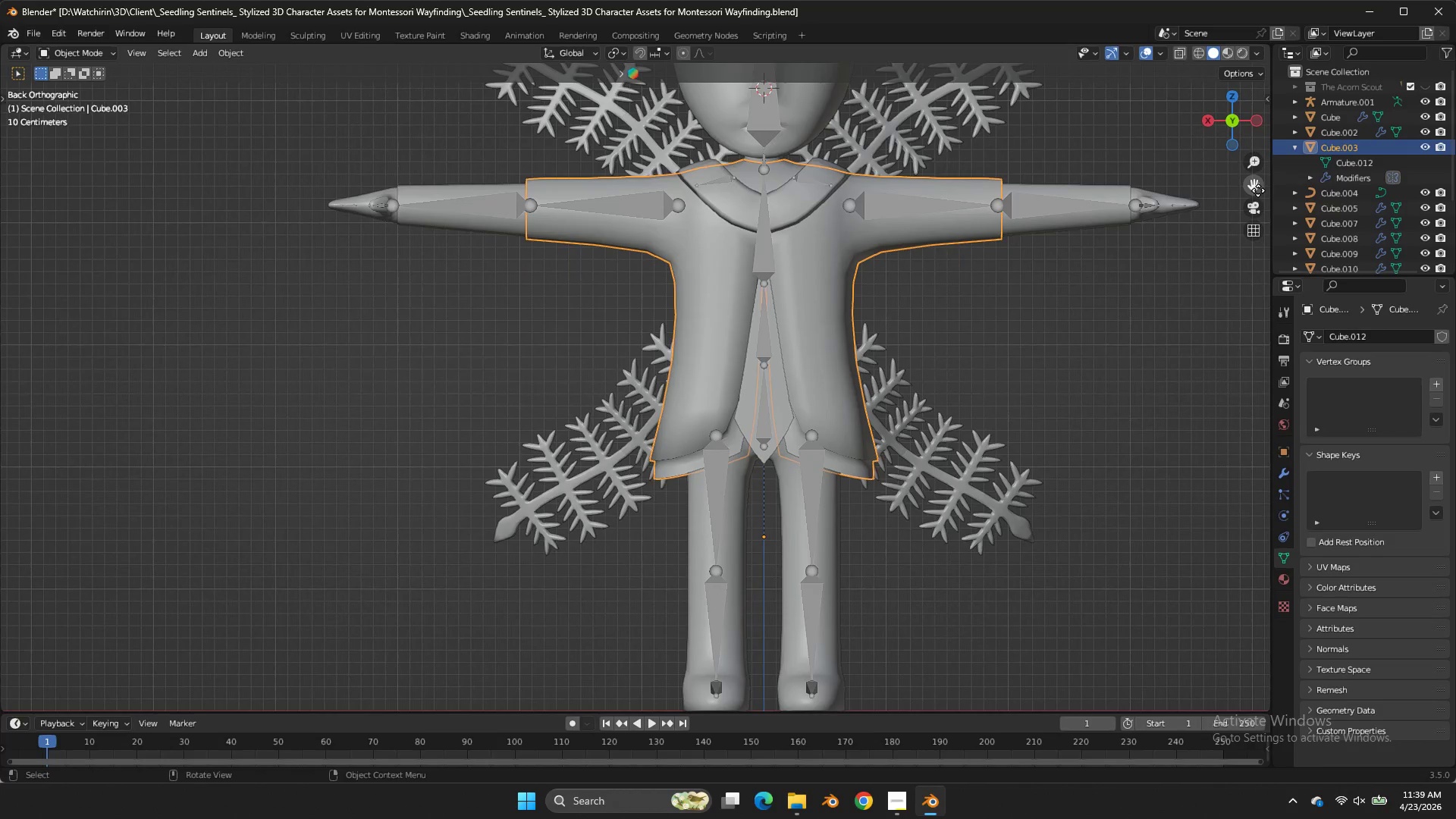 
scroll: coordinate [1258, 190], scroll_direction: up, amount: 4.0
 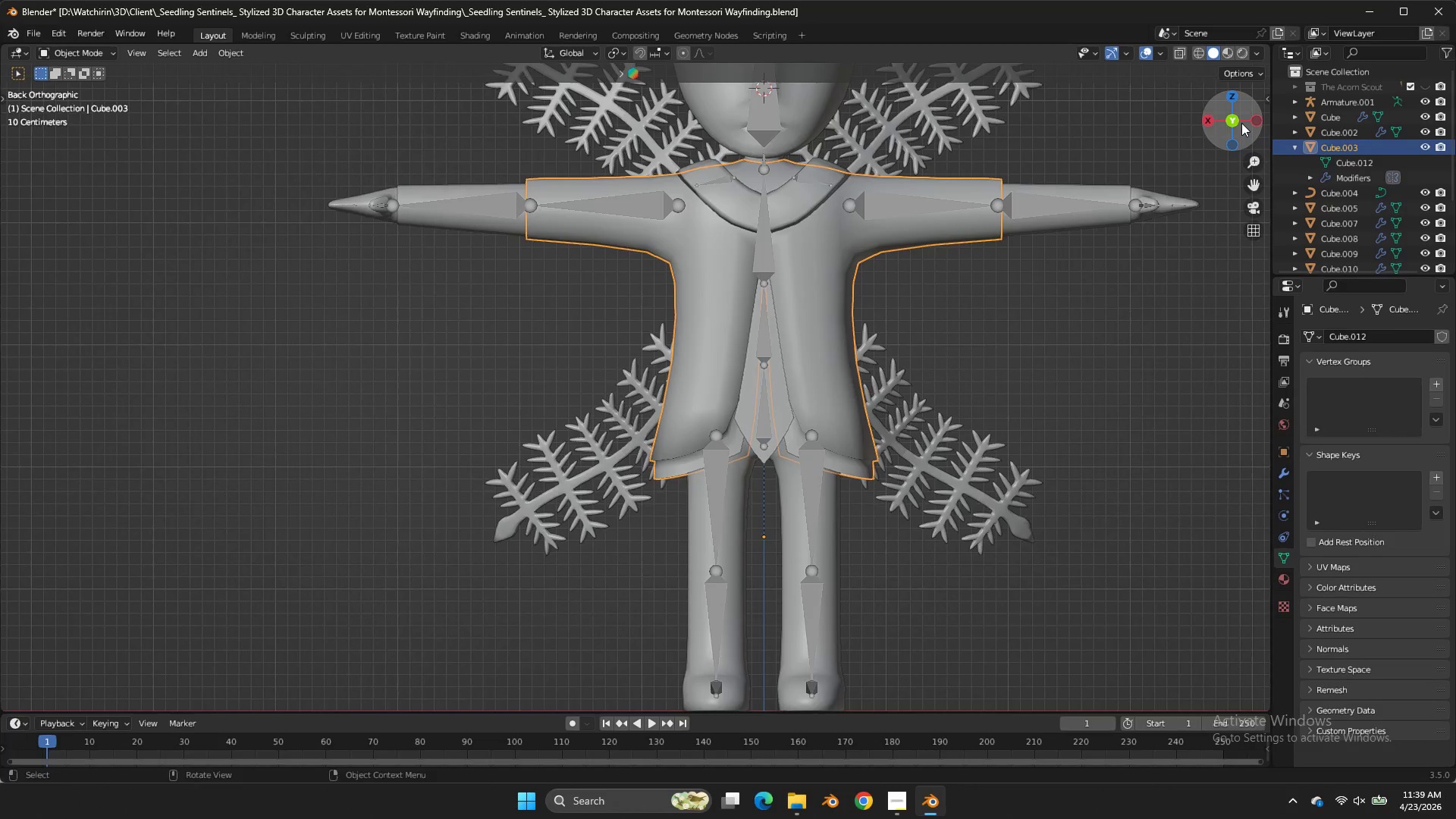 
left_click_drag(start_coordinate=[1241, 123], to_coordinate=[1179, 141])
 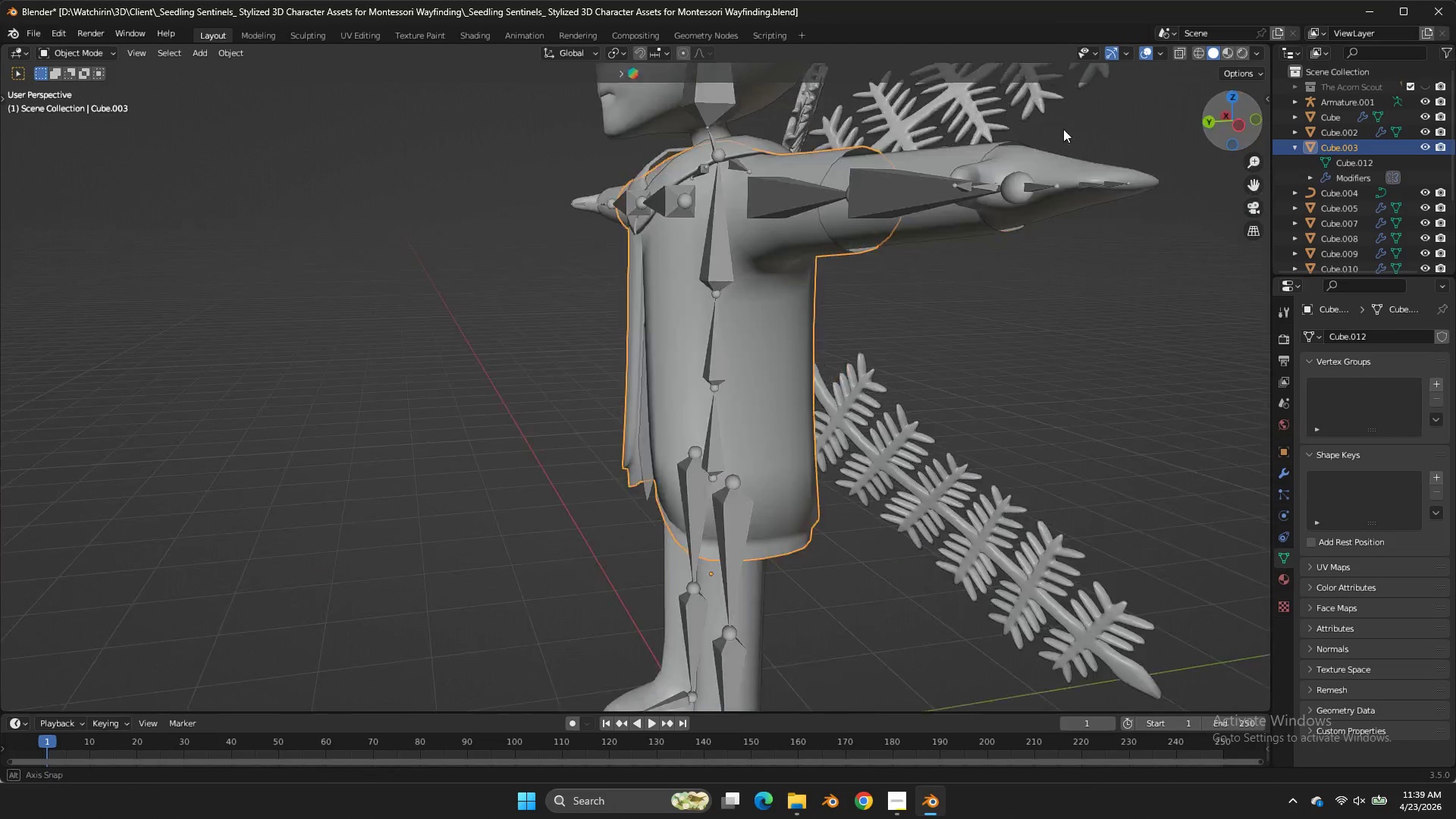 
left_click_drag(start_coordinate=[1208, 127], to_coordinate=[1072, 129])
 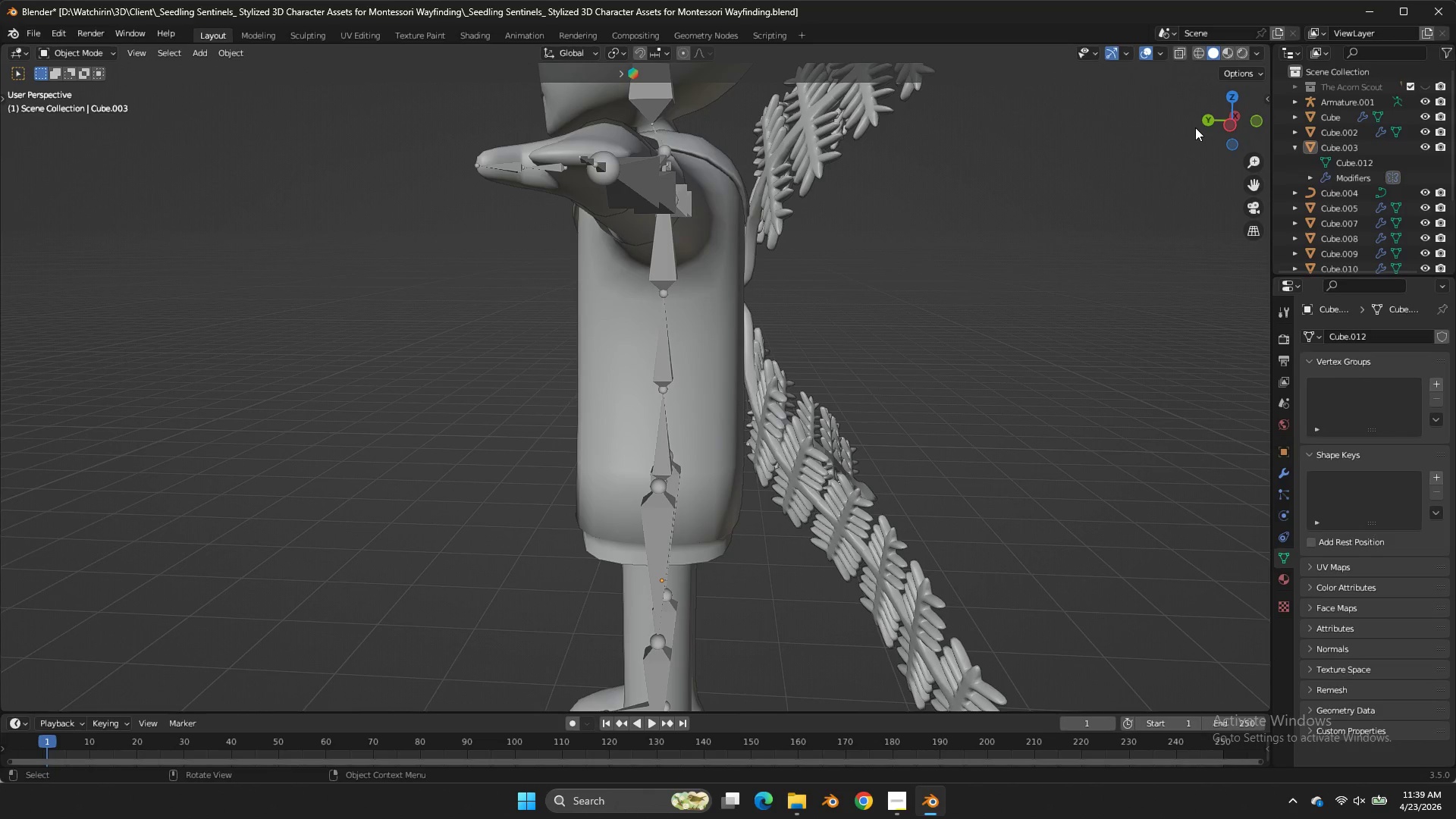 
left_click([1195, 127])
 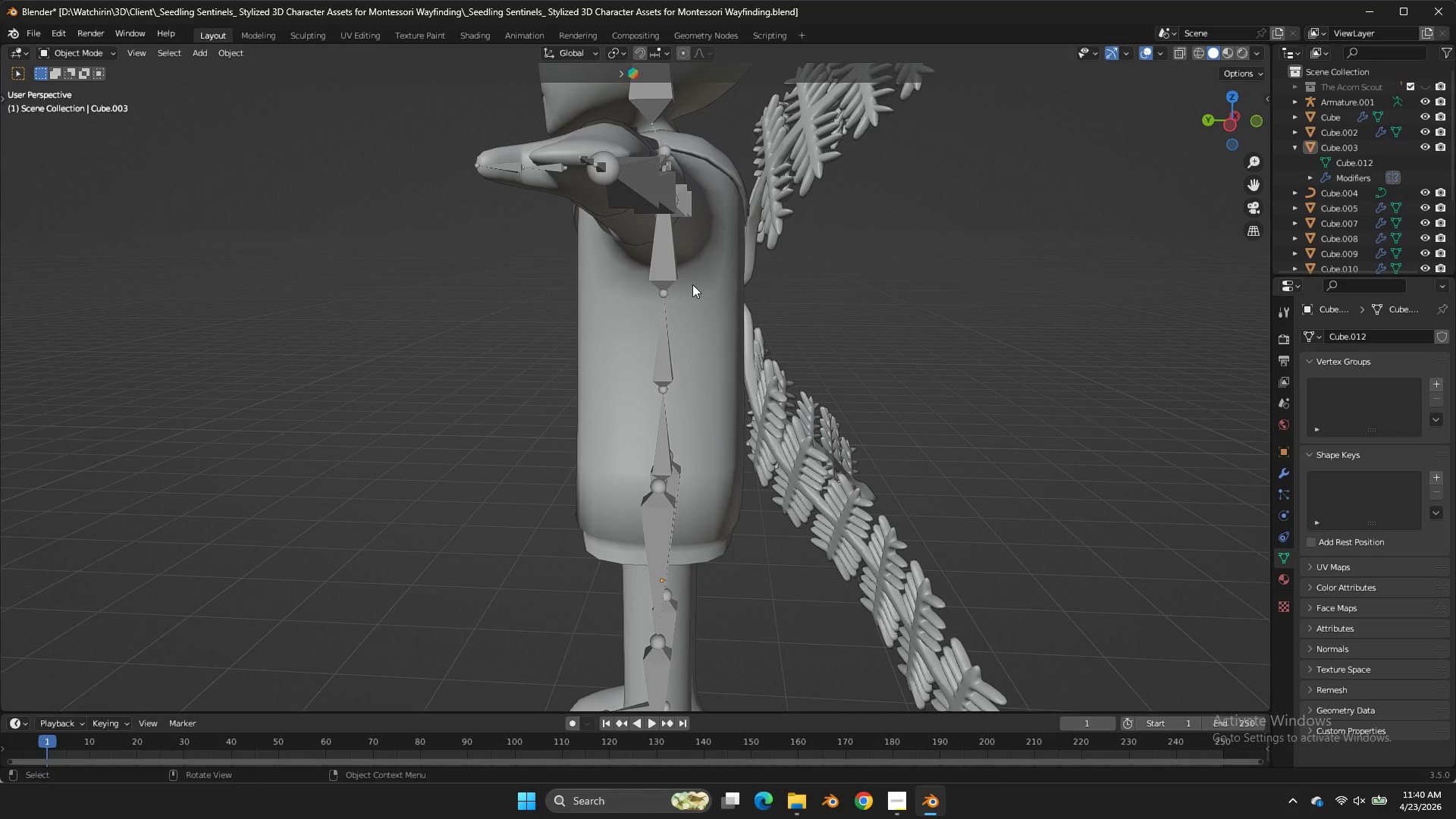 
left_click([659, 293])
 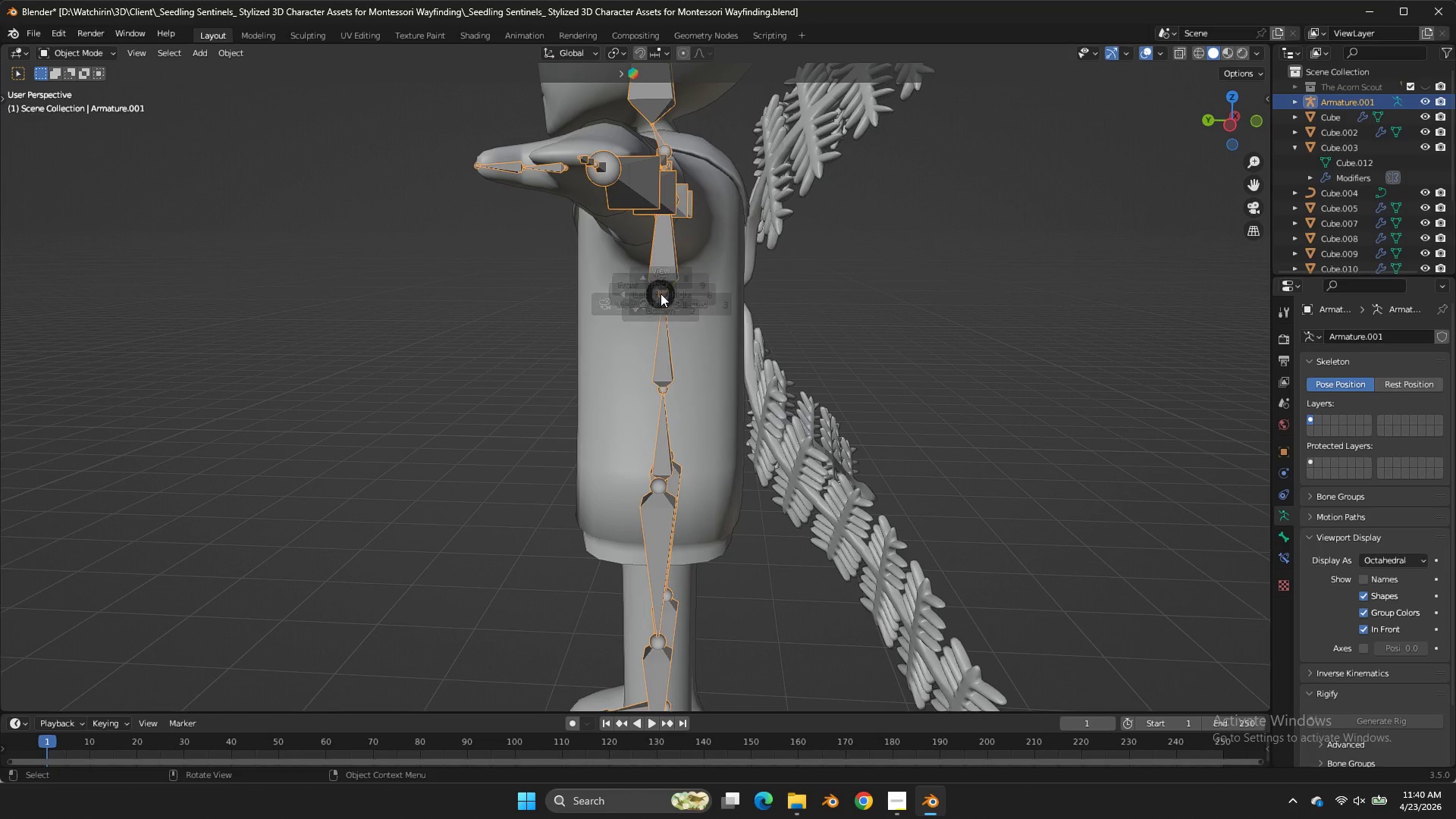 
key(Backquote)
 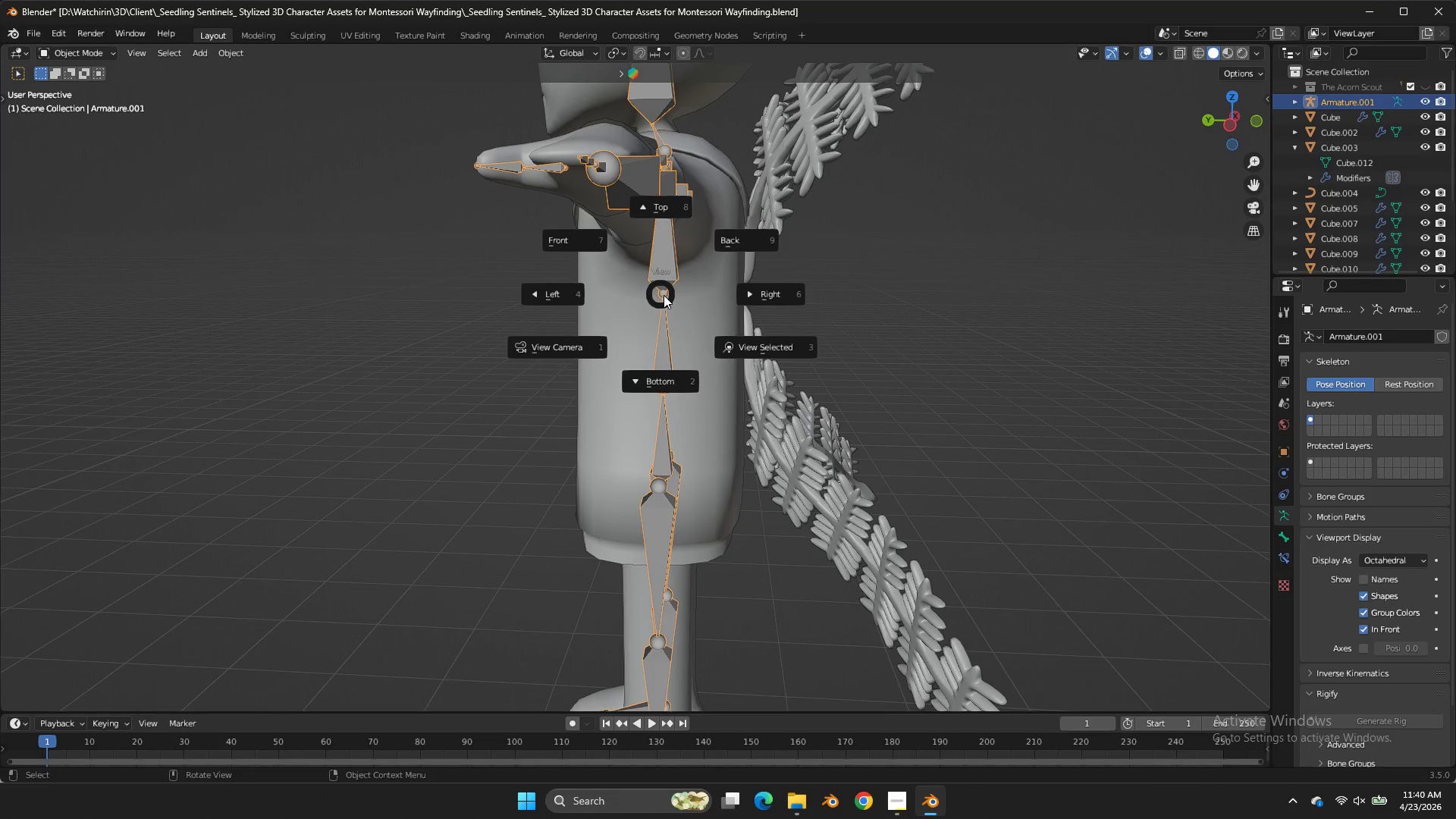 
left_click([664, 295])
 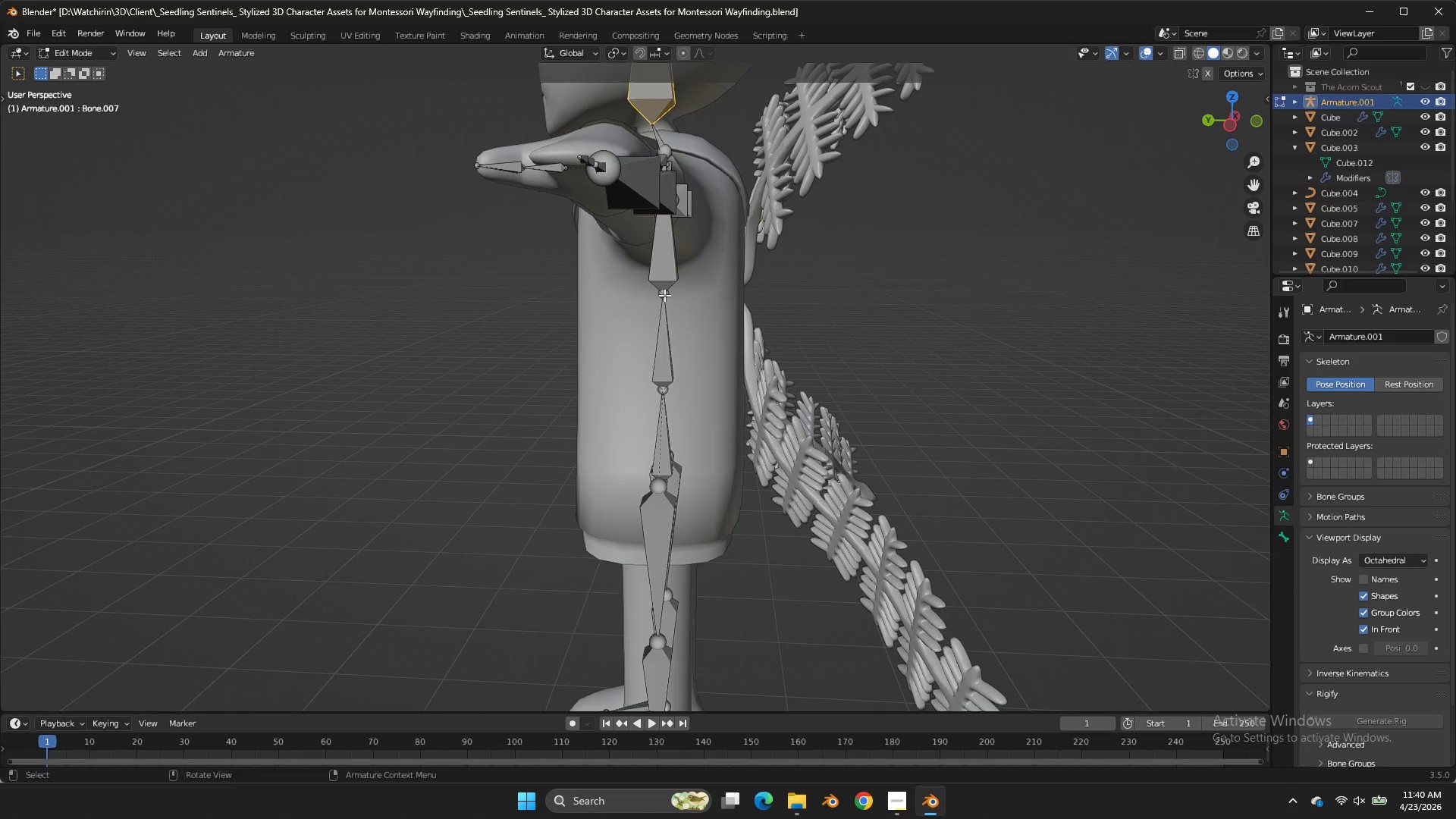 
key(Tab)
 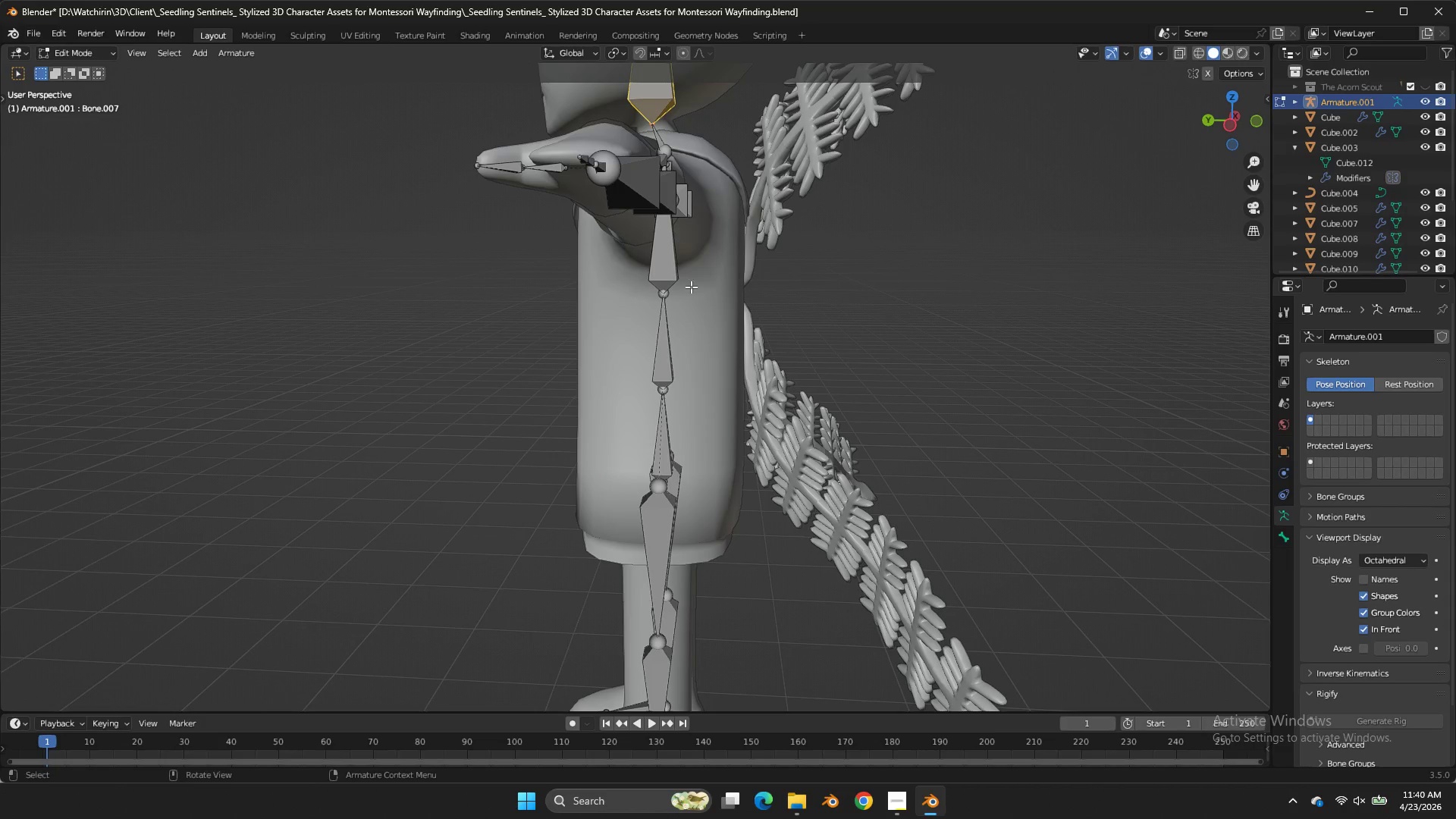 
double_click([667, 294])
 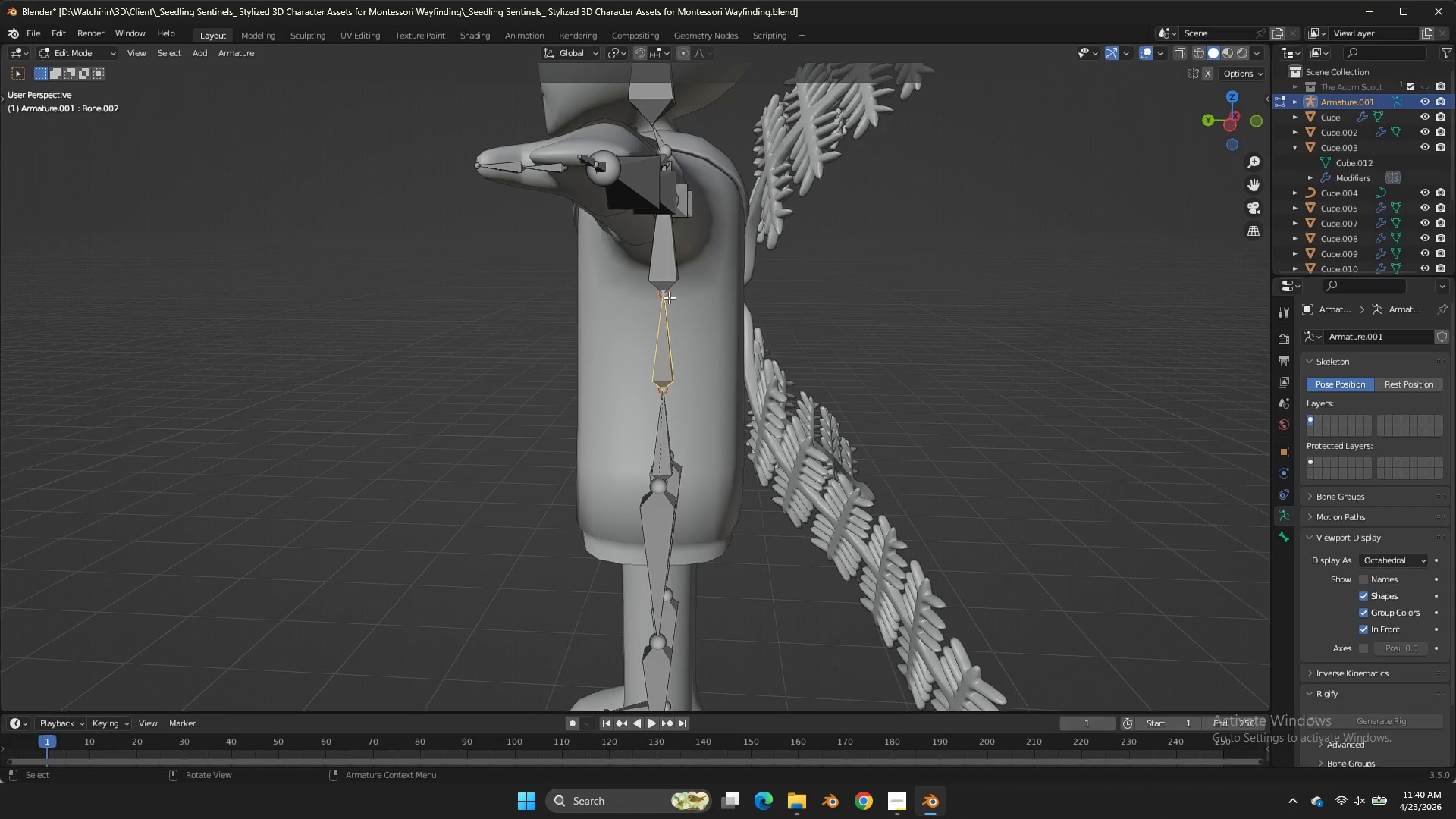 
double_click([669, 297])
 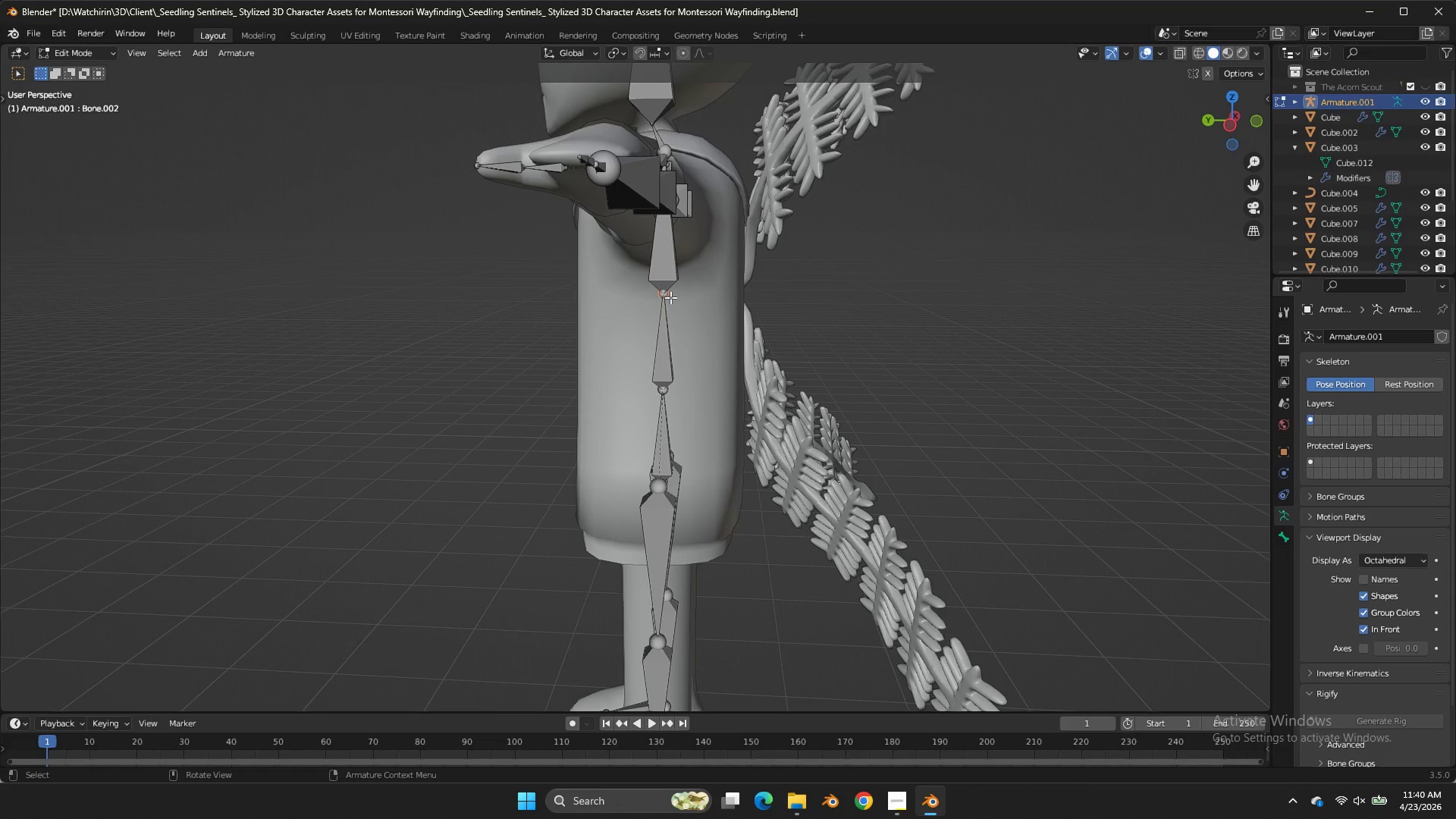 
key(E)
 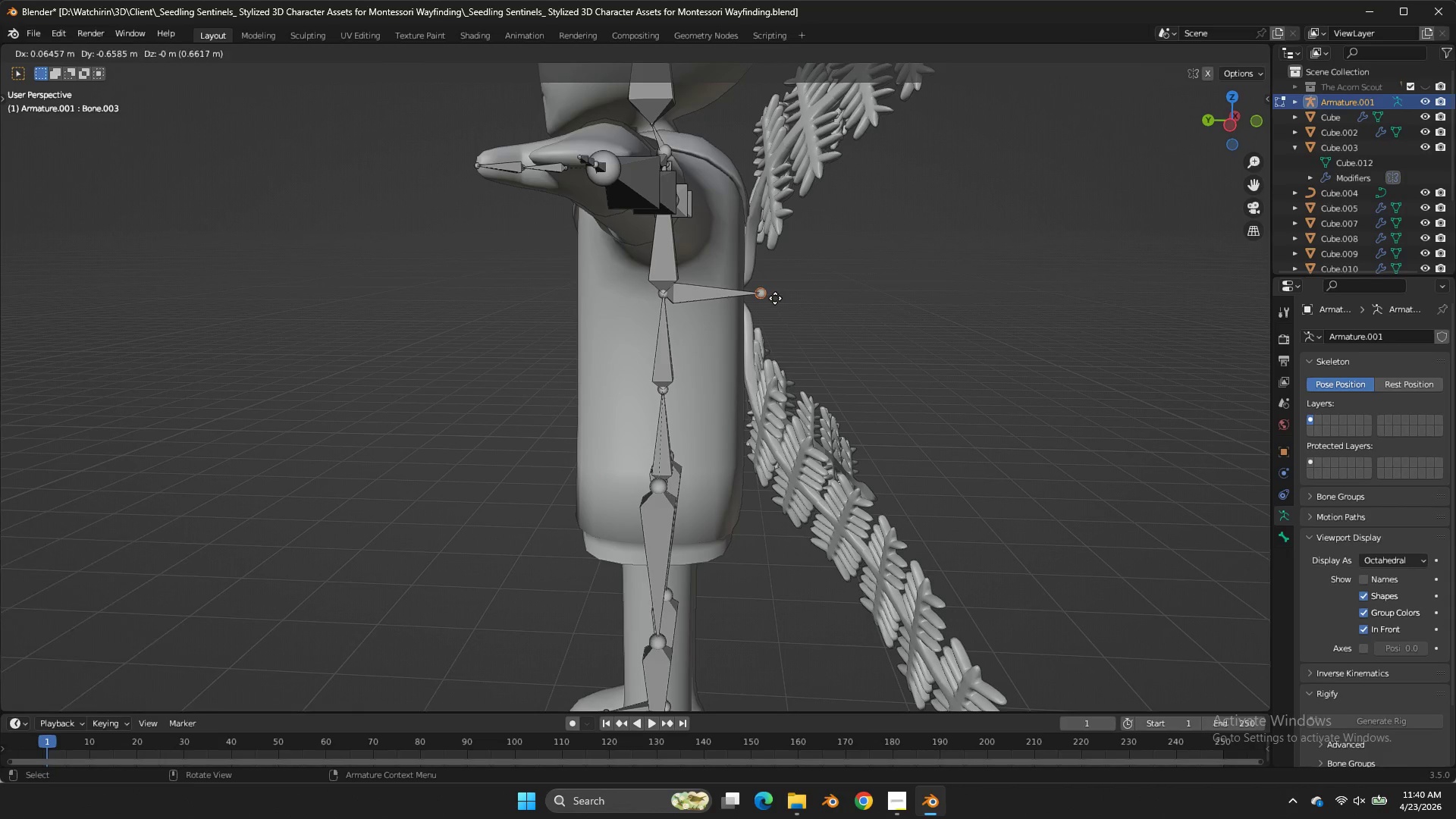 
double_click([775, 298])
 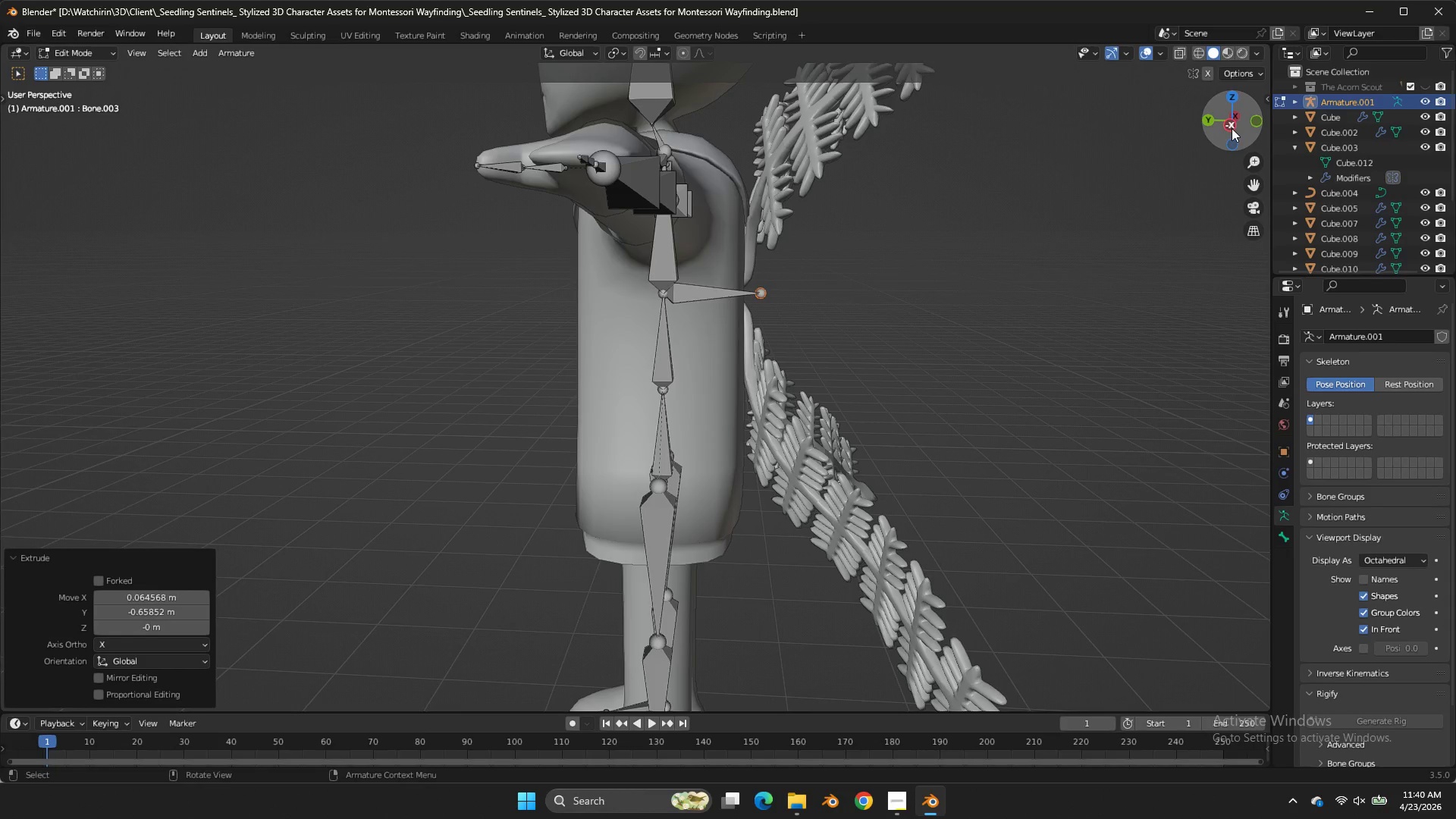 
double_click([1230, 128])
 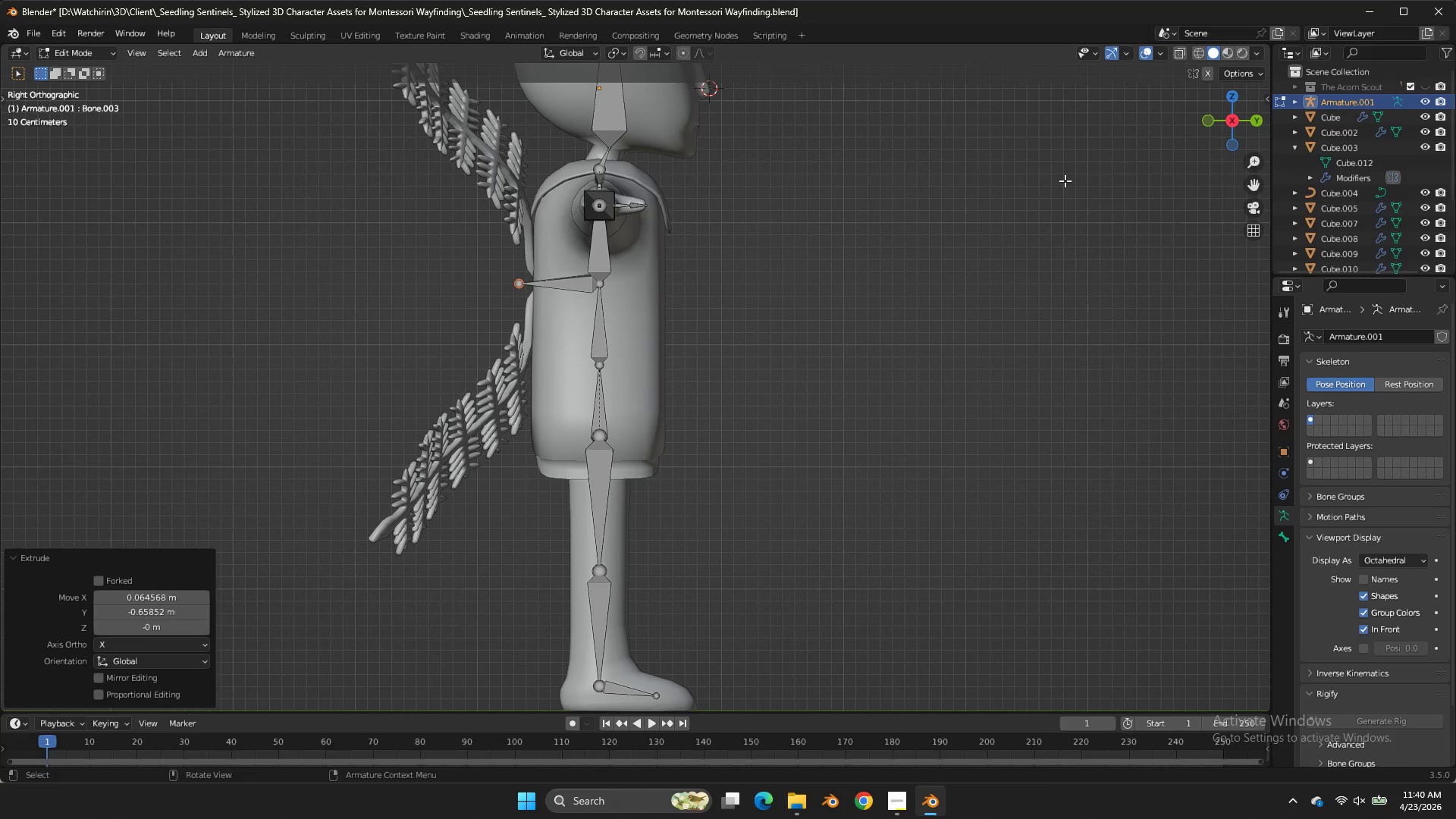 
type(gy)
 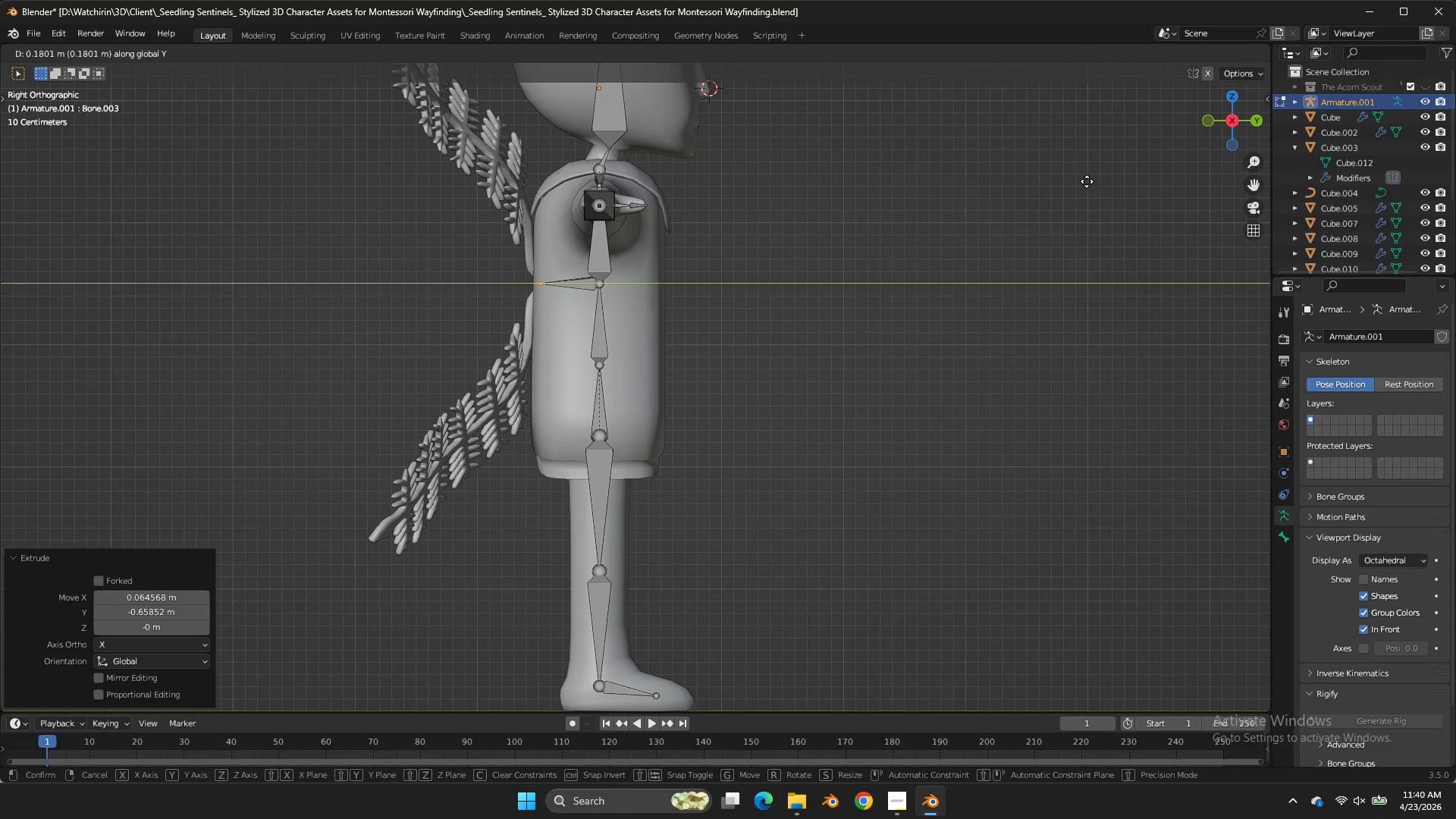 
double_click([1087, 181])
 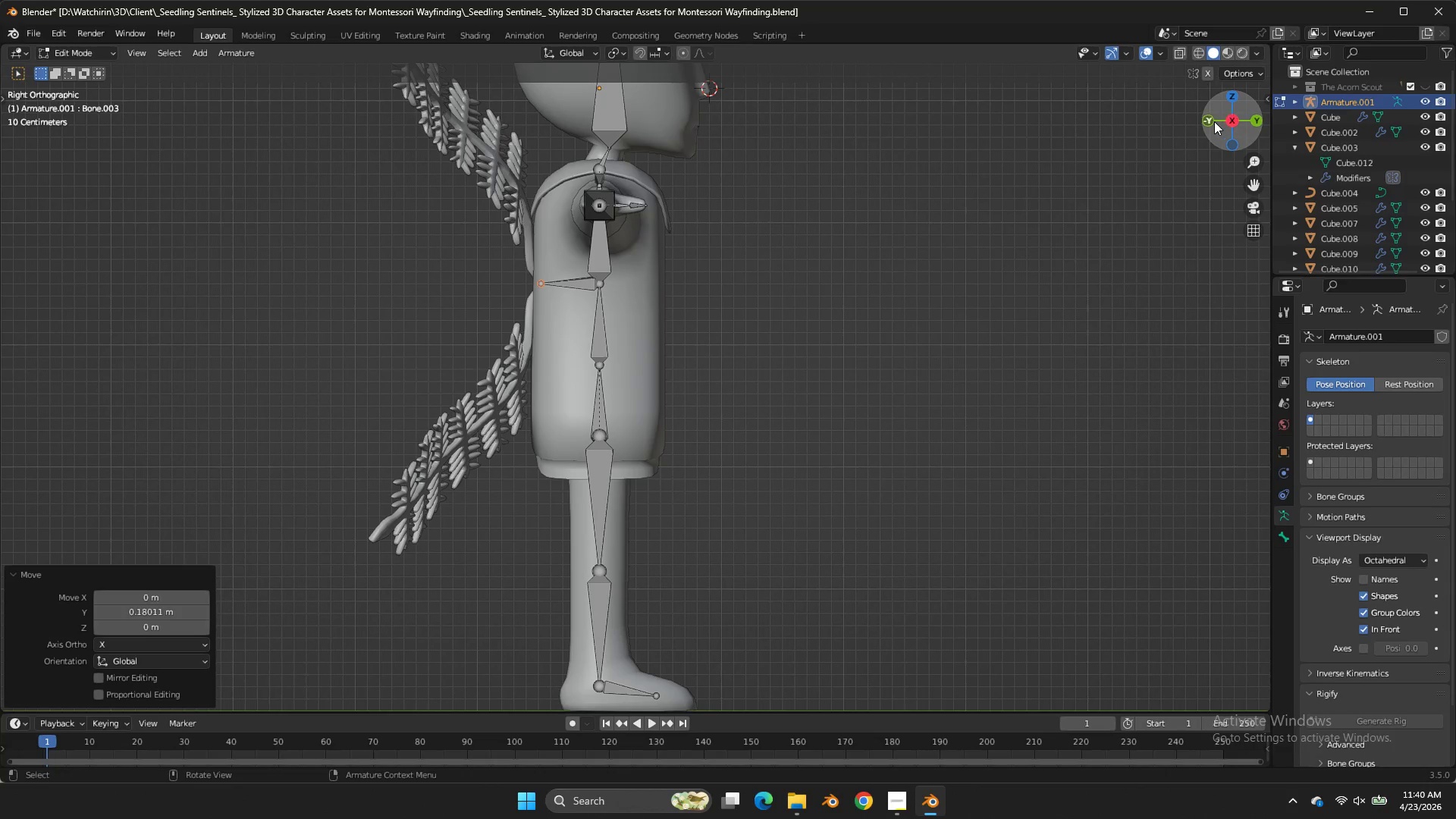 
left_click([1213, 120])
 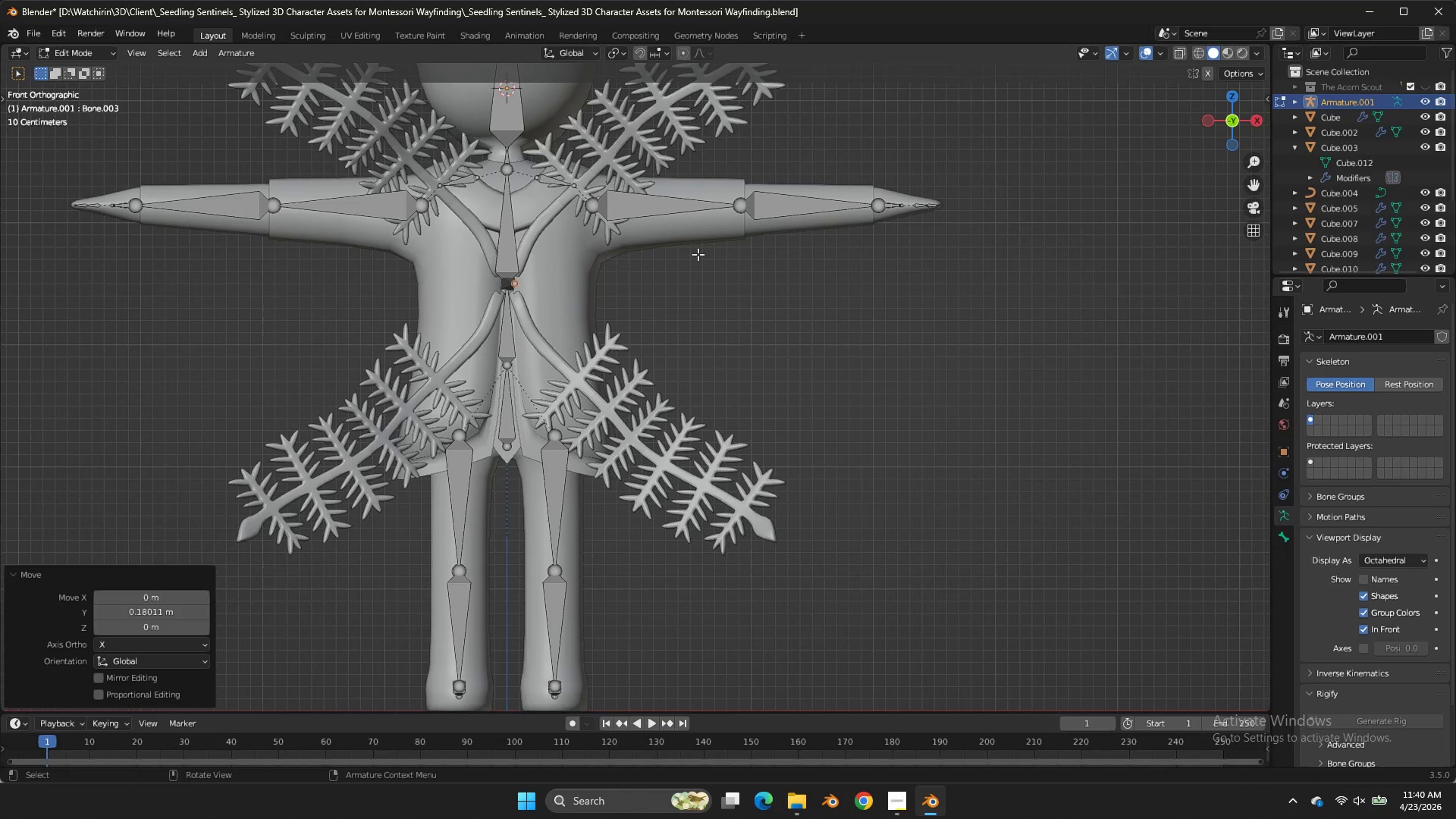 
key(Control+Z)
 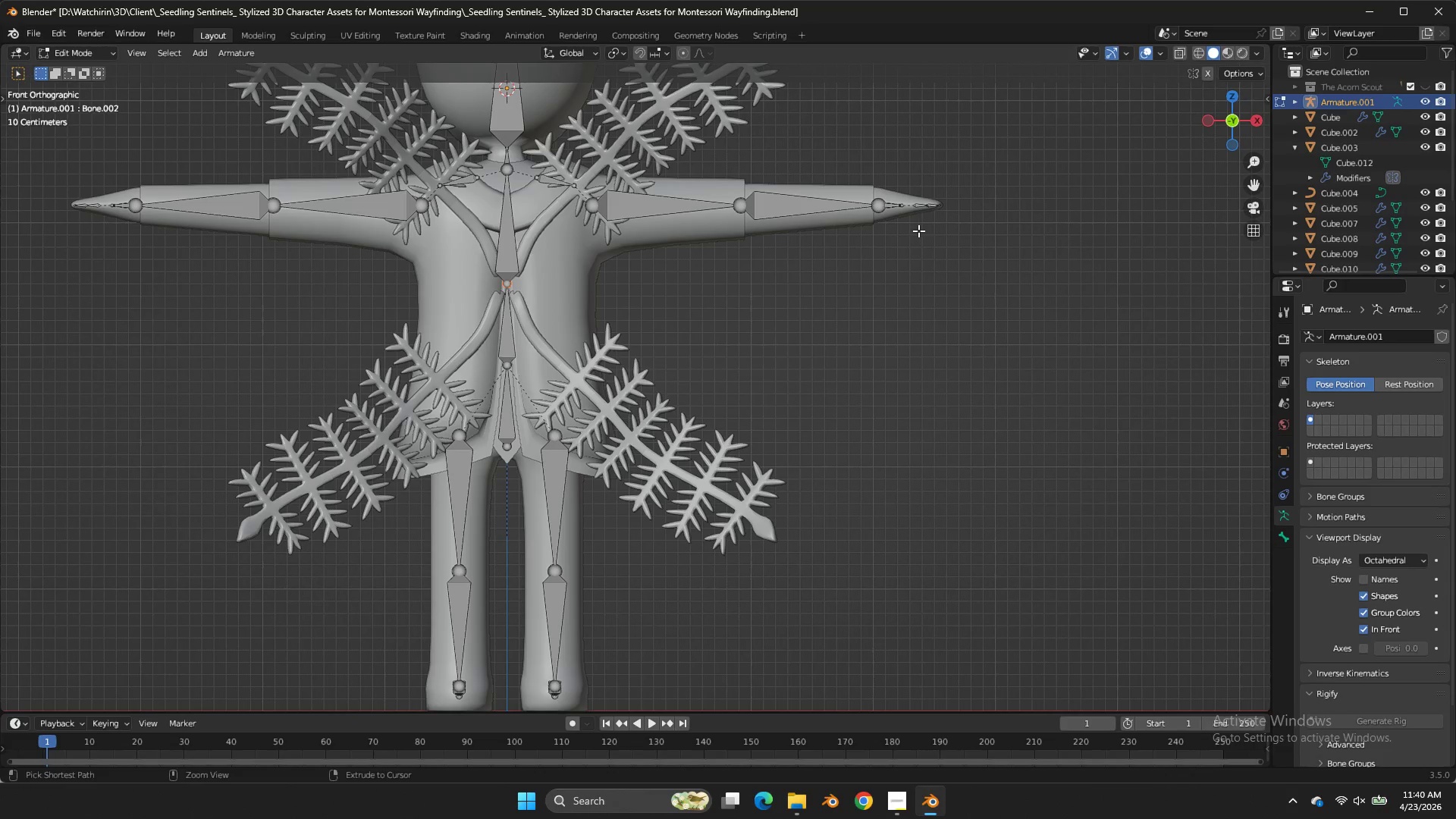 
key(Control+Z)
 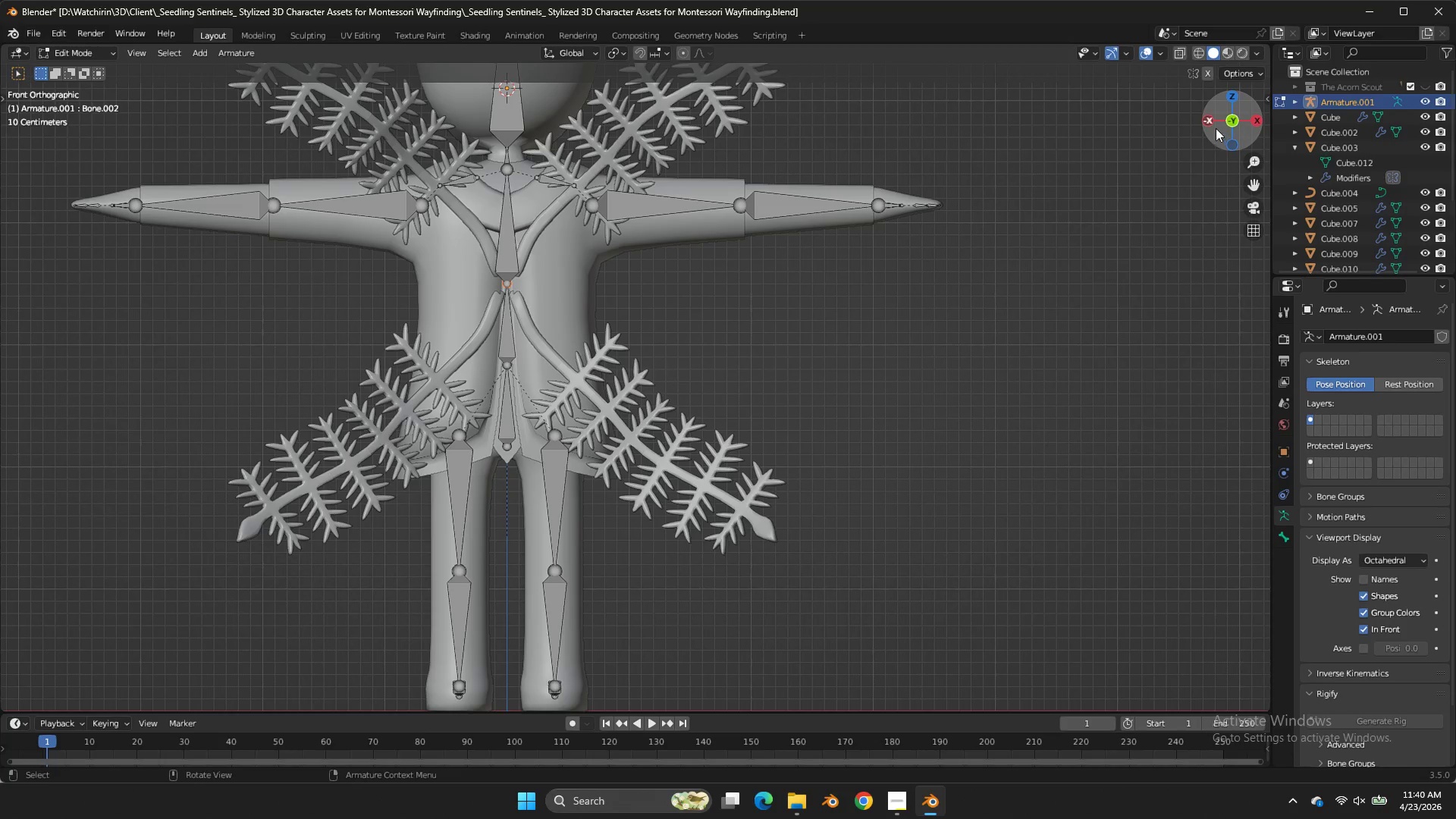 
left_click([1212, 124])
 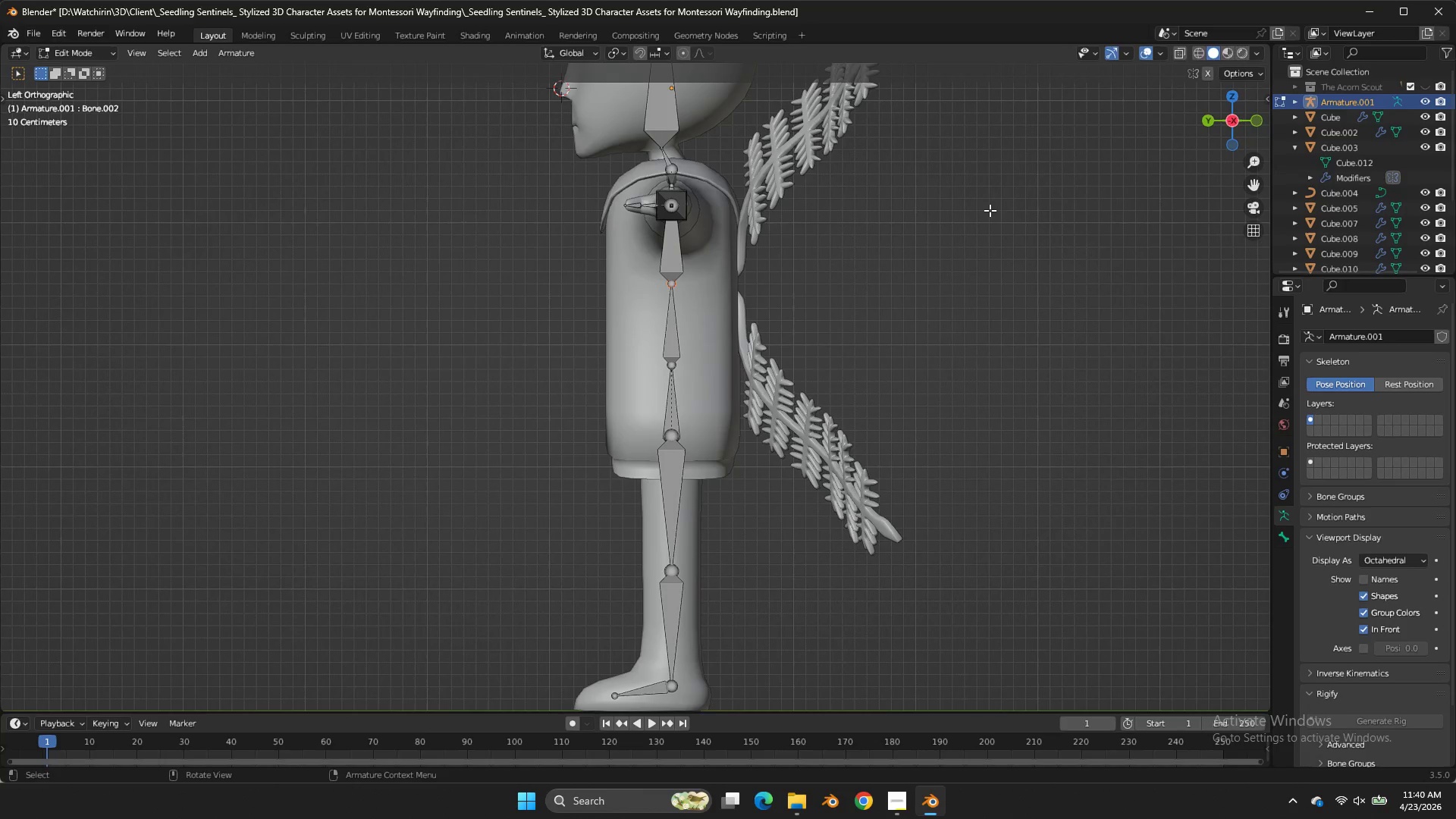 
type(ey)
 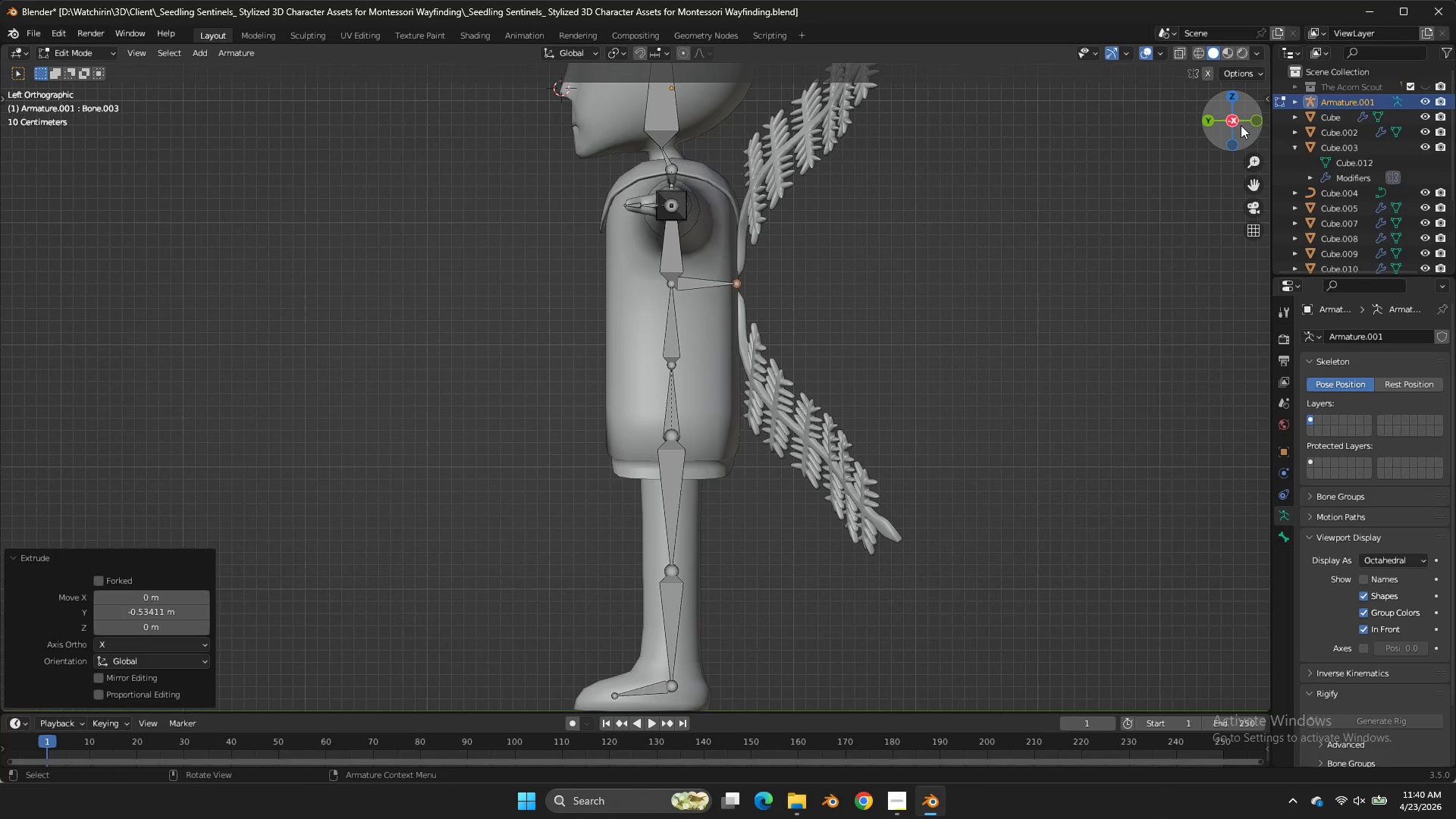 
left_click([1253, 124])
 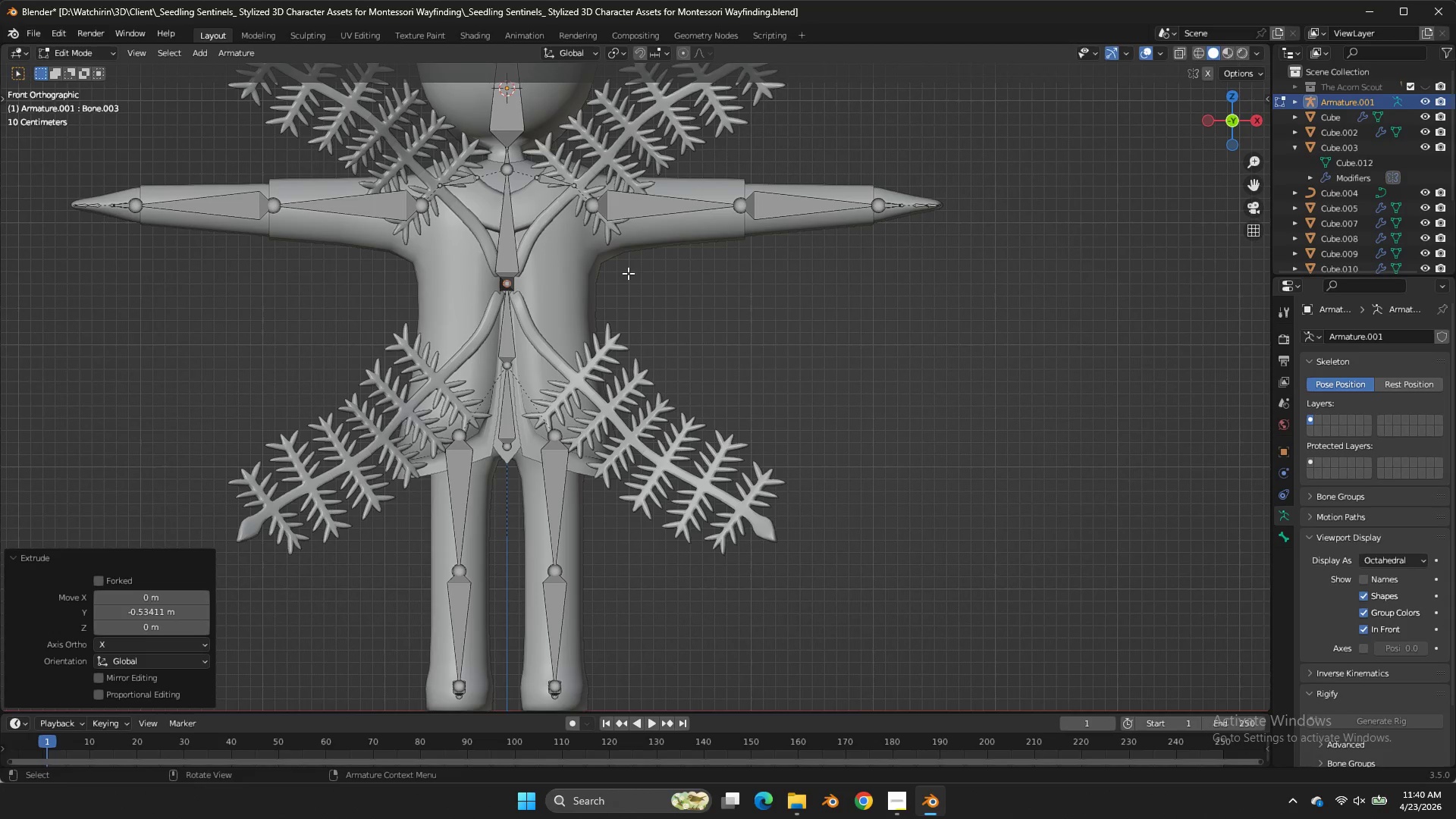 
key(E)
 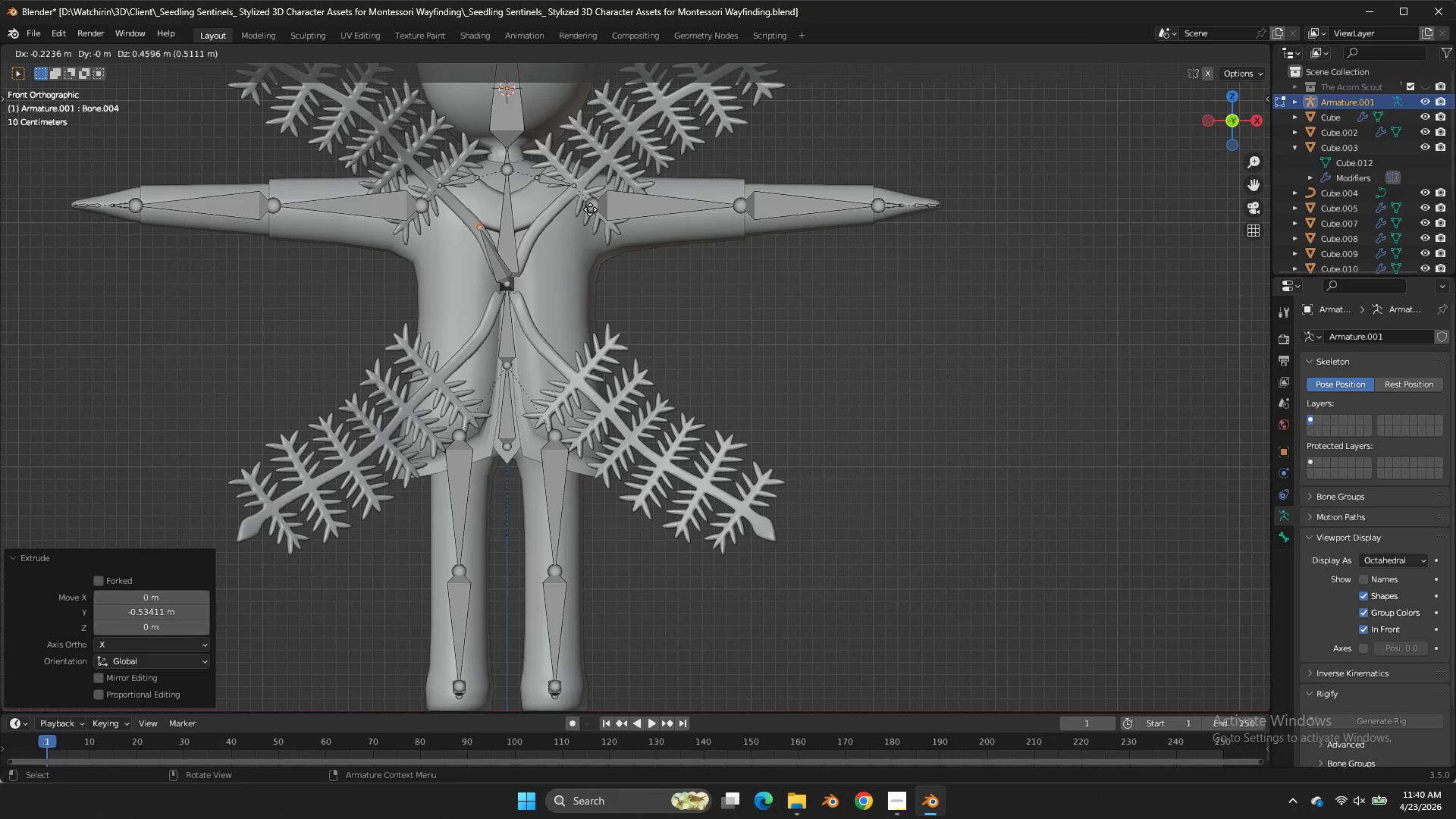 
double_click([591, 212])
 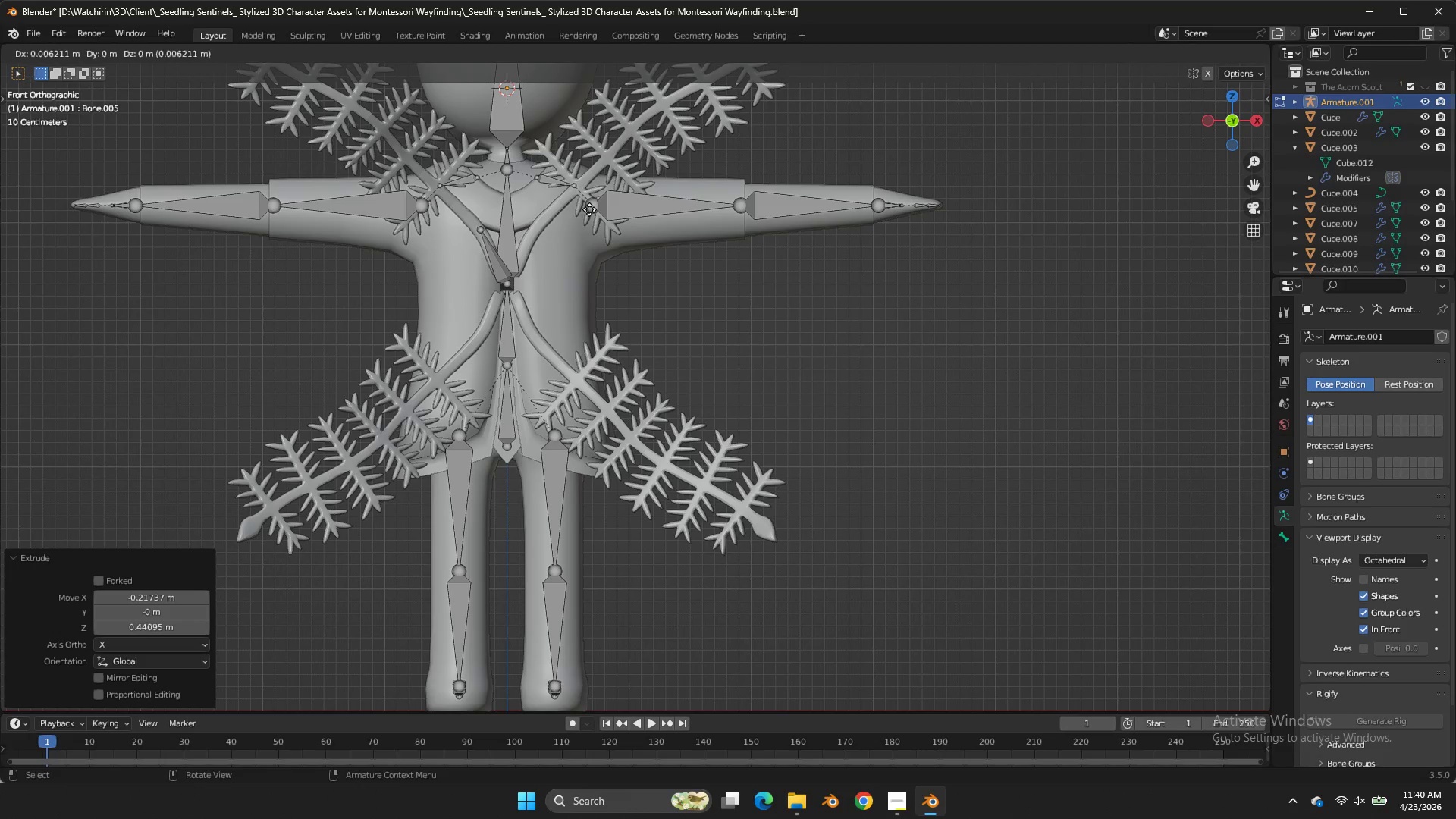 
key(E)
 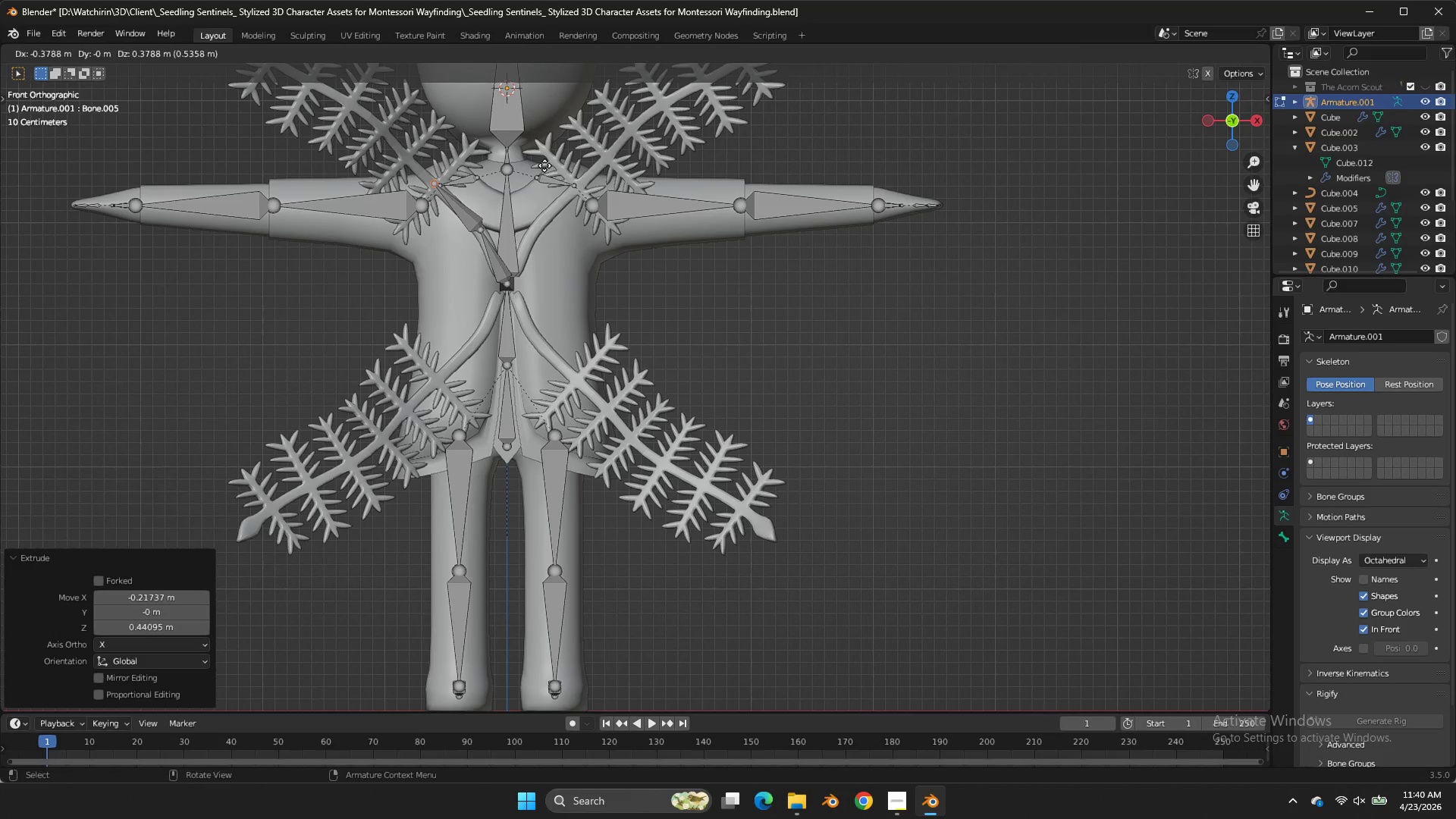 
left_click([544, 165])
 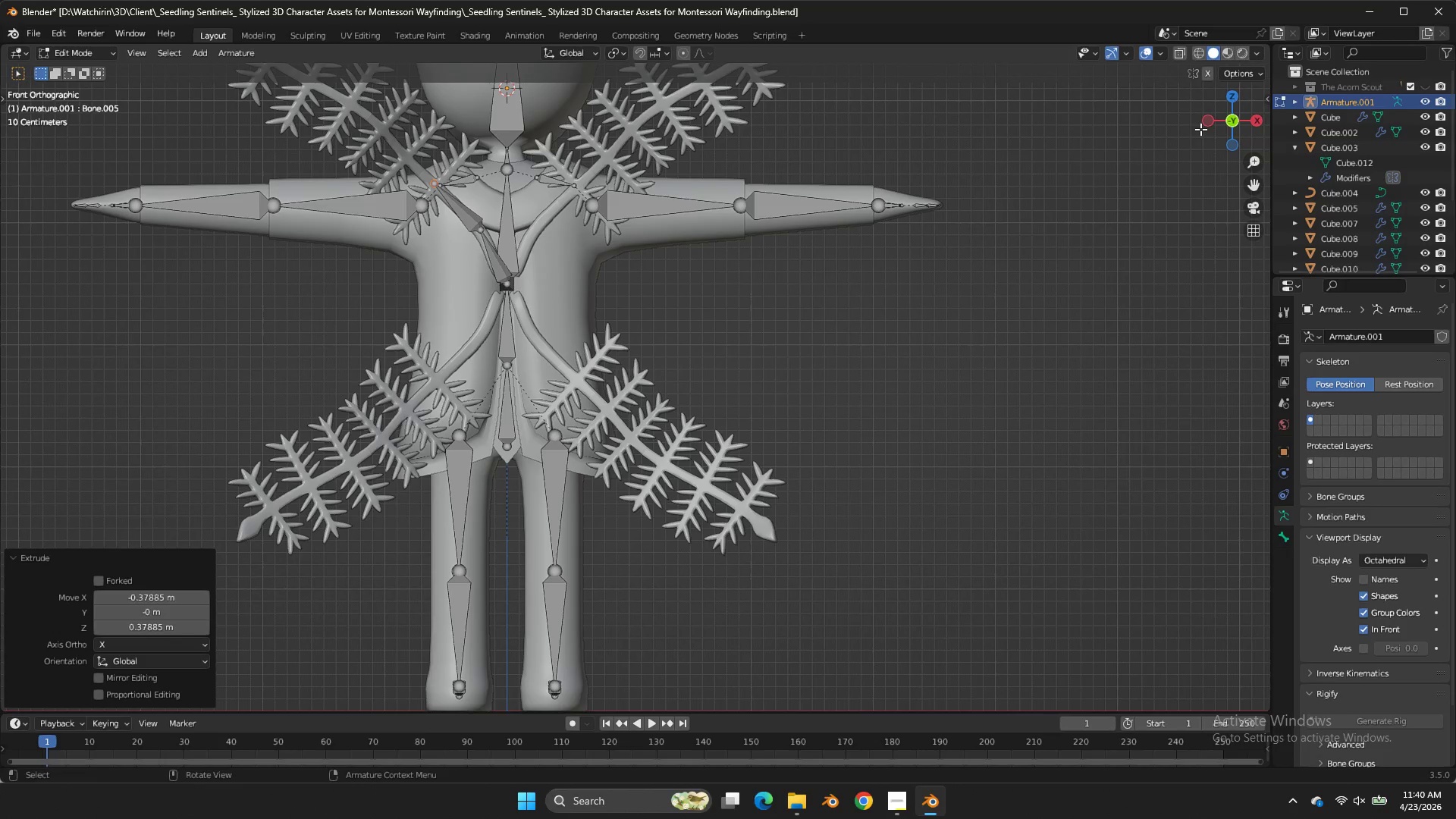 
key(Control+Z)
 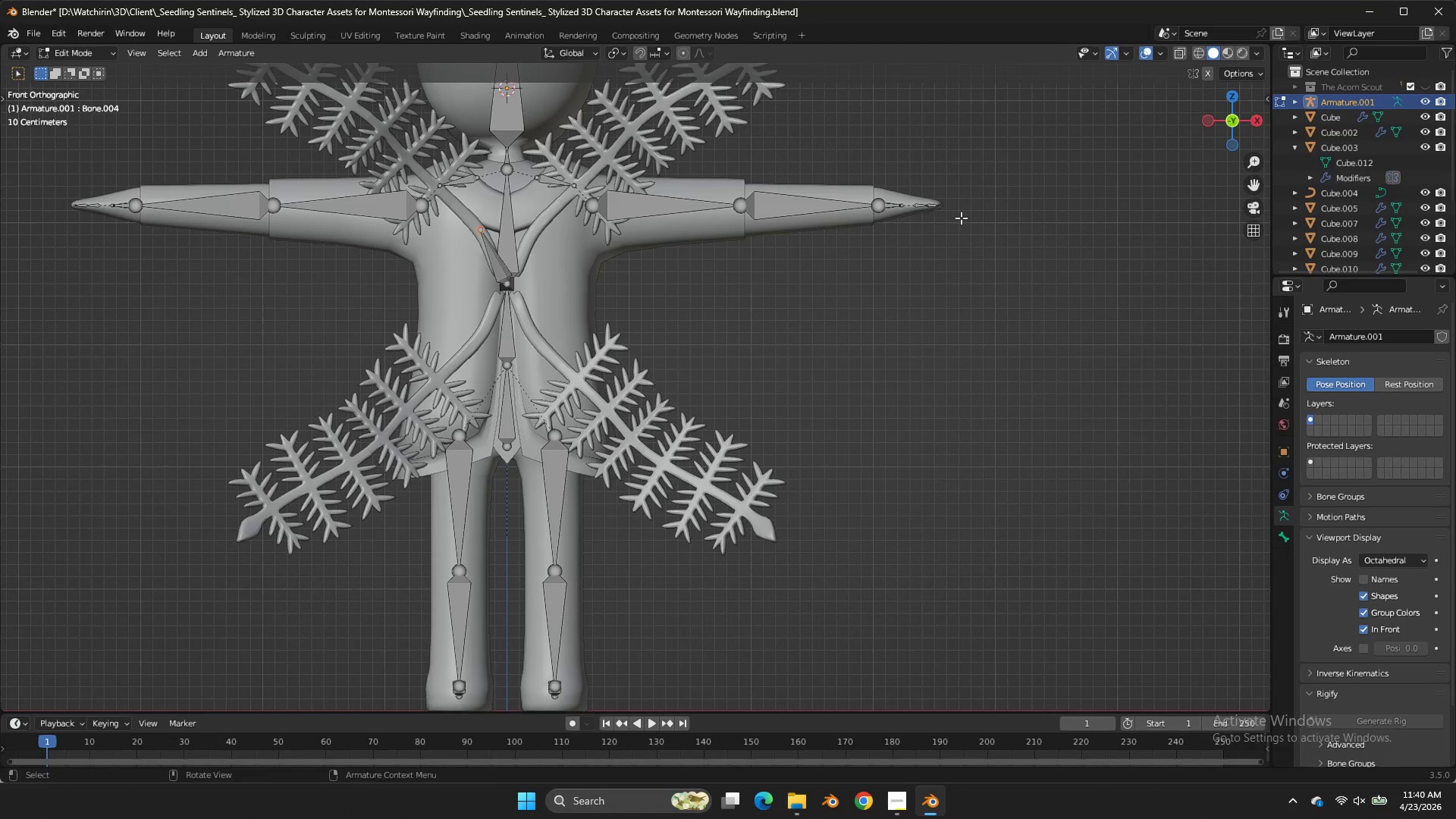 
key(E)
 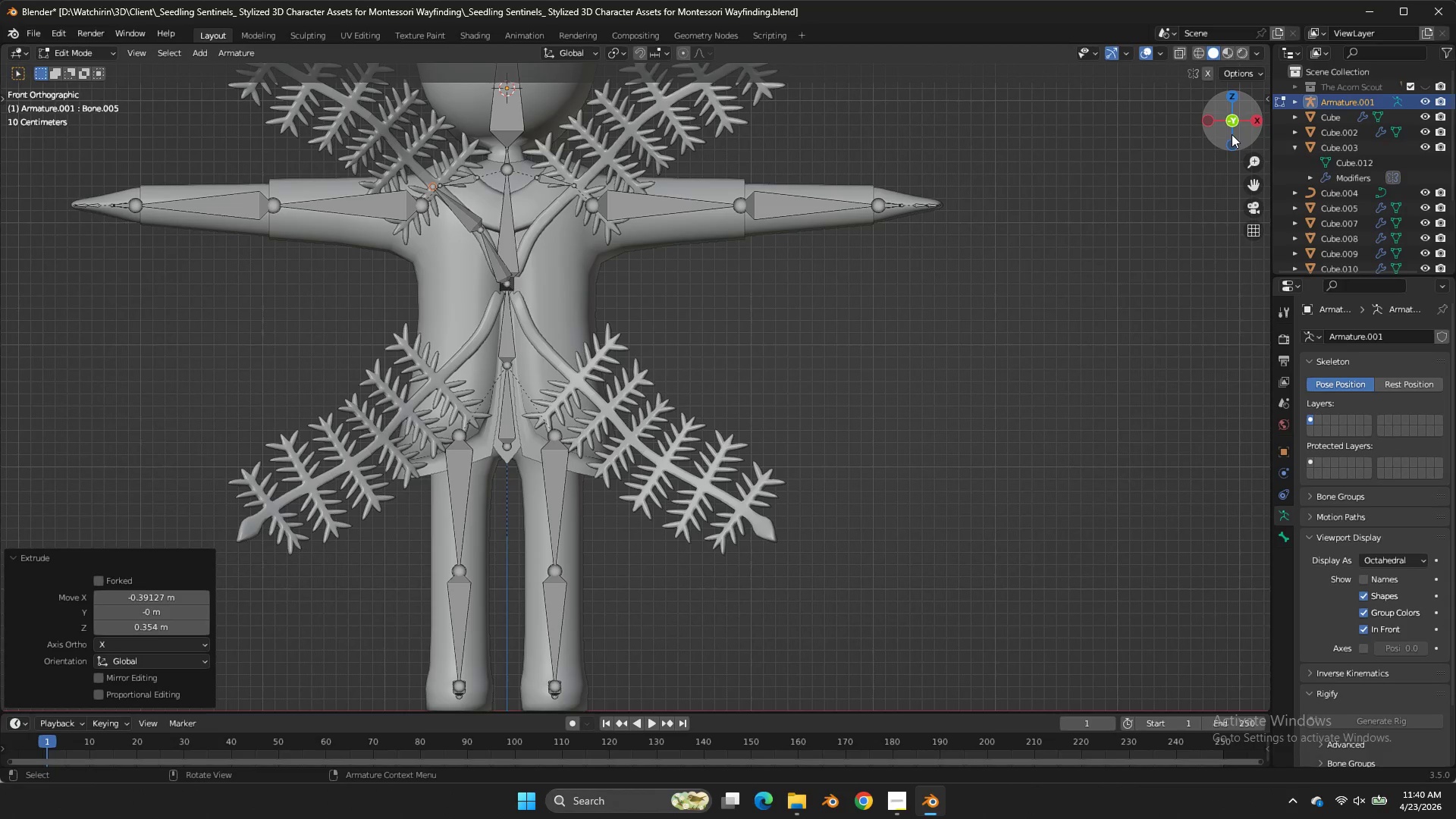 
left_click([1215, 122])
 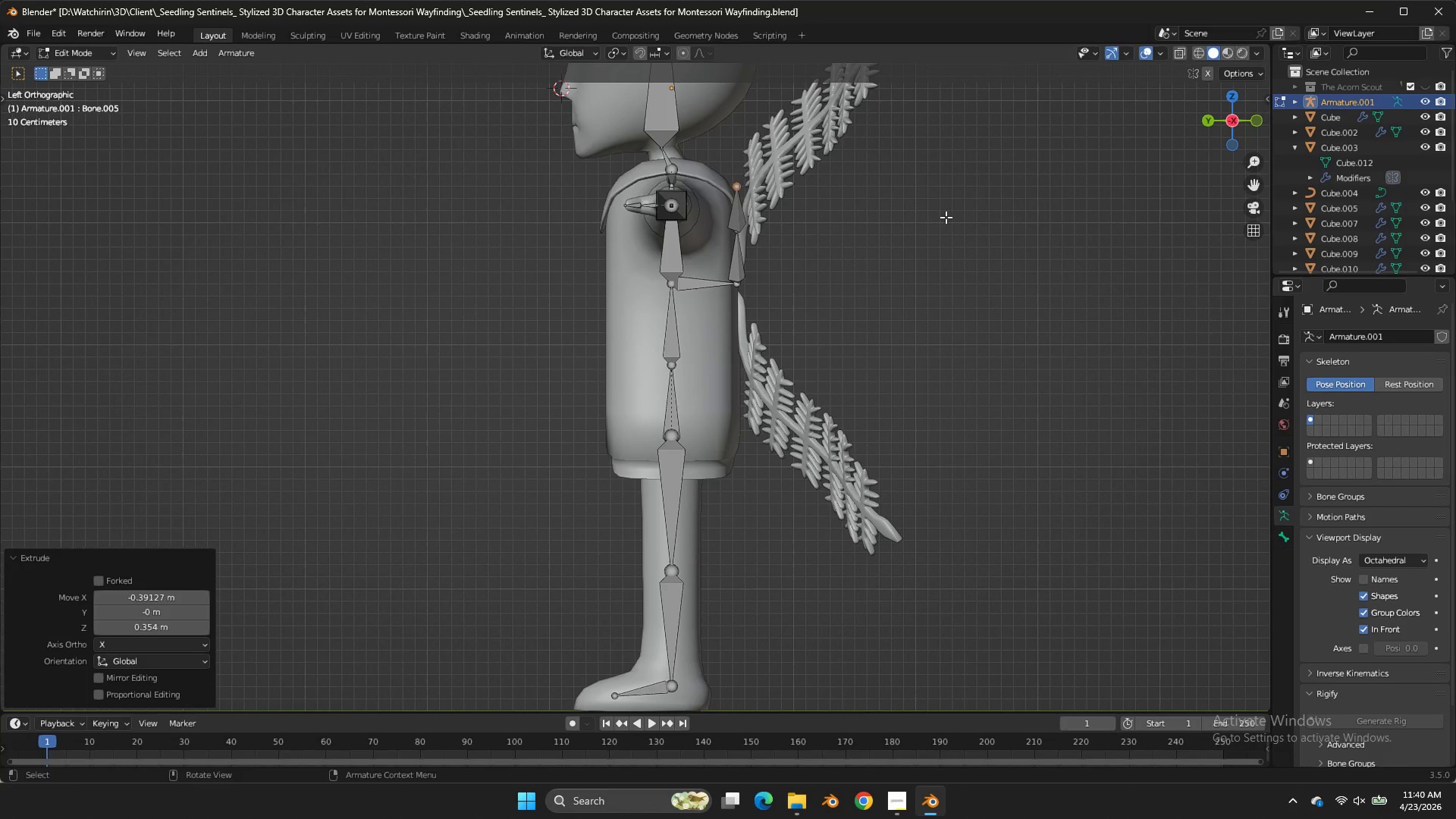 
type(gy)
 